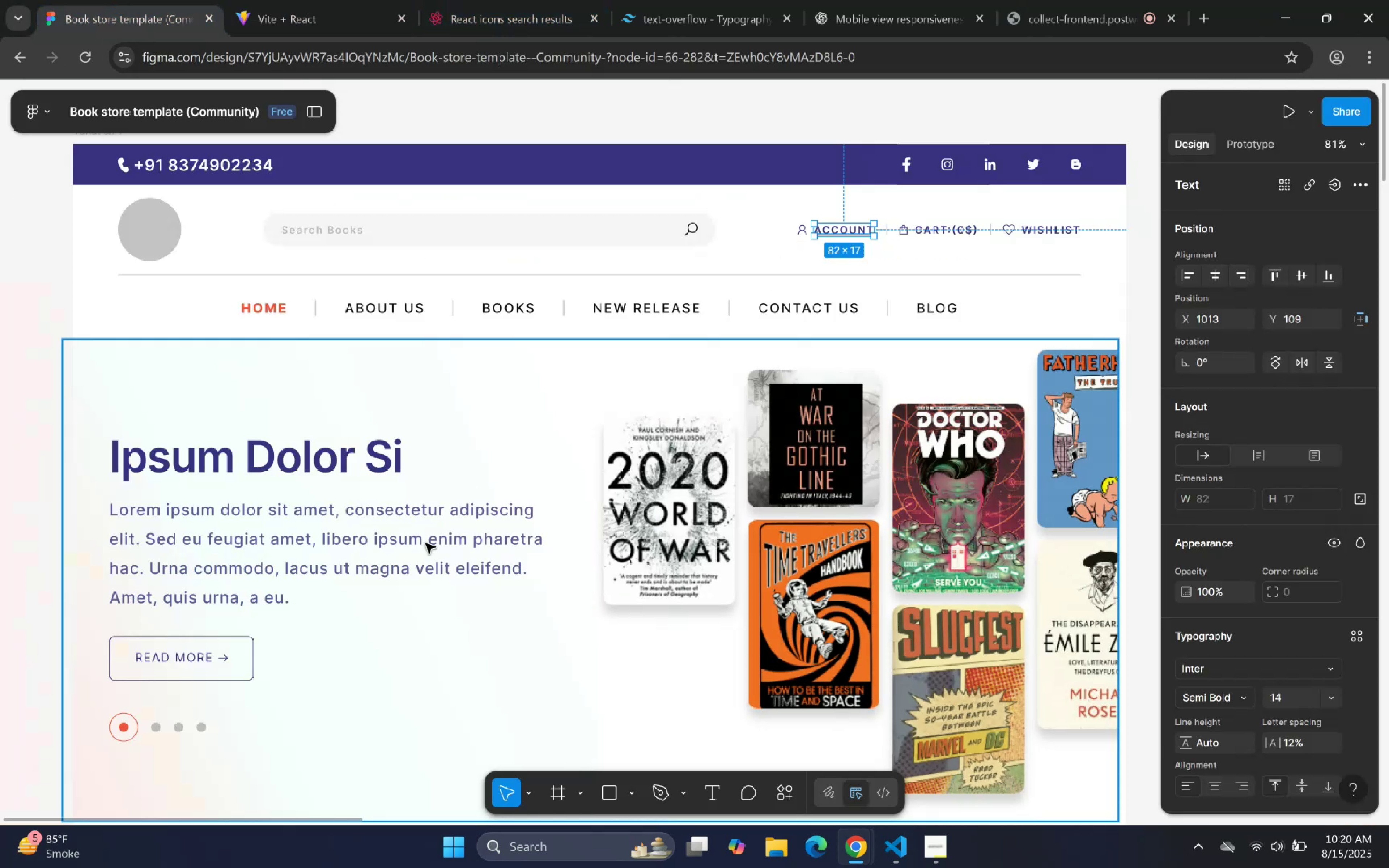 
left_click([371, 0])
 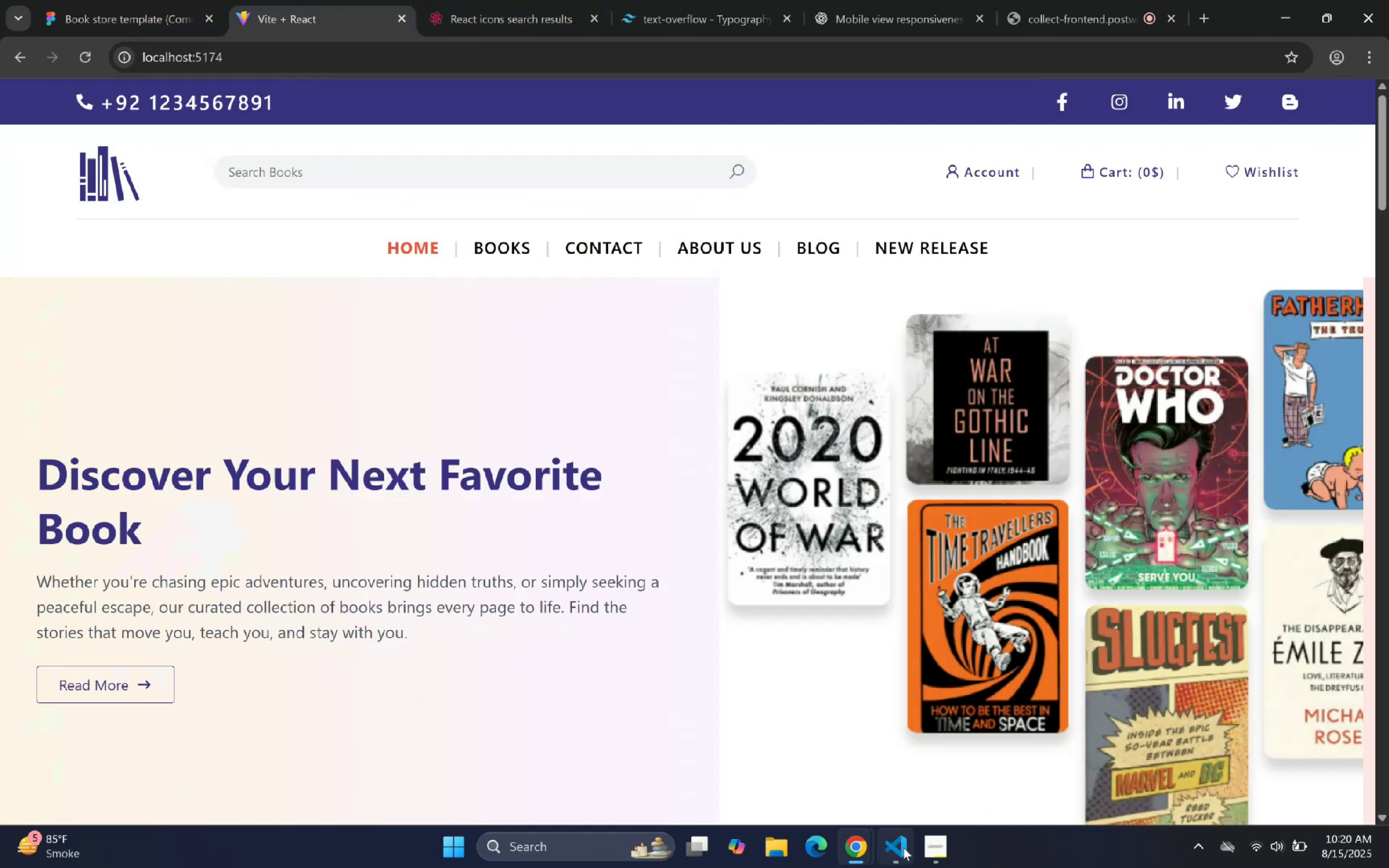 
left_click([903, 847])
 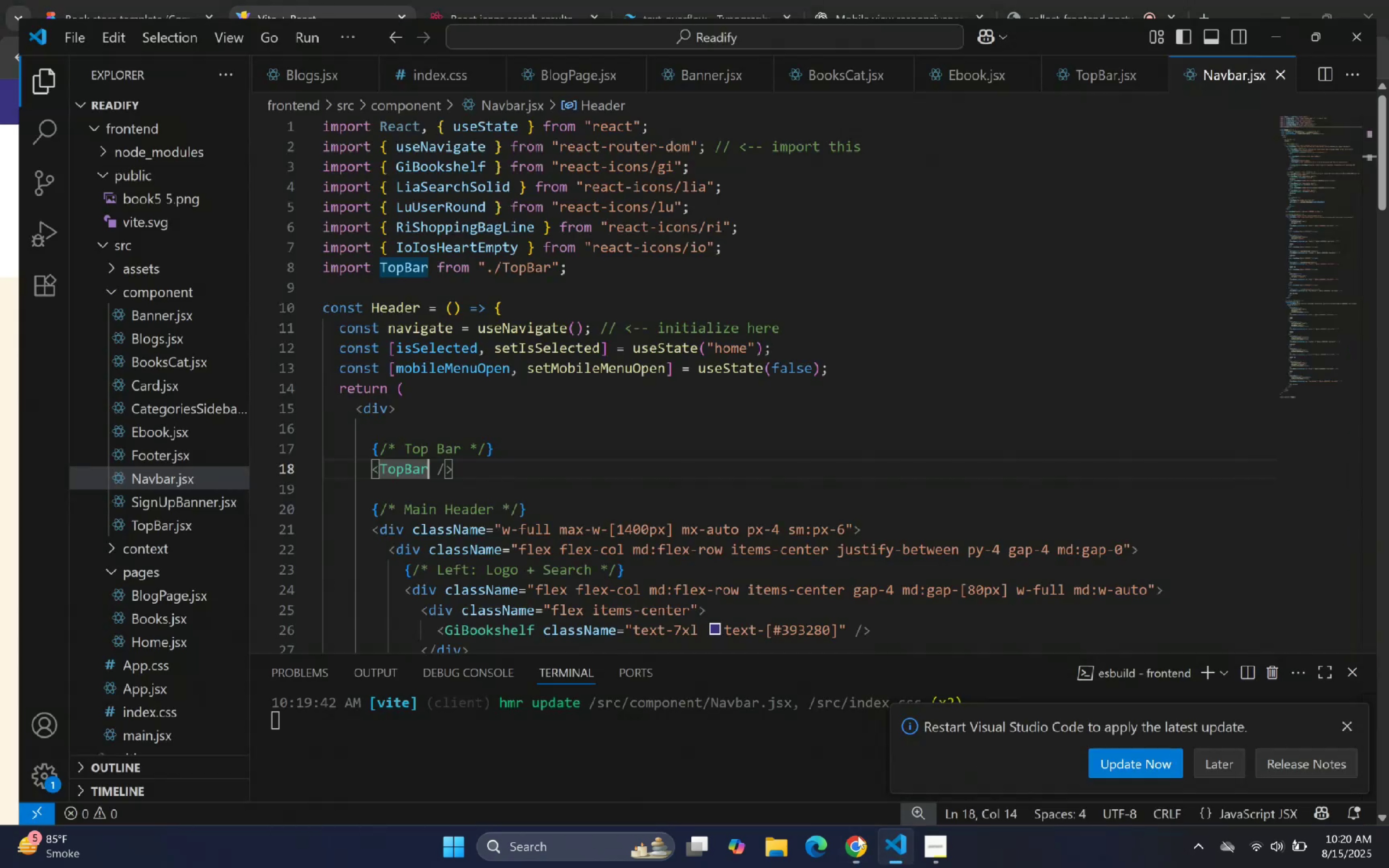 
scroll: coordinate [712, 332], scroll_direction: down, amount: 45.0
 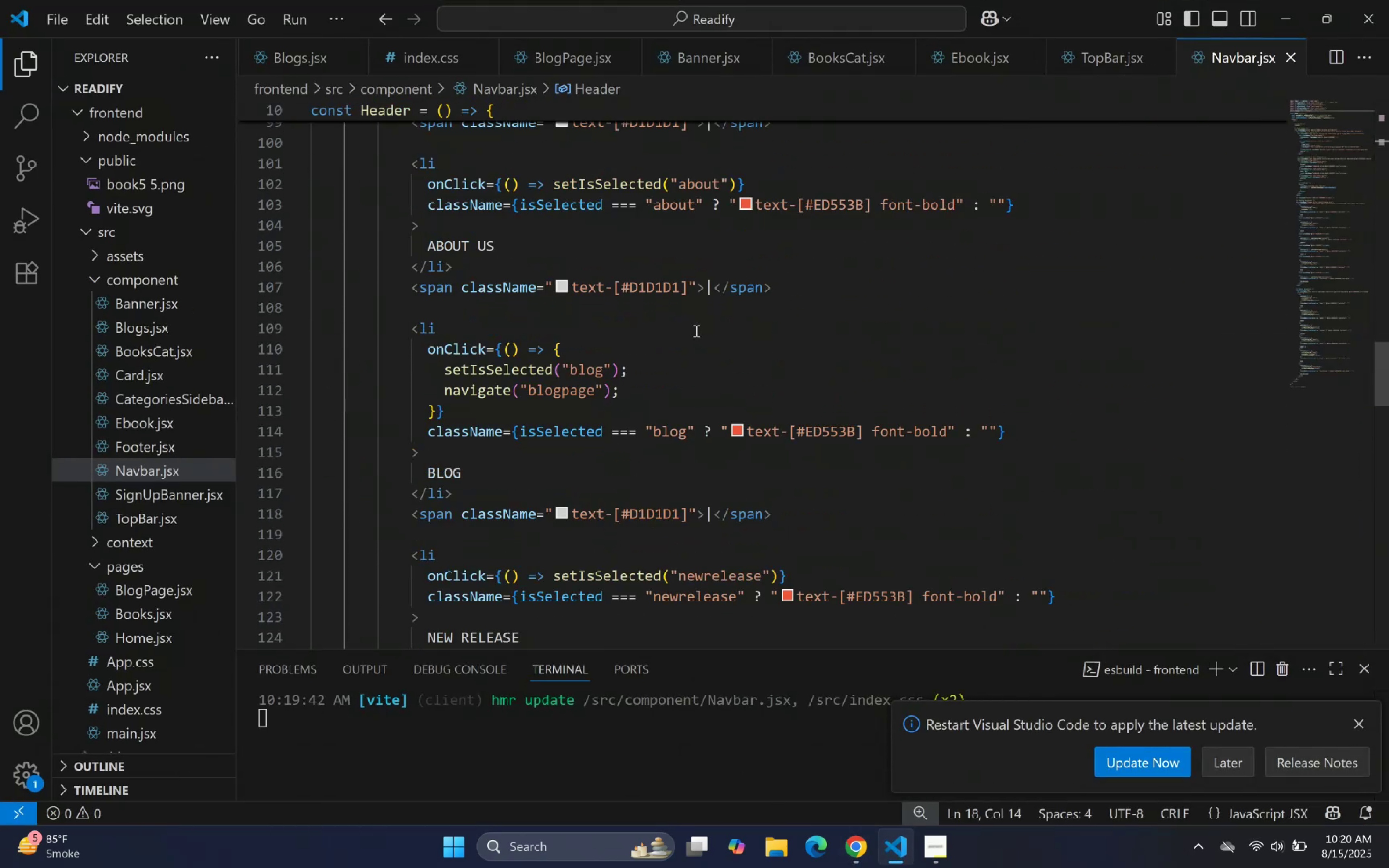 
scroll: coordinate [680, 325], scroll_direction: up, amount: 17.0
 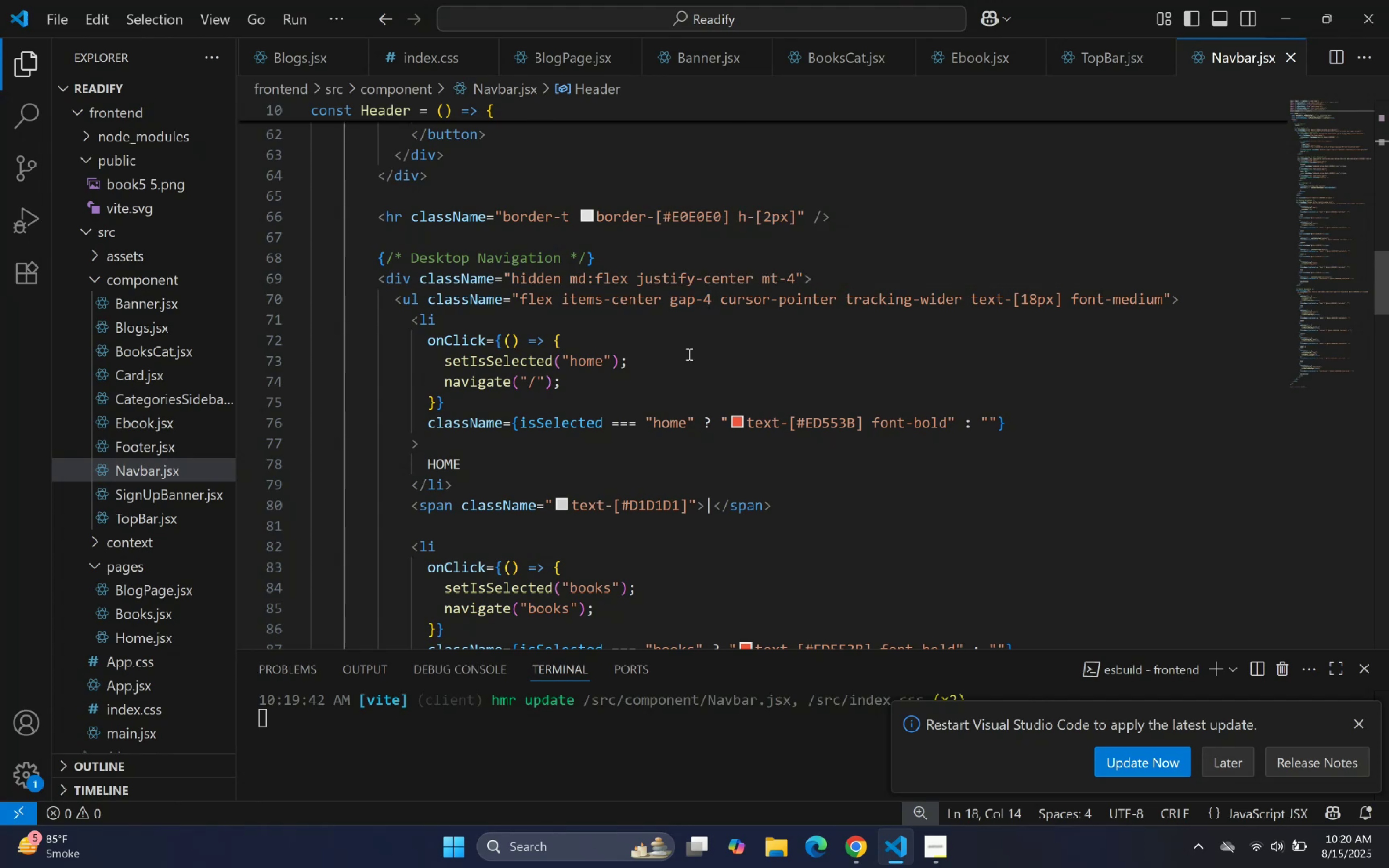 
wait(9.62)
 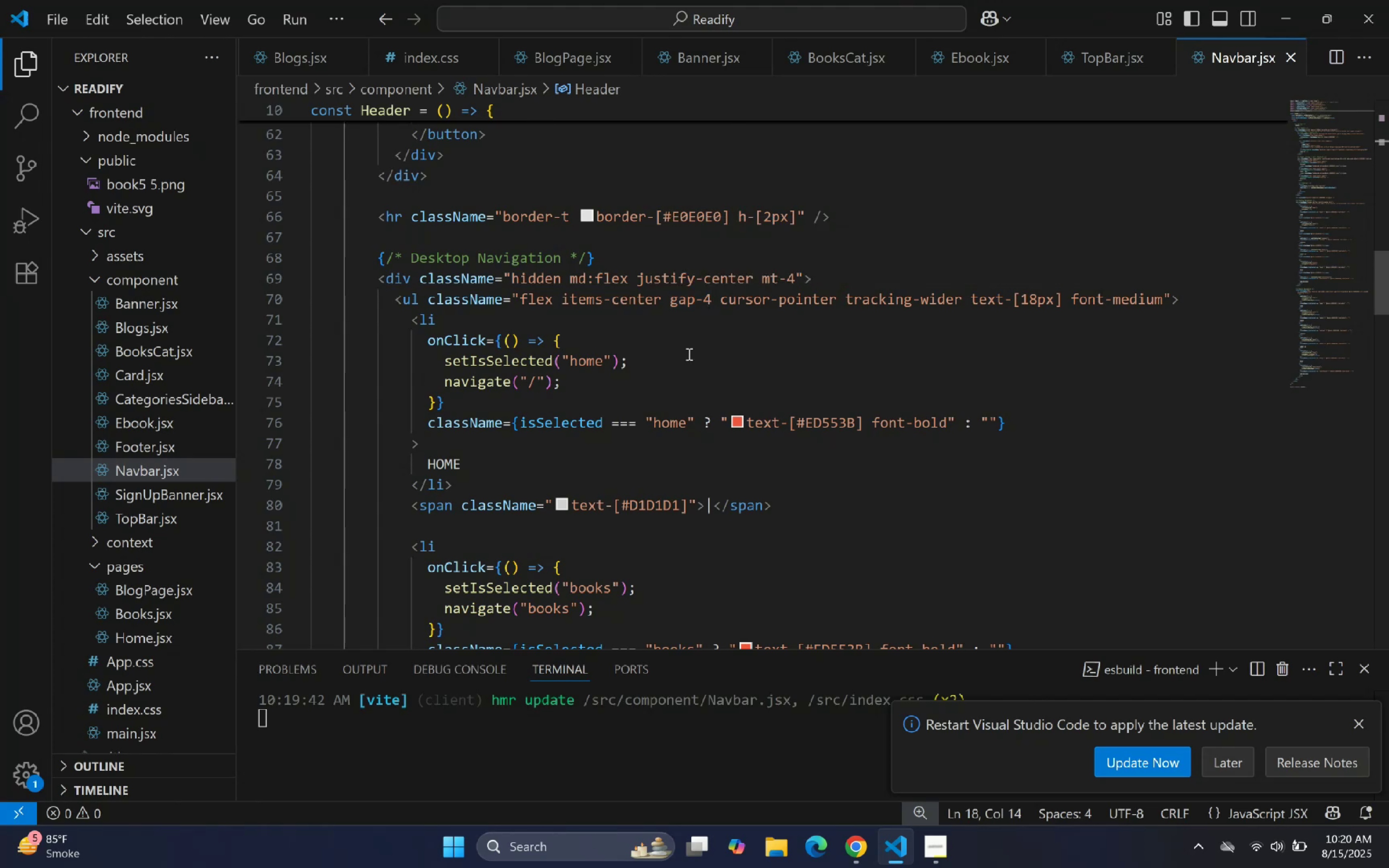 
scroll: coordinate [680, 331], scroll_direction: up, amount: 2.0
 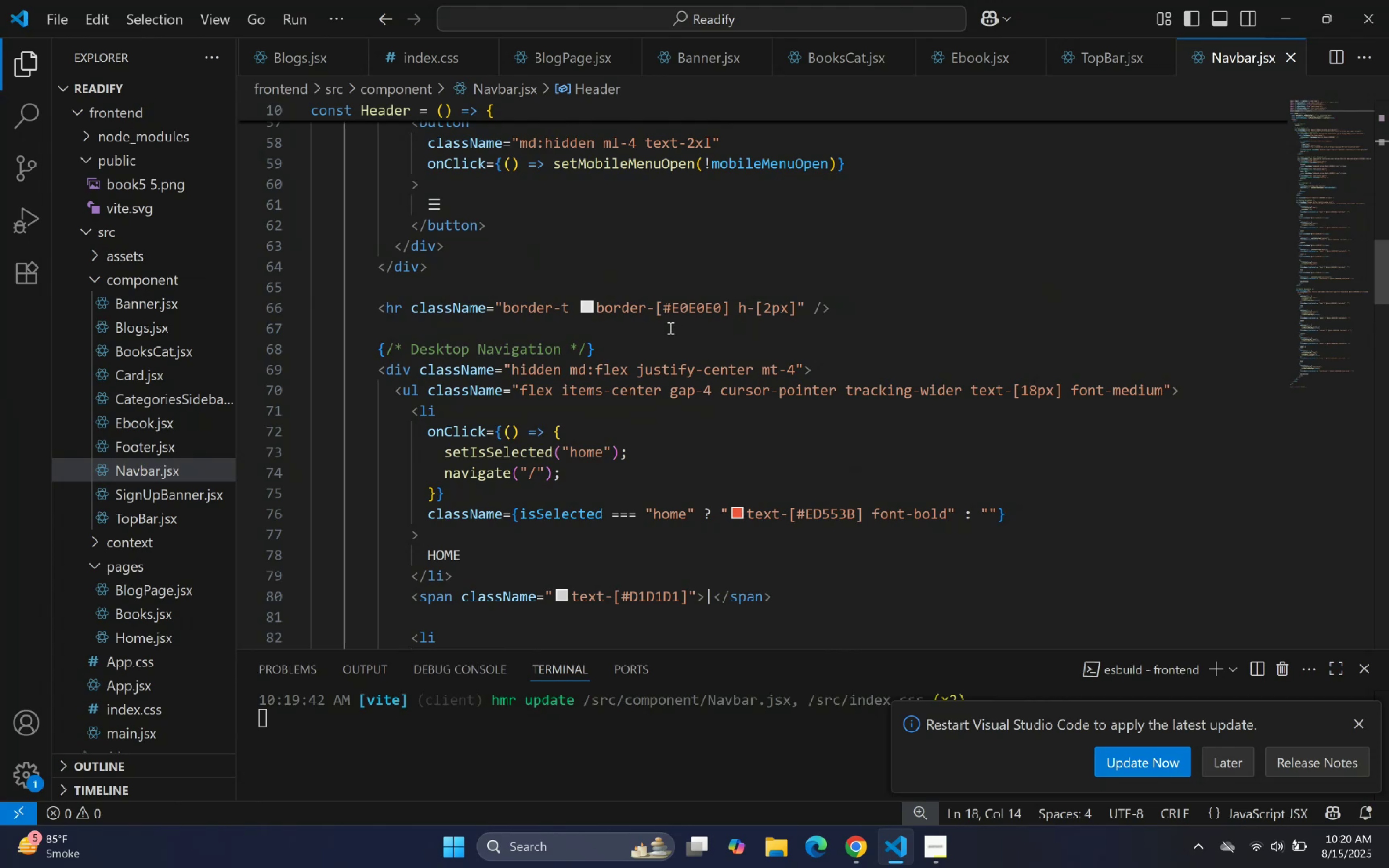 
mouse_move([695, 383])
 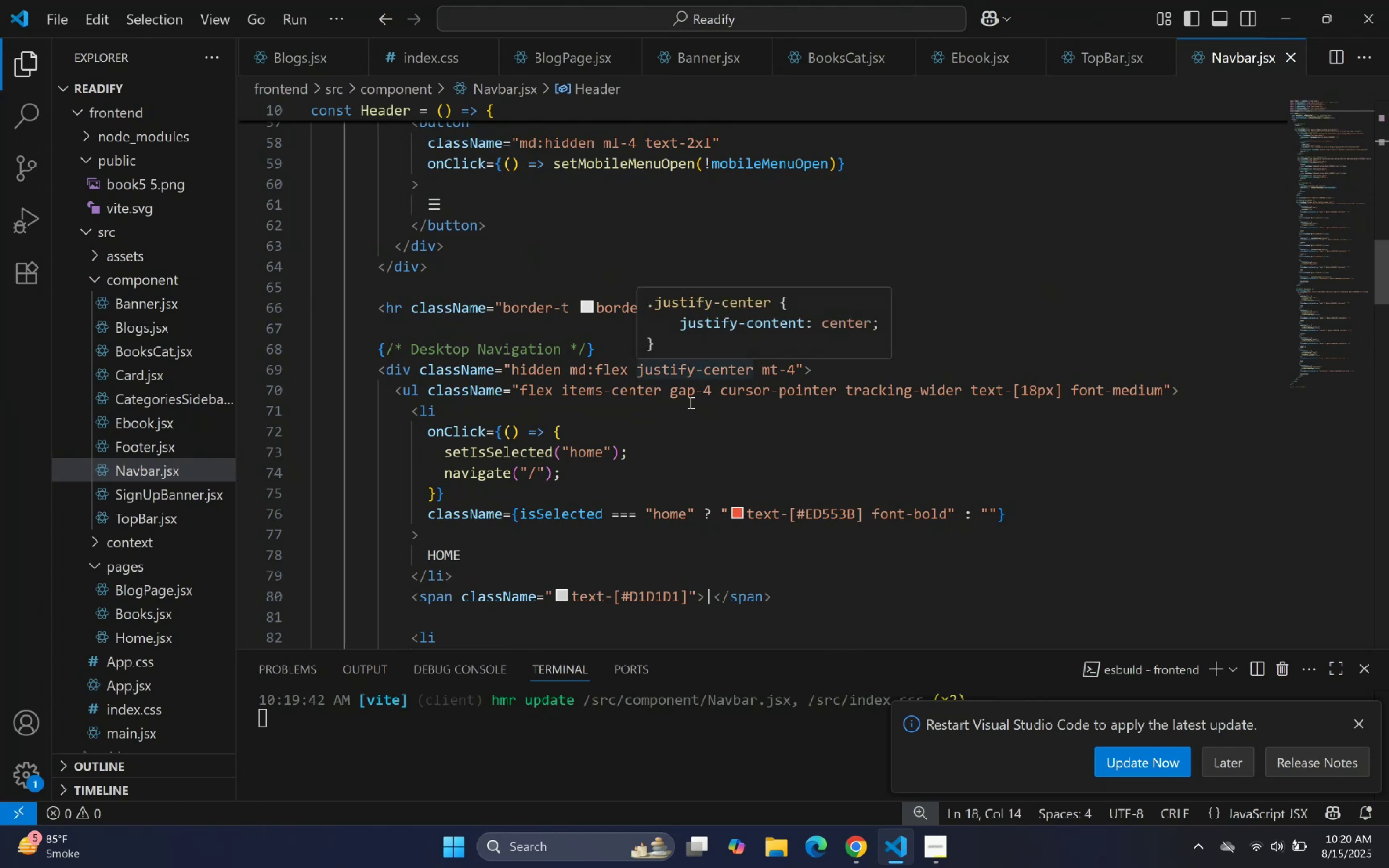 
left_click([664, 437])
 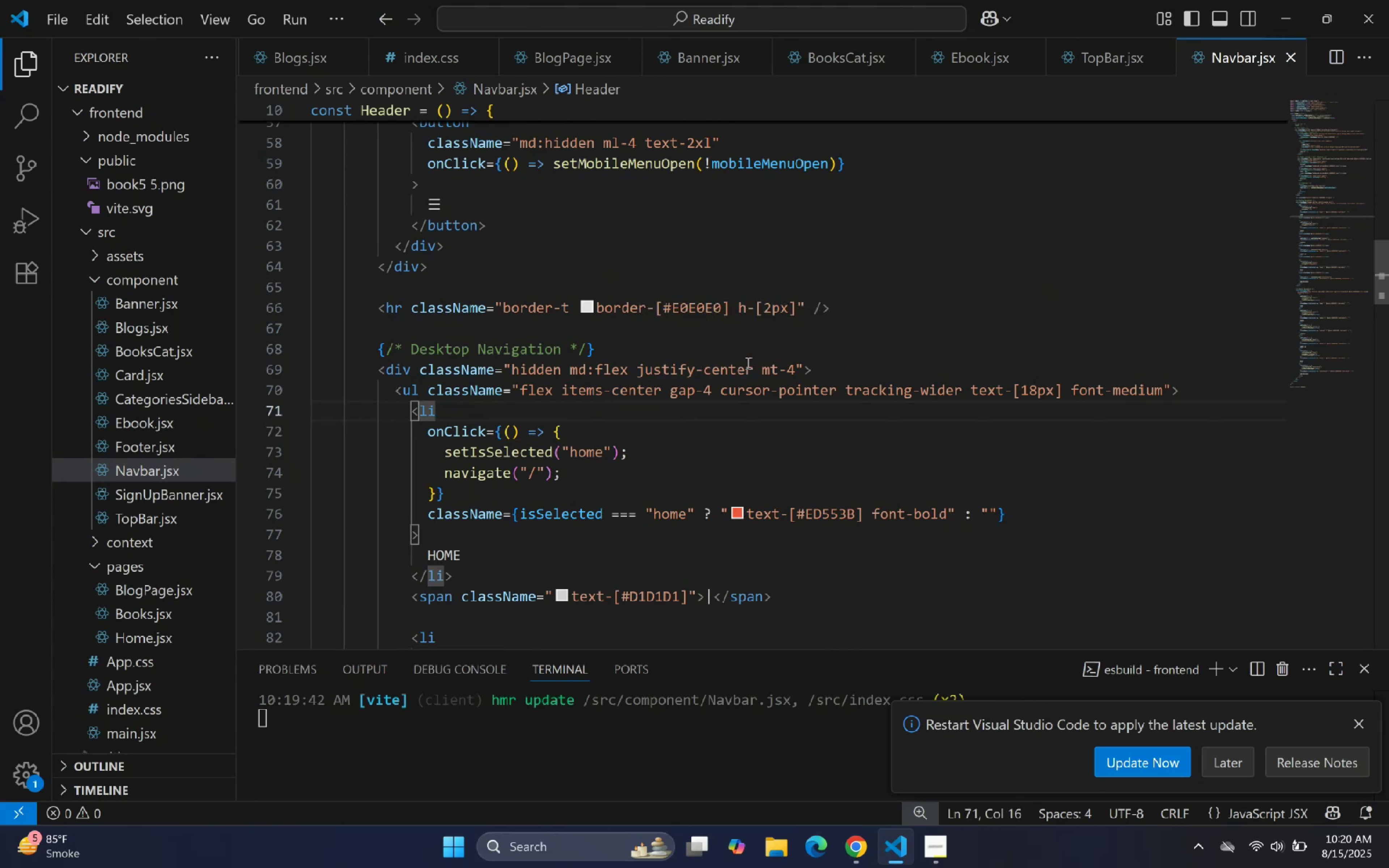 
double_click([781, 382])
 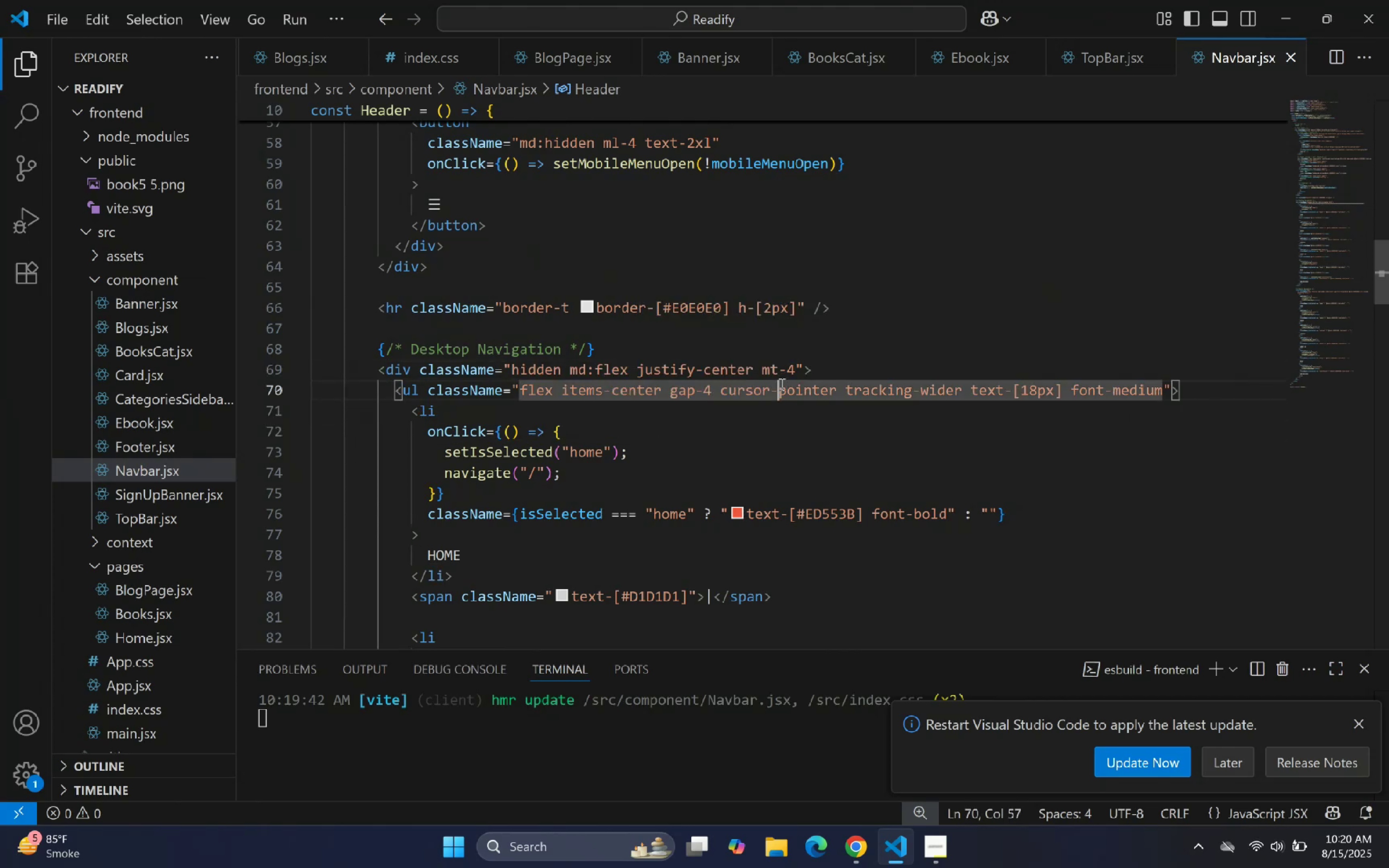 
triple_click([776, 400])
 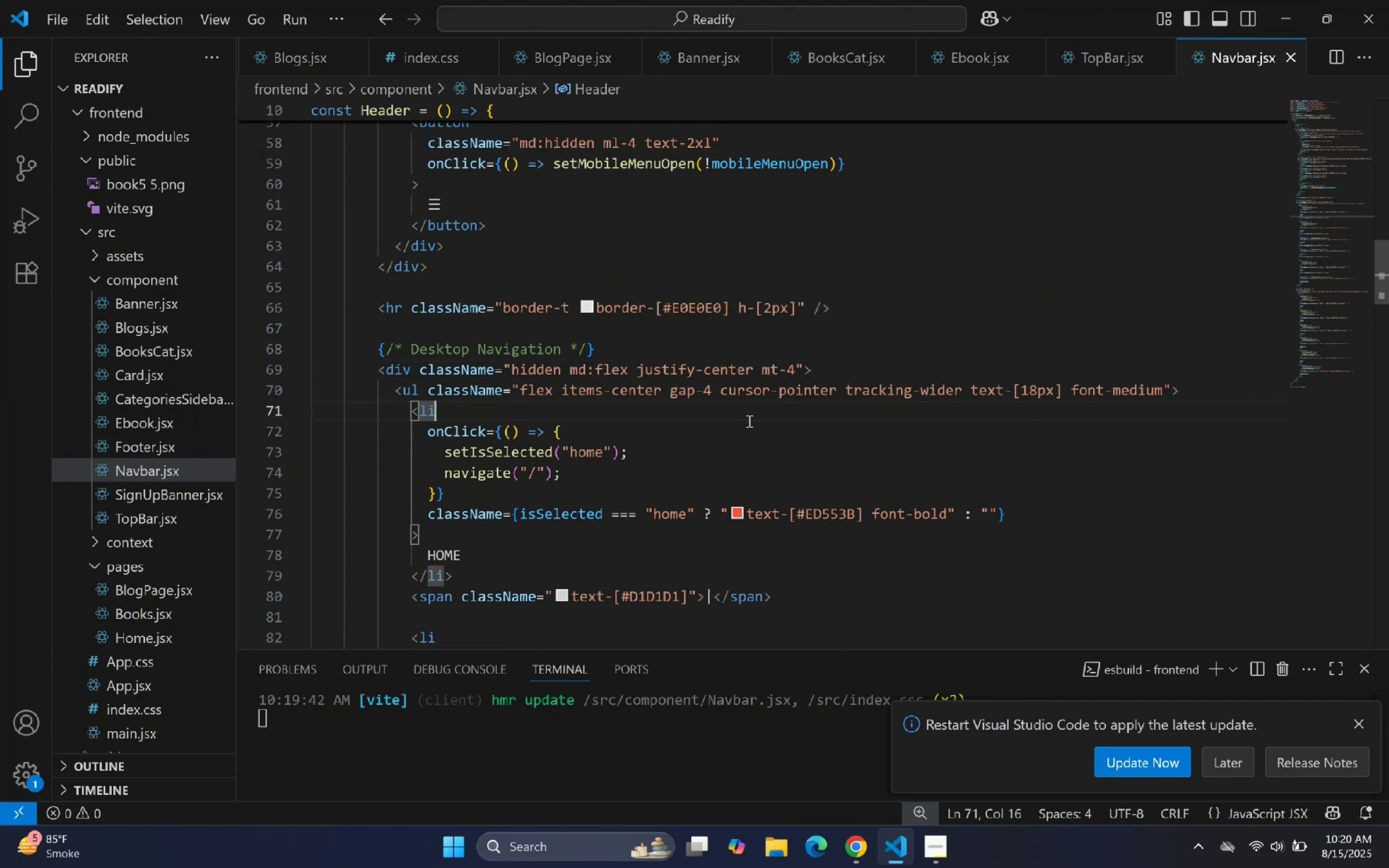 
left_click([612, 422])
 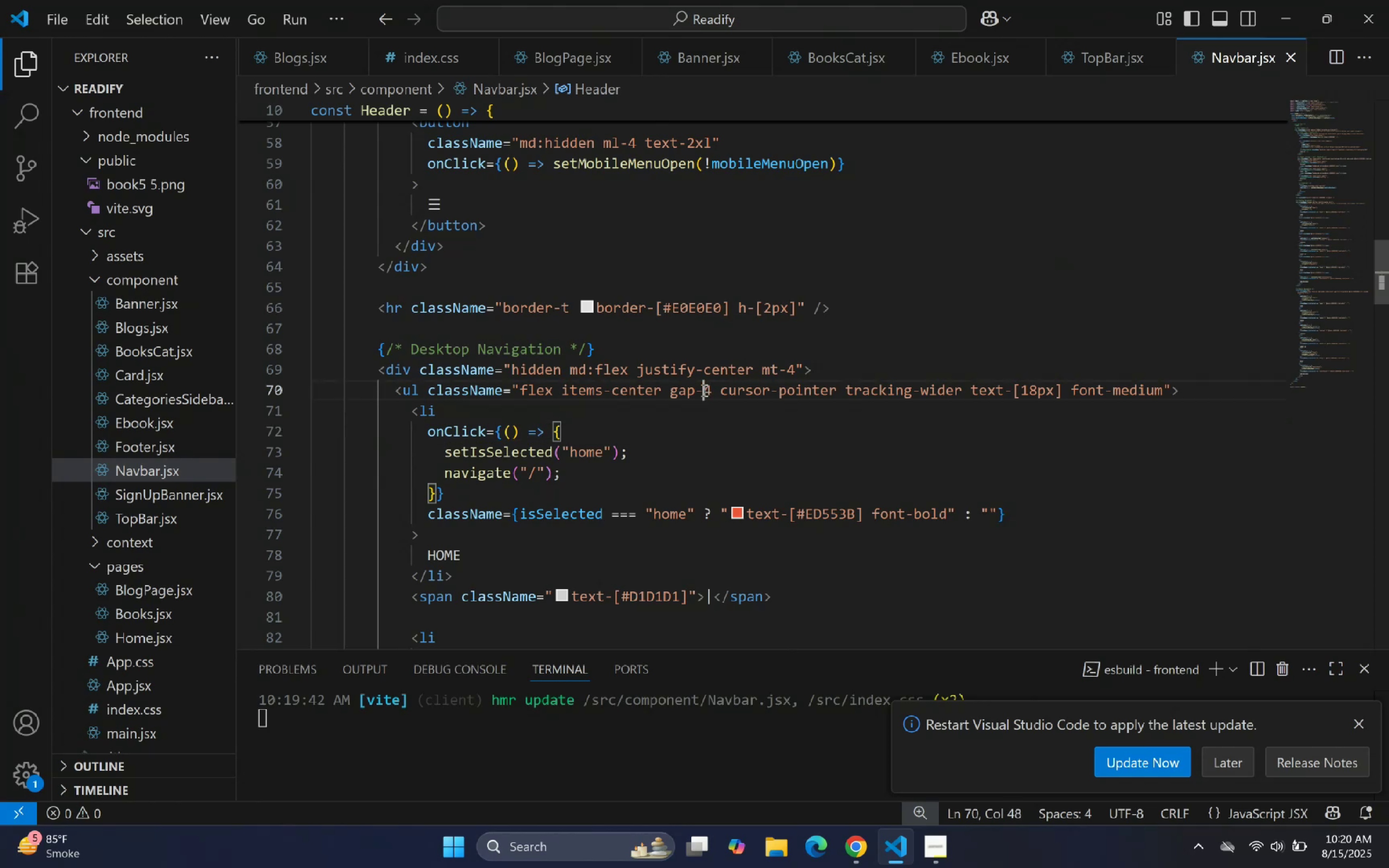 
key(1)
 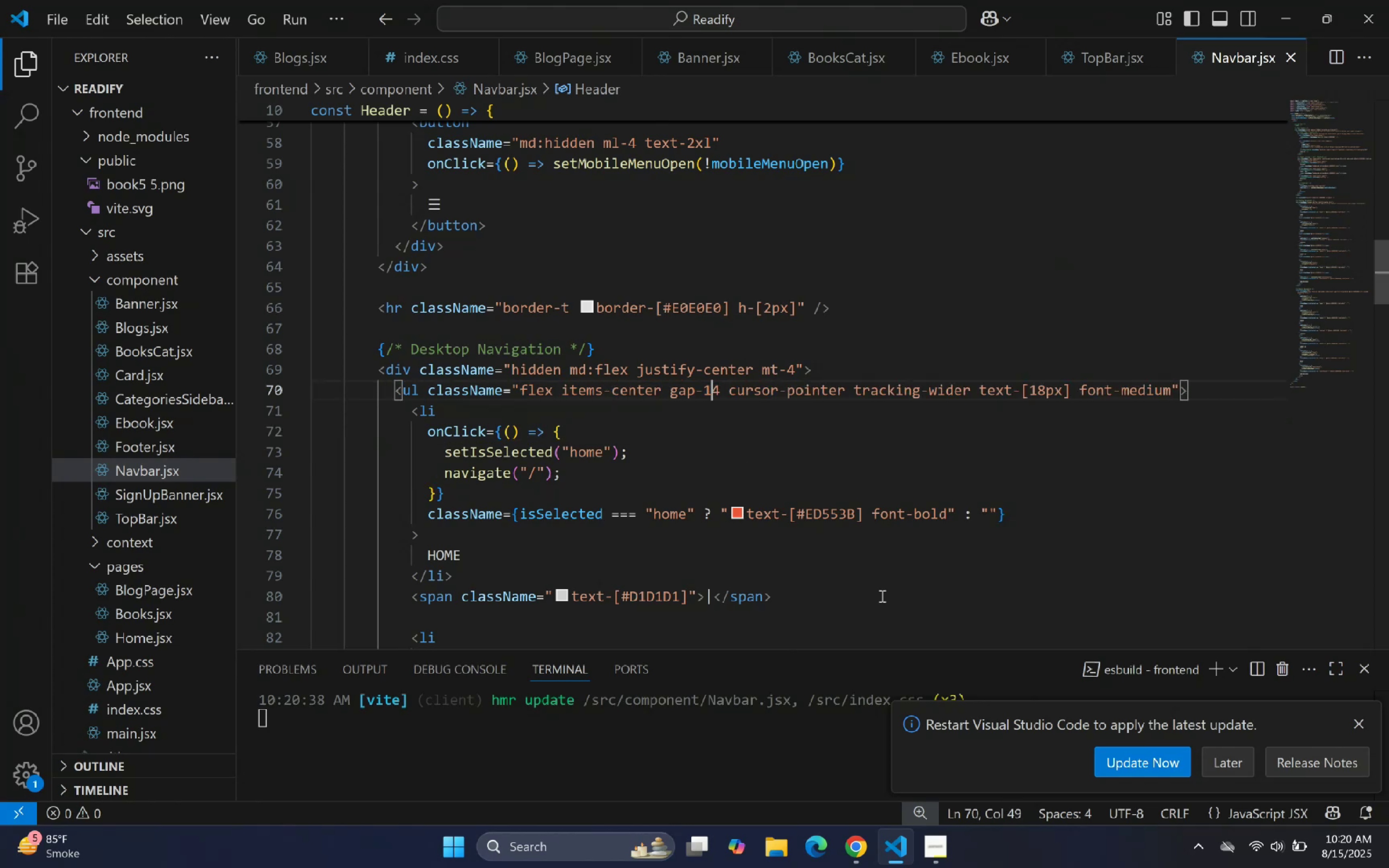 
left_click([892, 853])
 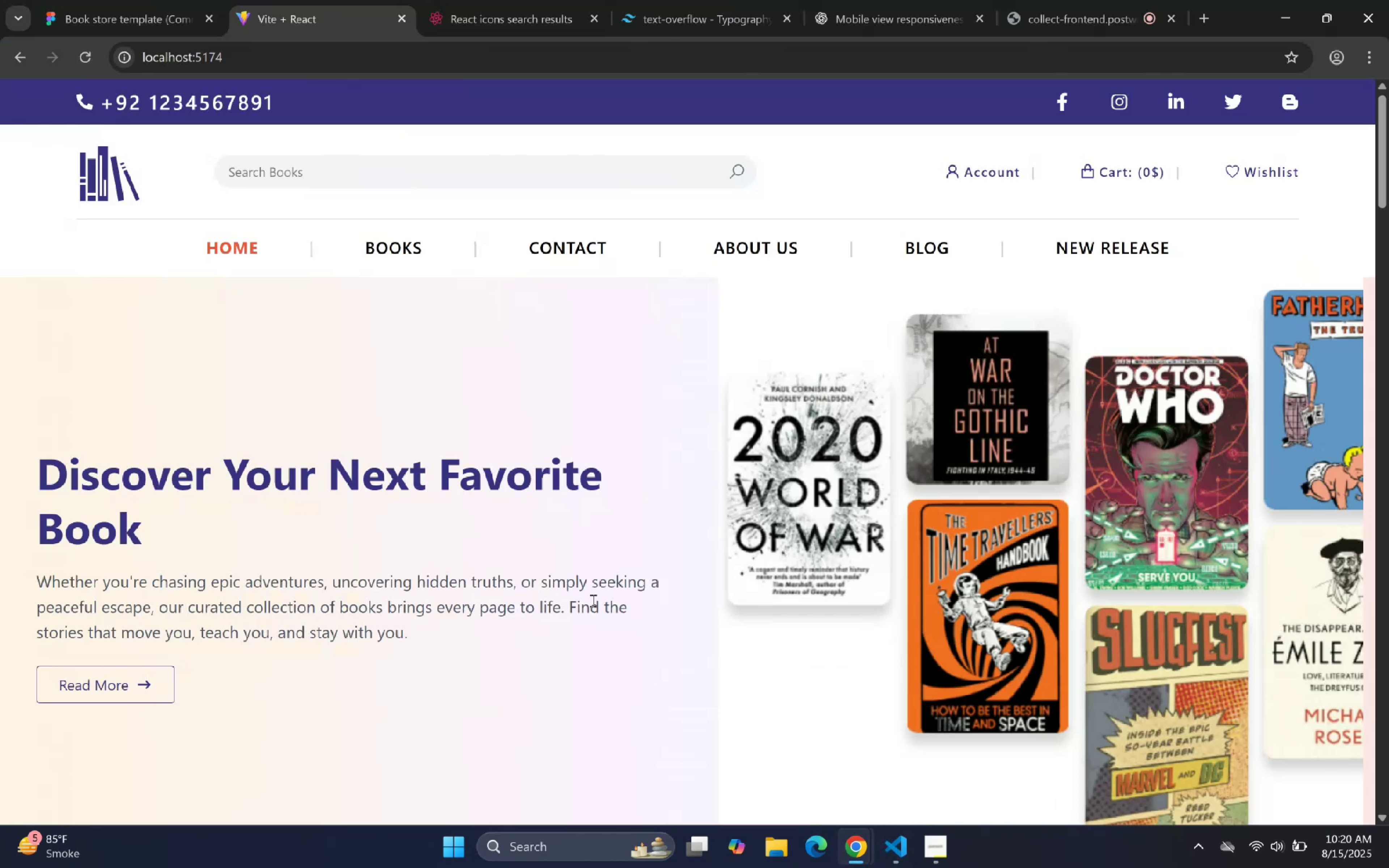 
scroll: coordinate [692, 359], scroll_direction: up, amount: 1.0
 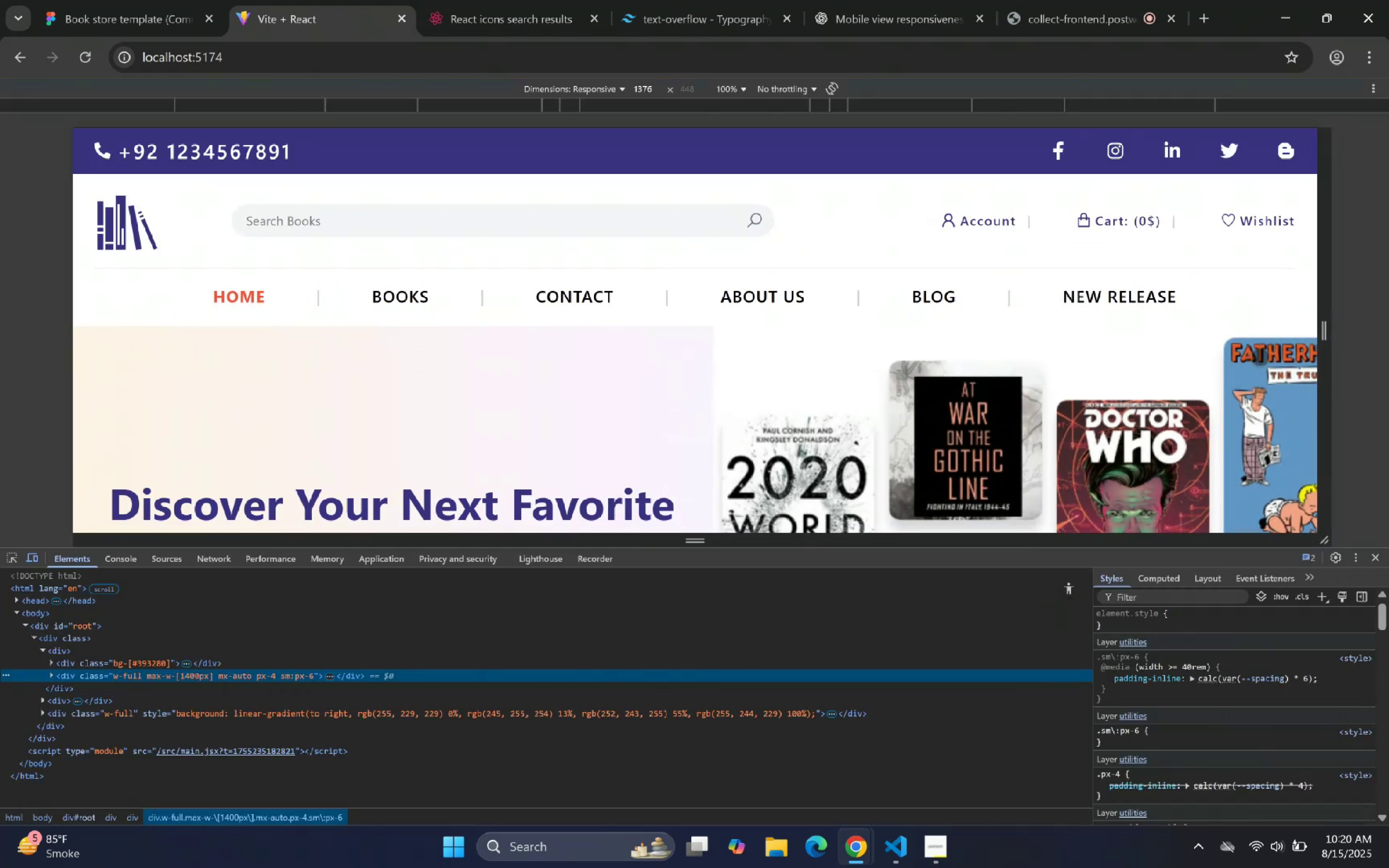 
left_click_drag(start_coordinate=[1323, 328], to_coordinate=[1020, 322])
 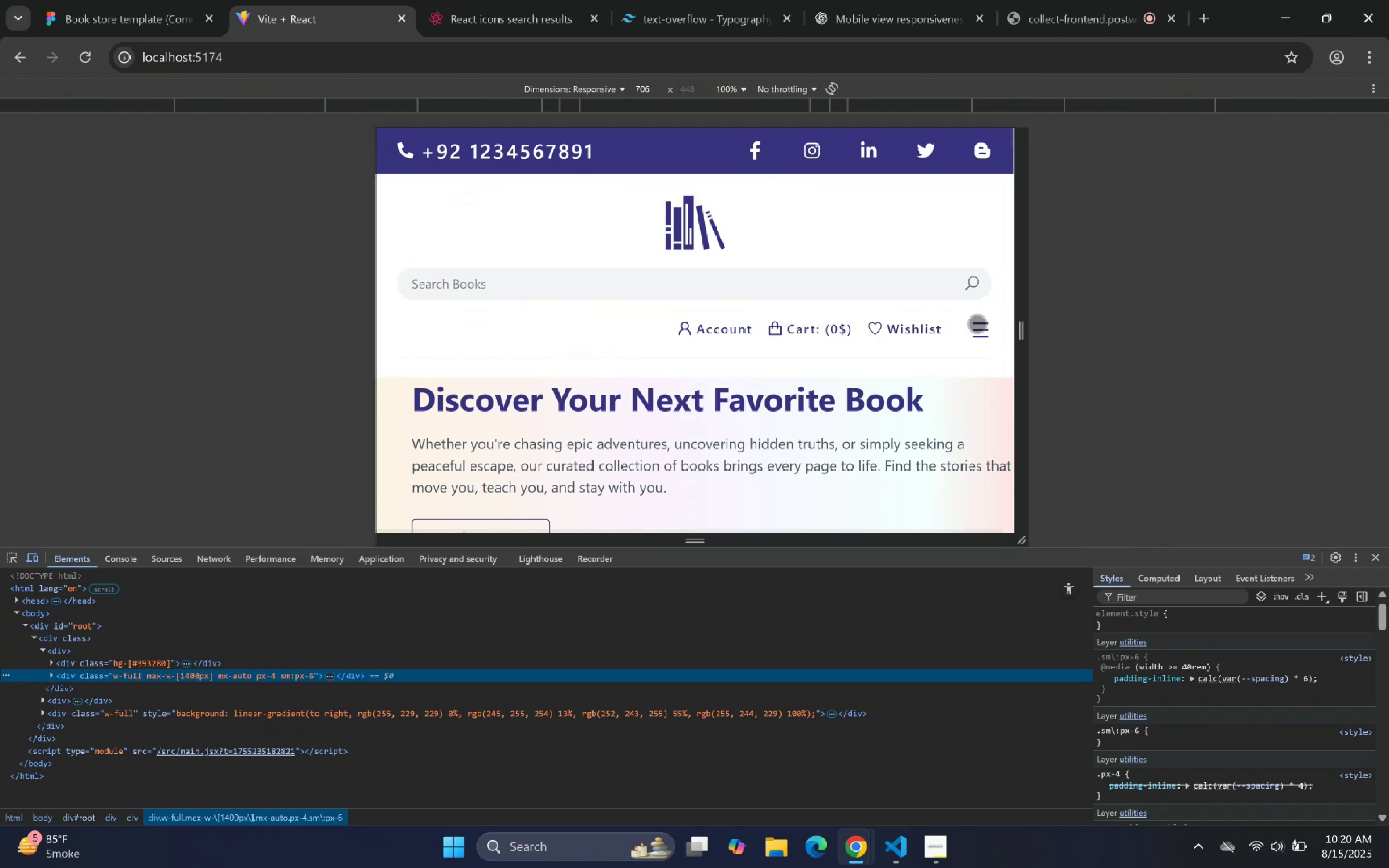 
left_click([978, 326])
 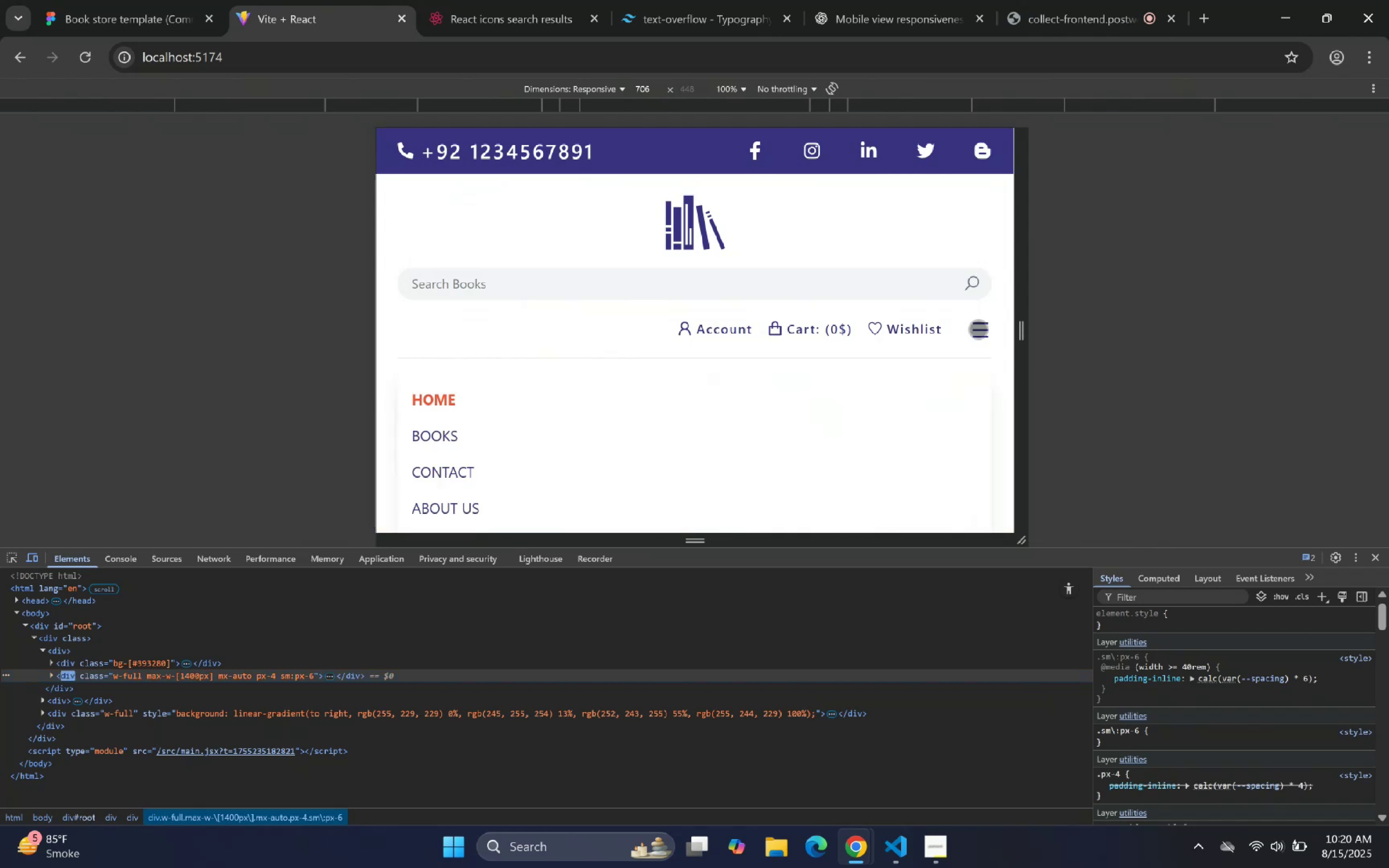 
scroll: coordinate [957, 337], scroll_direction: down, amount: 3.0
 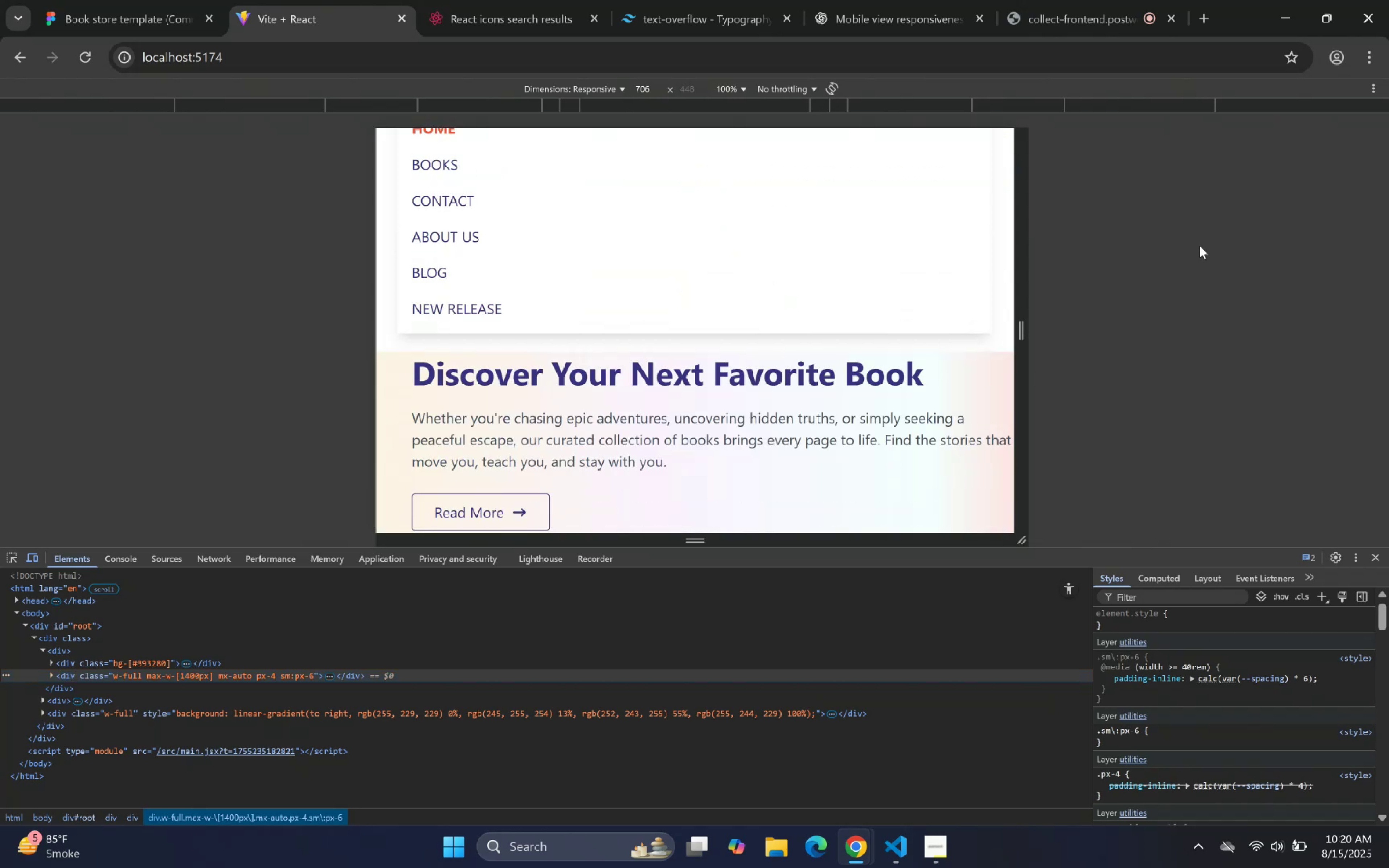 
scroll: coordinate [900, 272], scroll_direction: up, amount: 14.0
 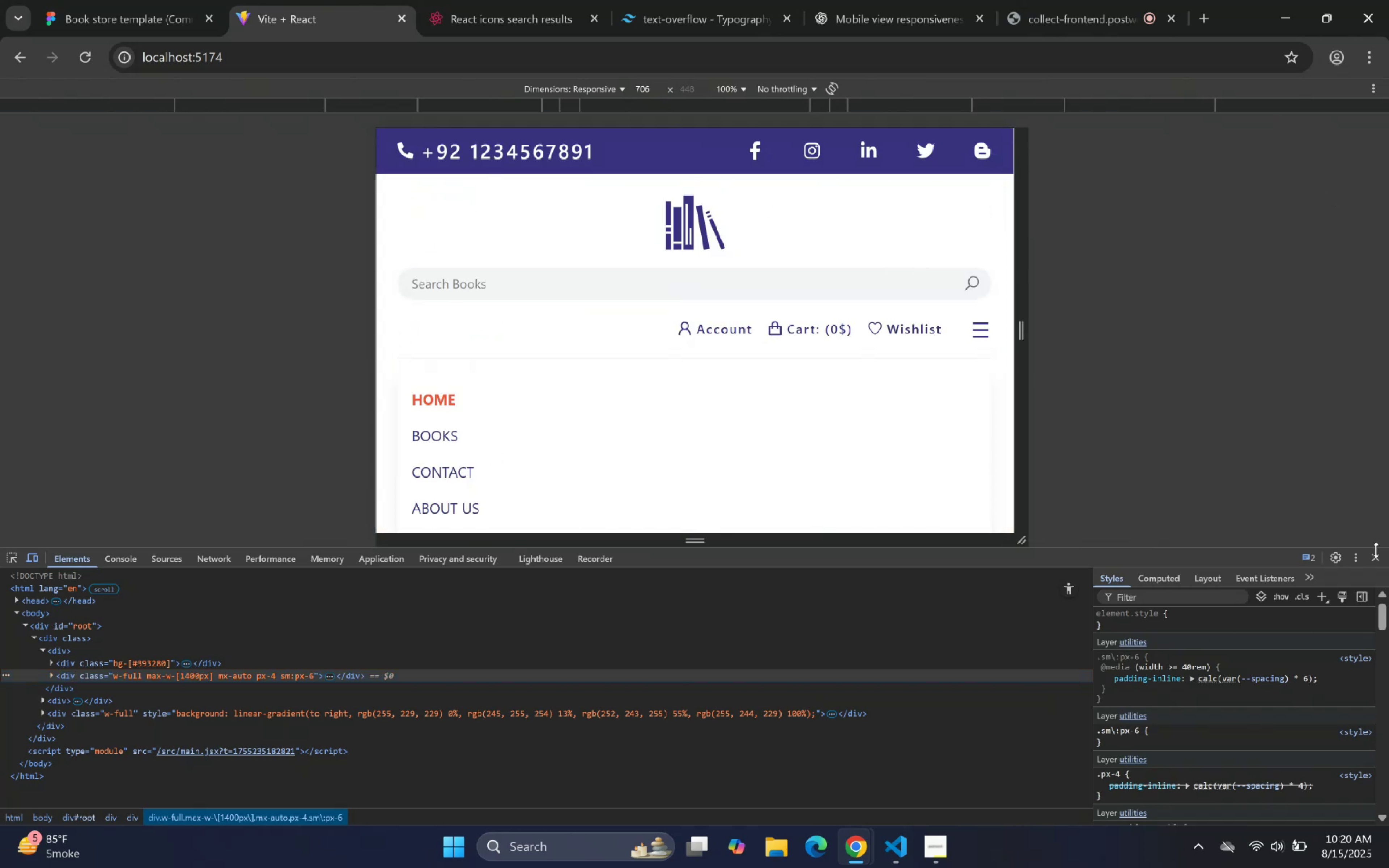 
left_click([1378, 554])
 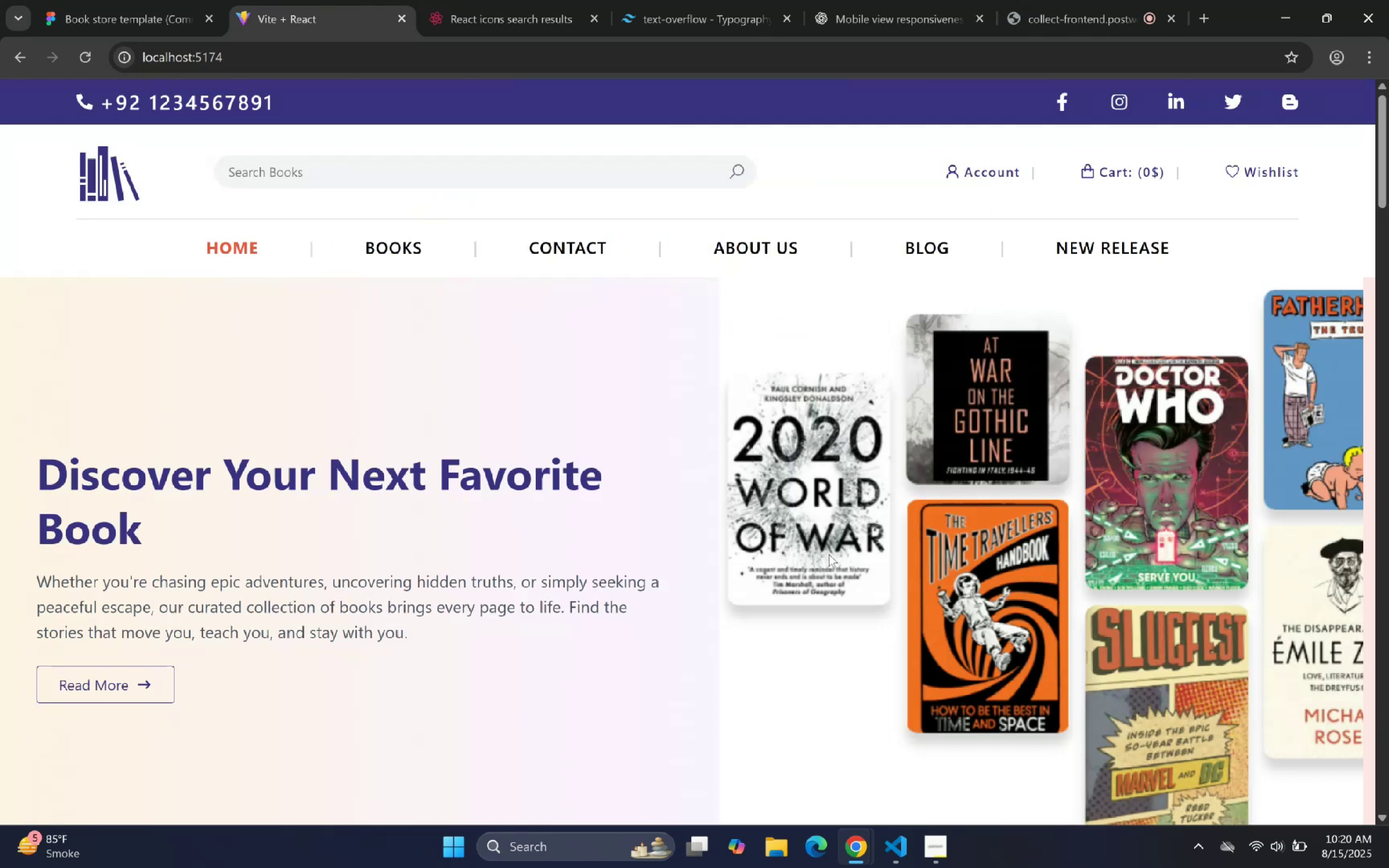 
scroll: coordinate [920, 328], scroll_direction: up, amount: 1.0
 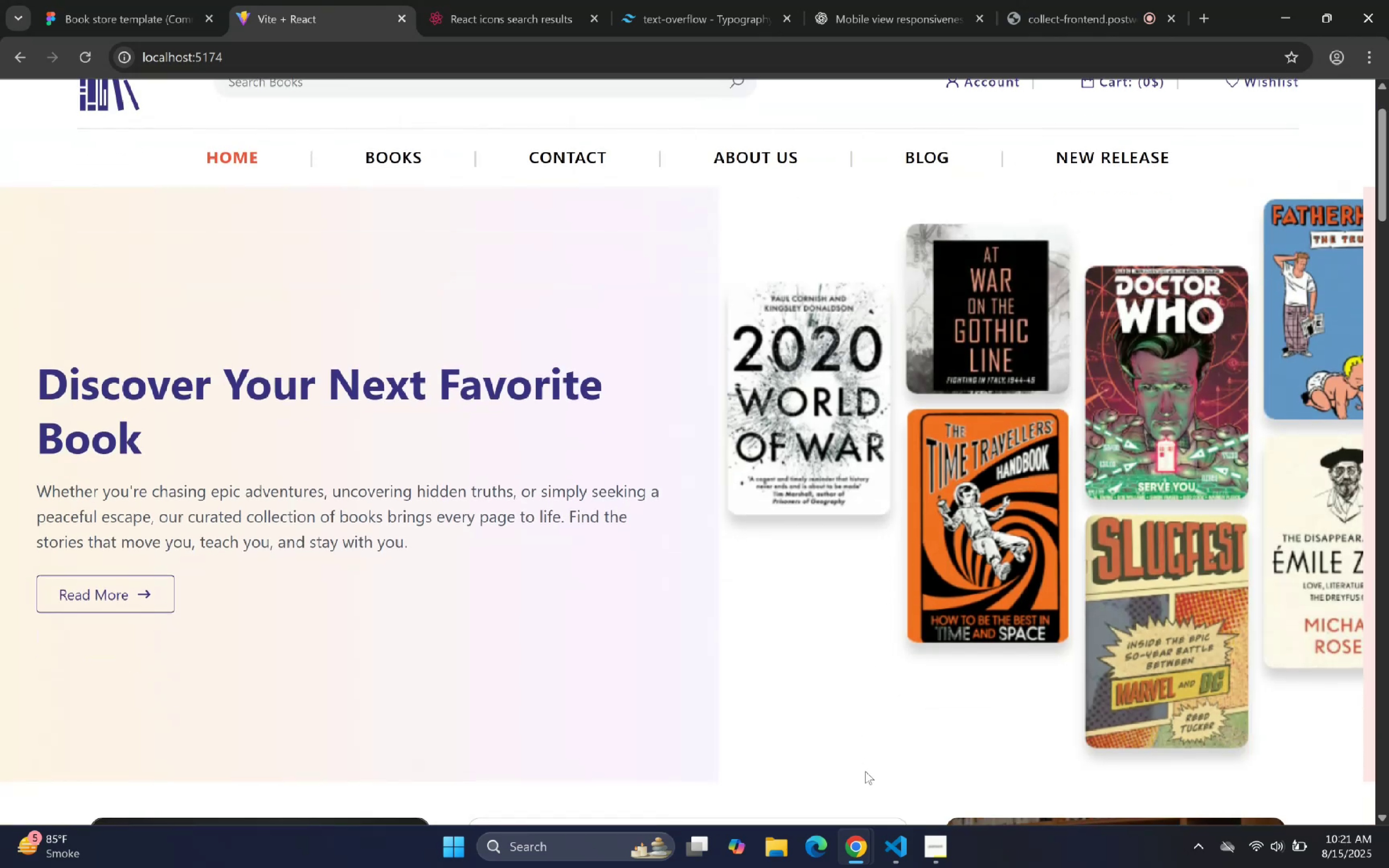 
left_click([890, 860])
 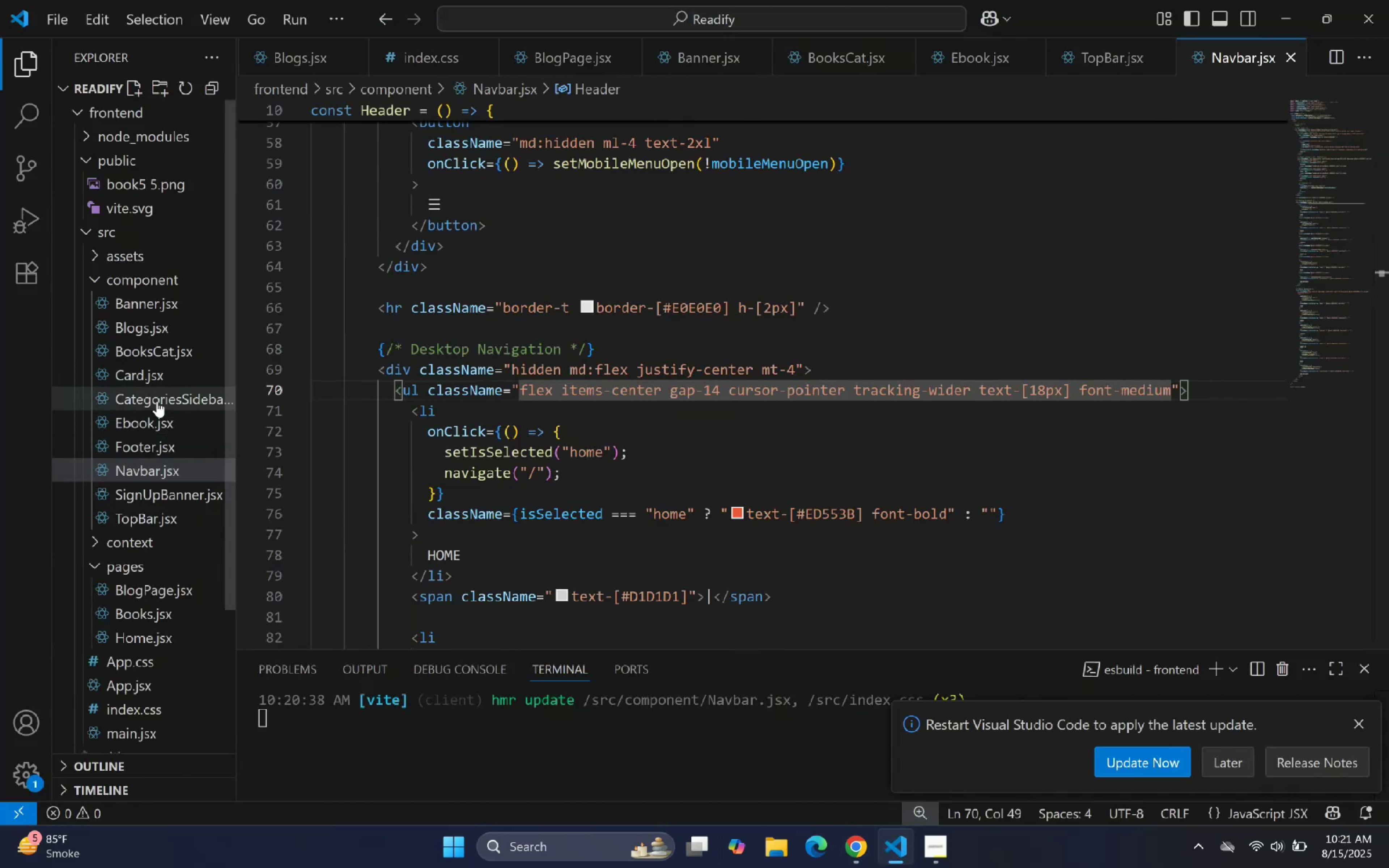 
left_click([169, 309])
 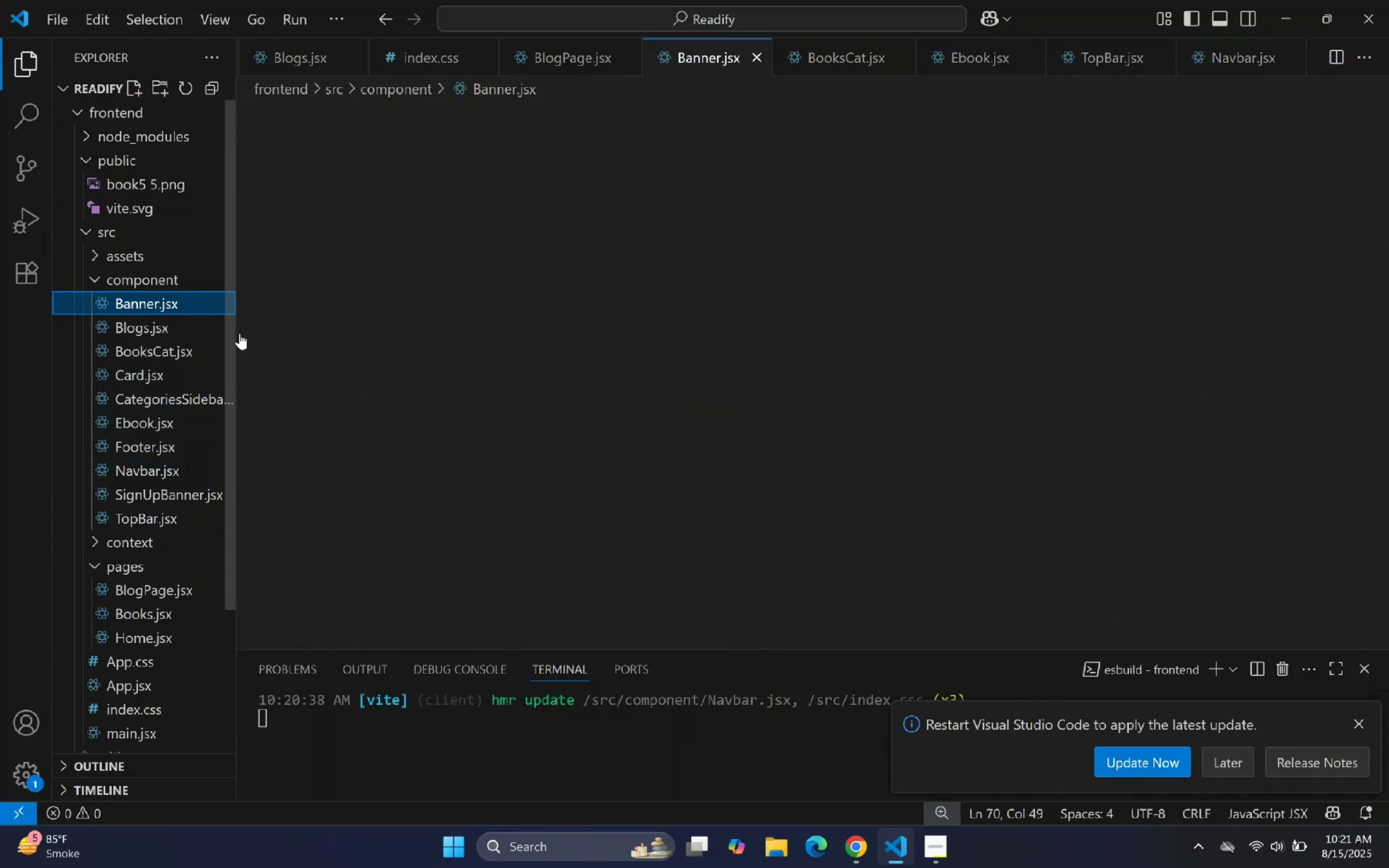 
scroll: coordinate [700, 326], scroll_direction: up, amount: 5.0
 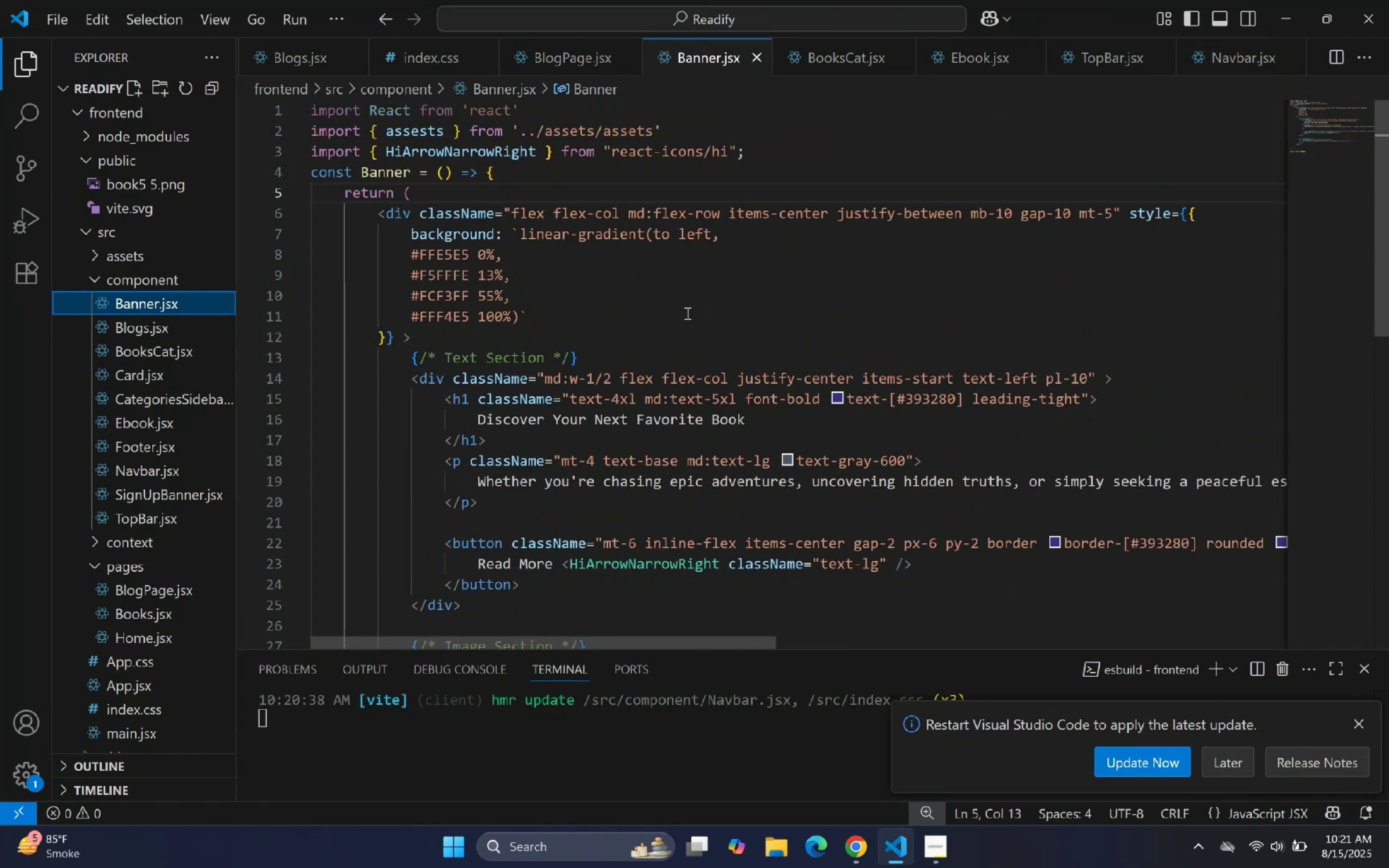 
wait(6.98)
 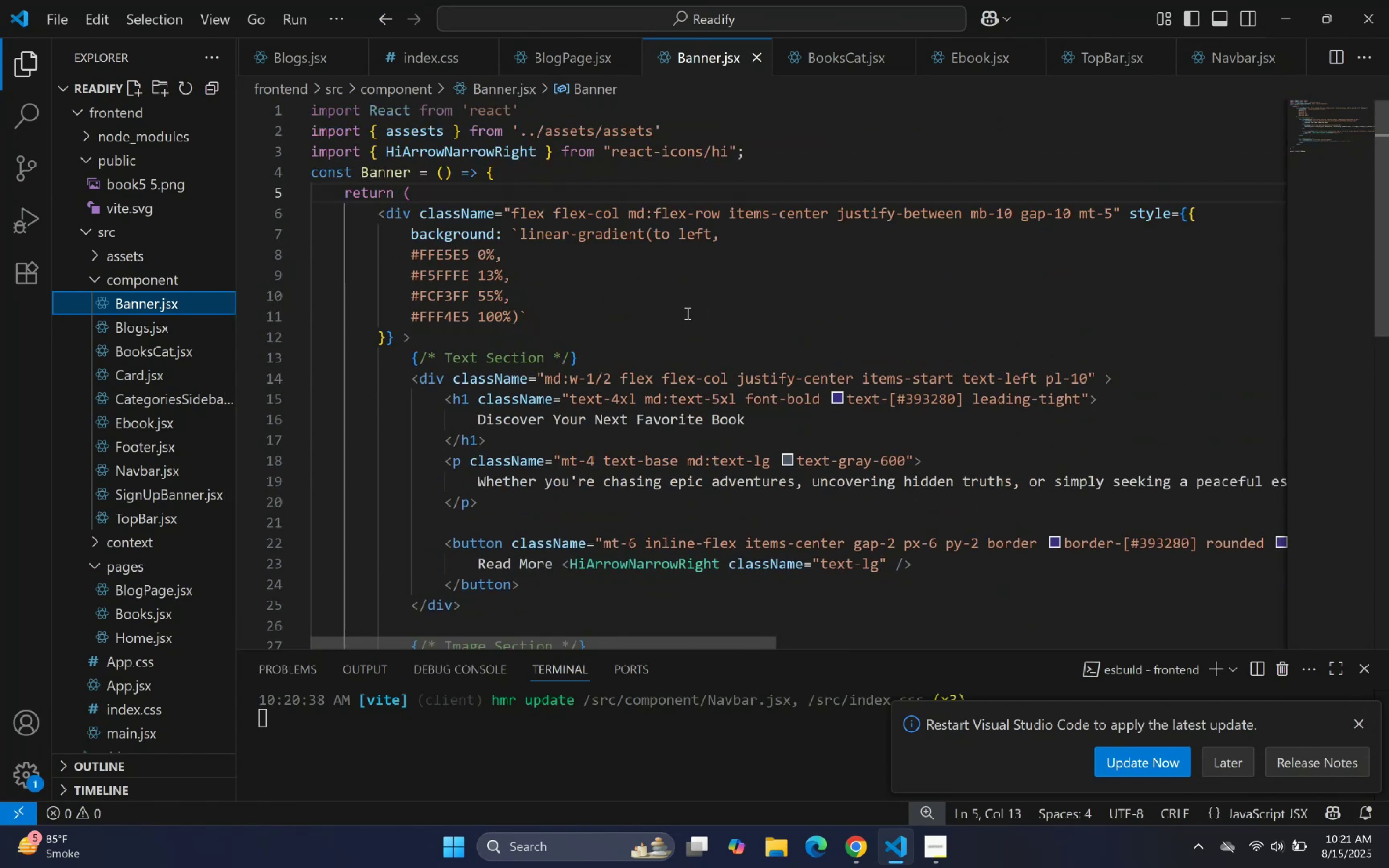 
scroll: coordinate [650, 336], scroll_direction: up, amount: 8.0
 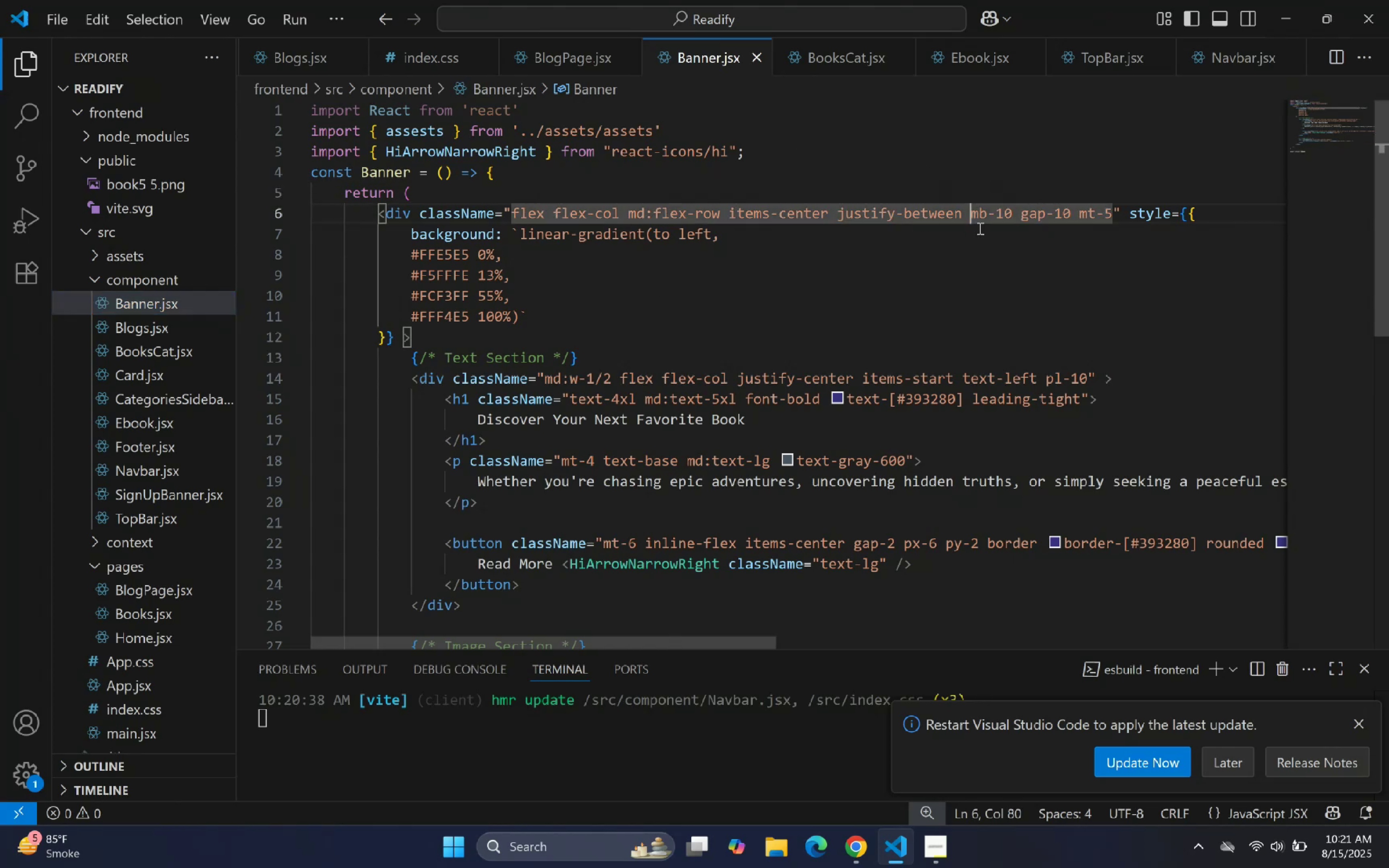 
key(ArrowLeft)
 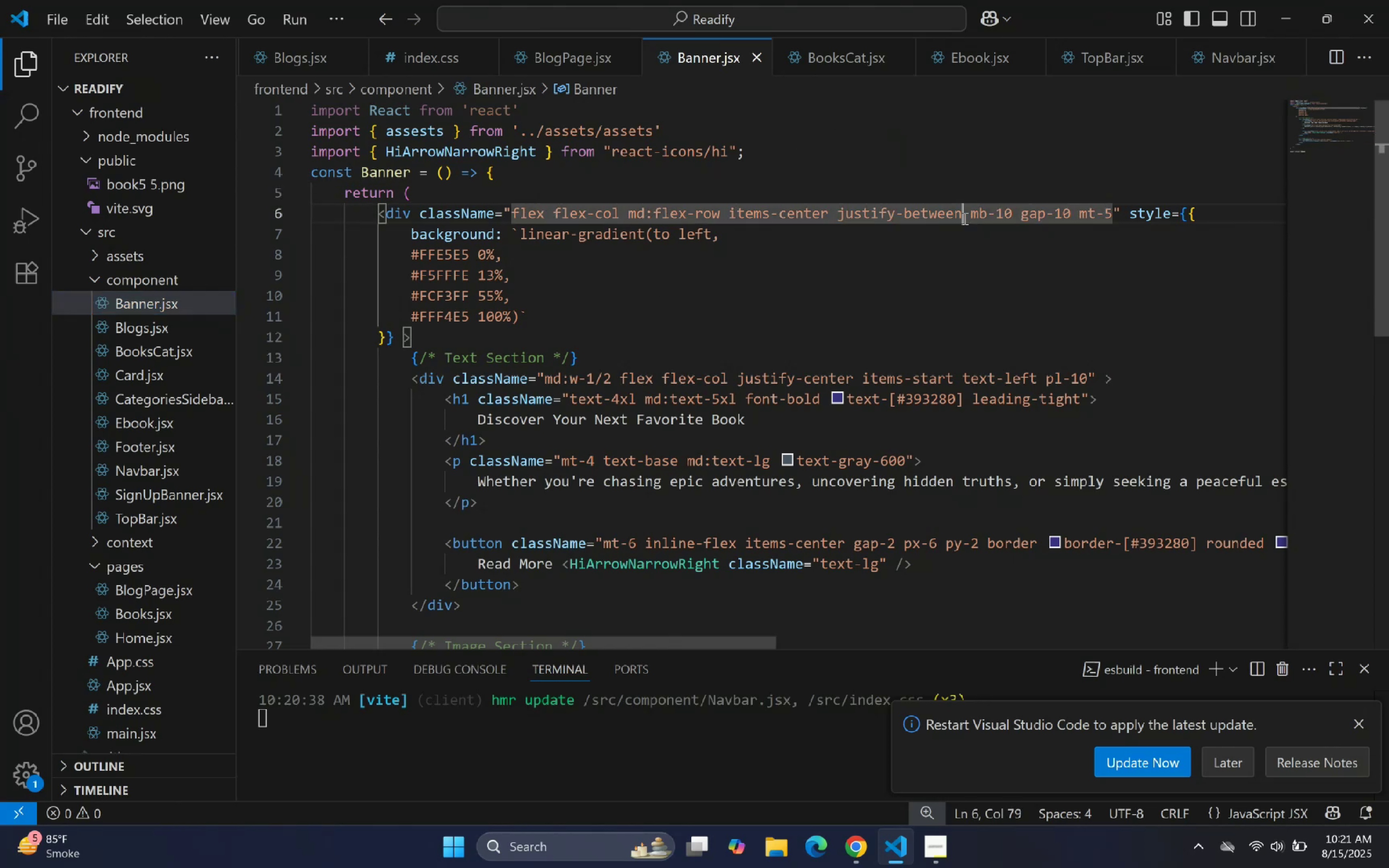 
key(Space)
 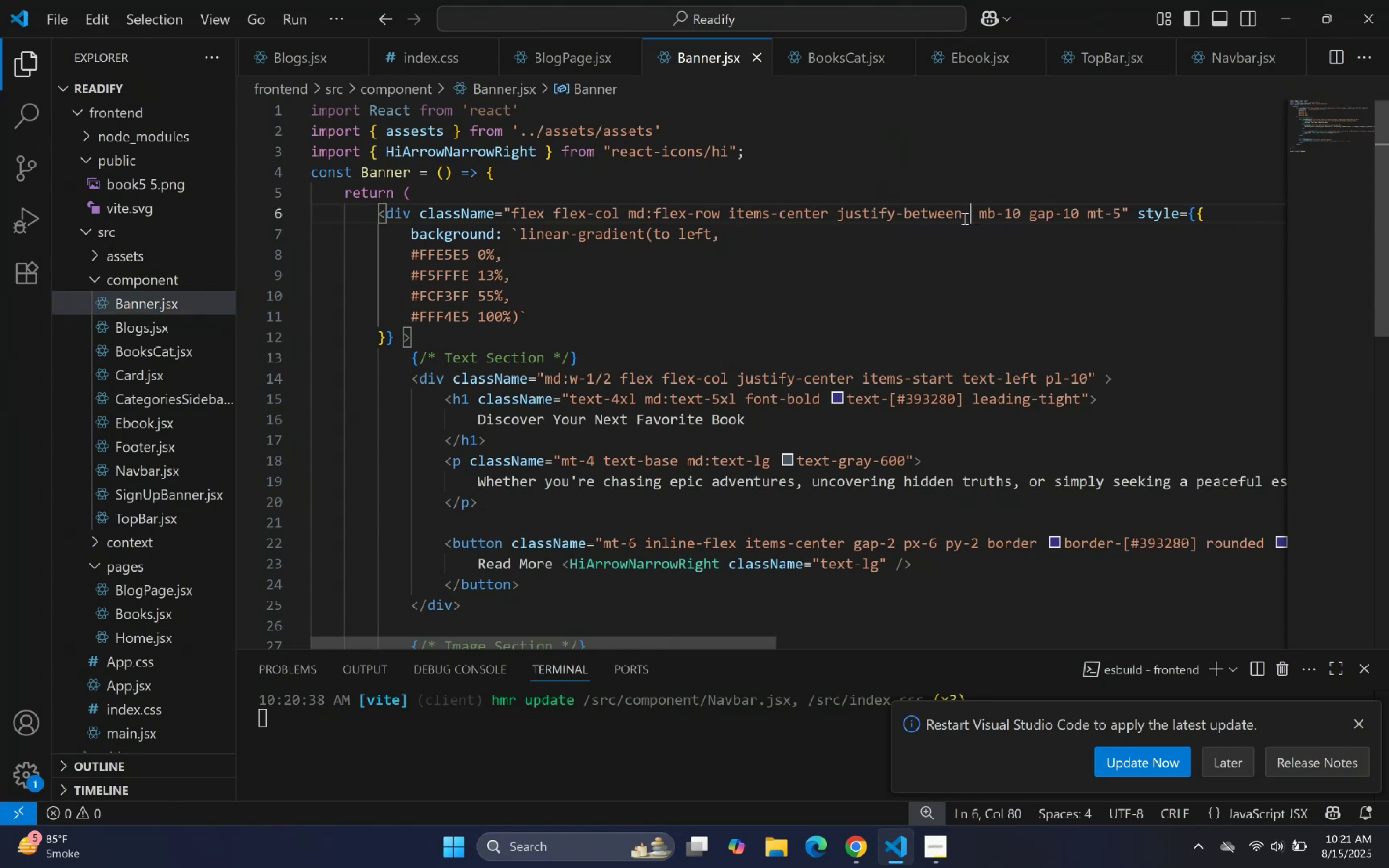 
key(H)
 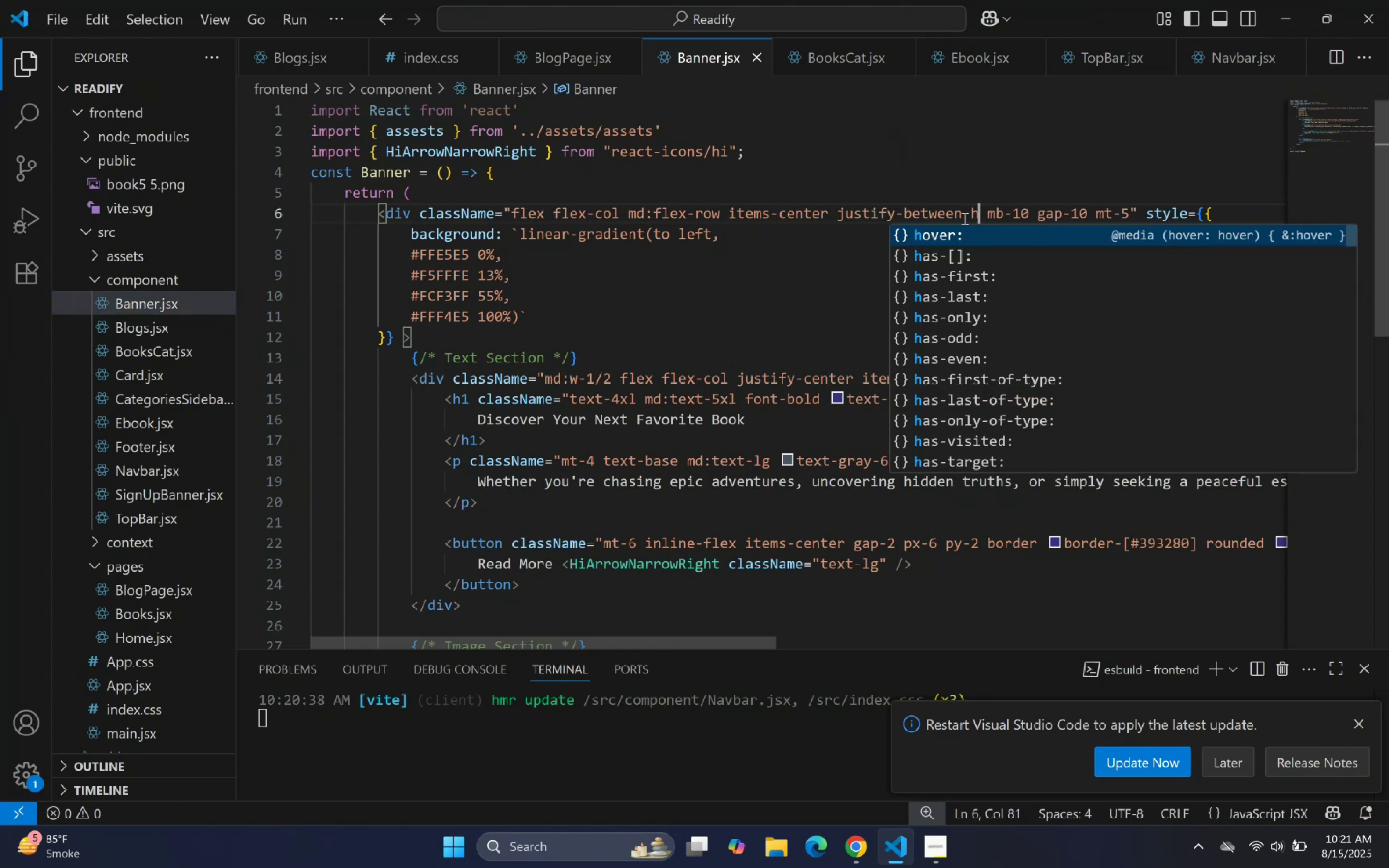 
key(Minus)
 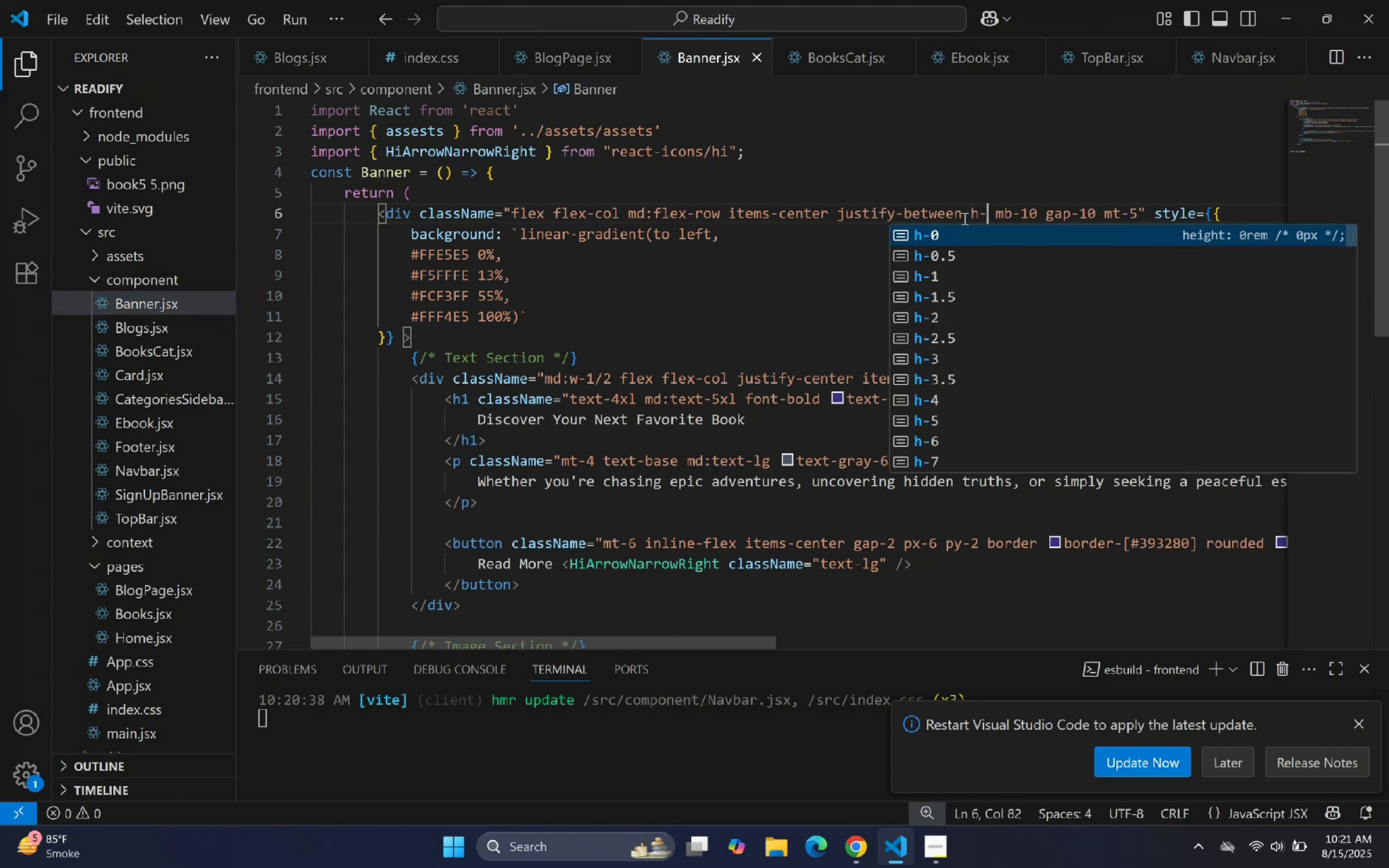 
key(BracketLeft)
 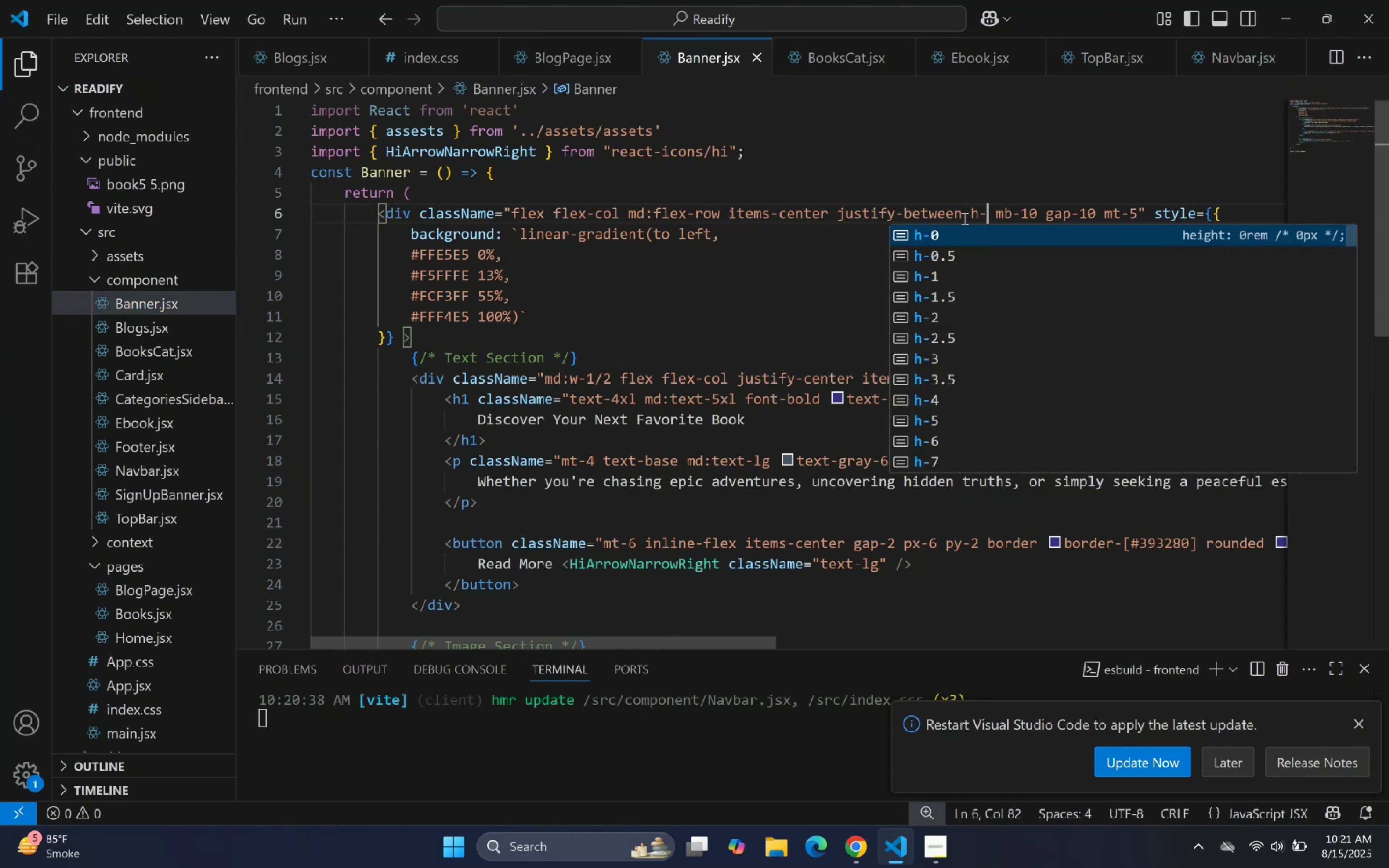 
key(BracketRight)
 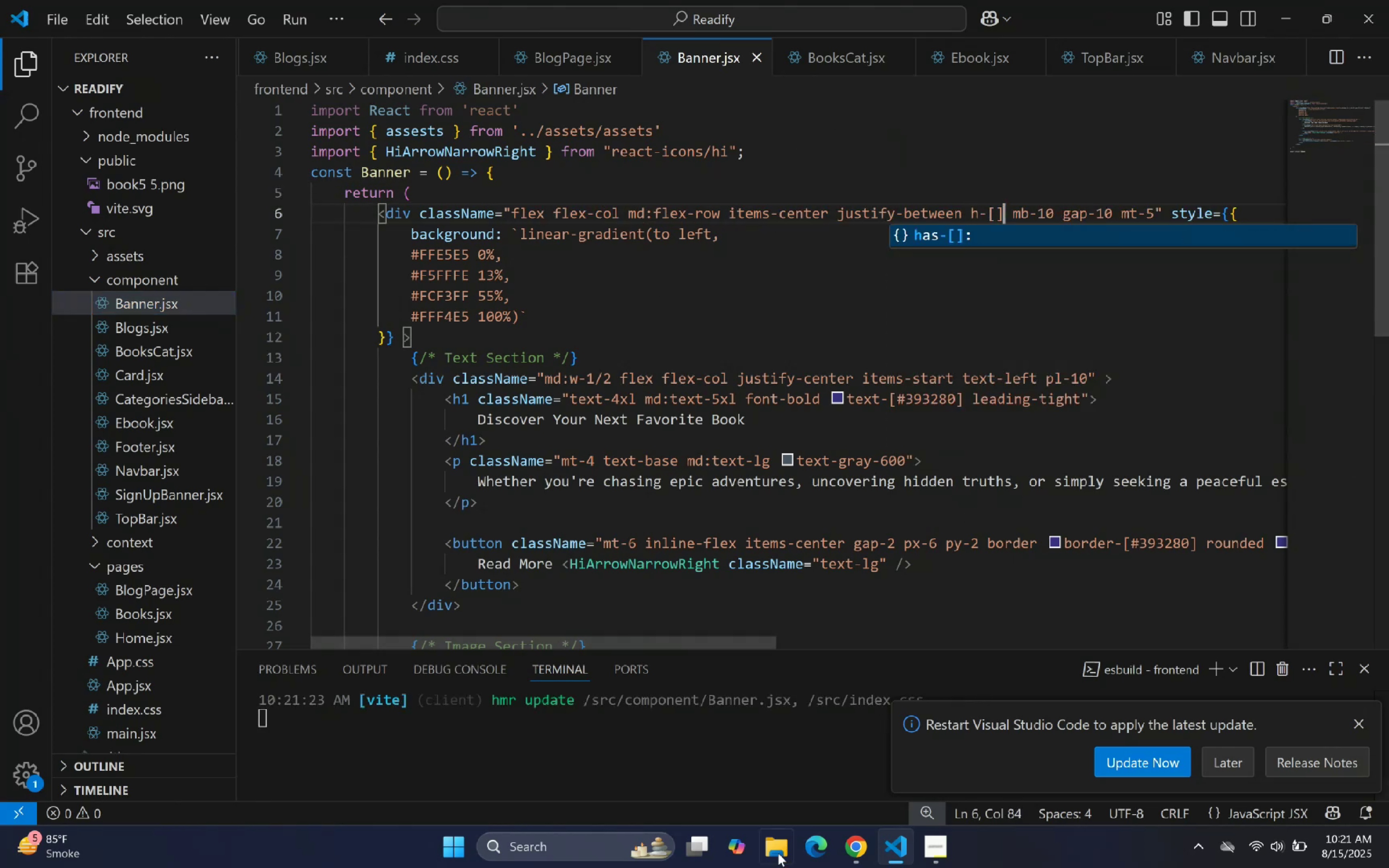 
left_click([883, 850])
 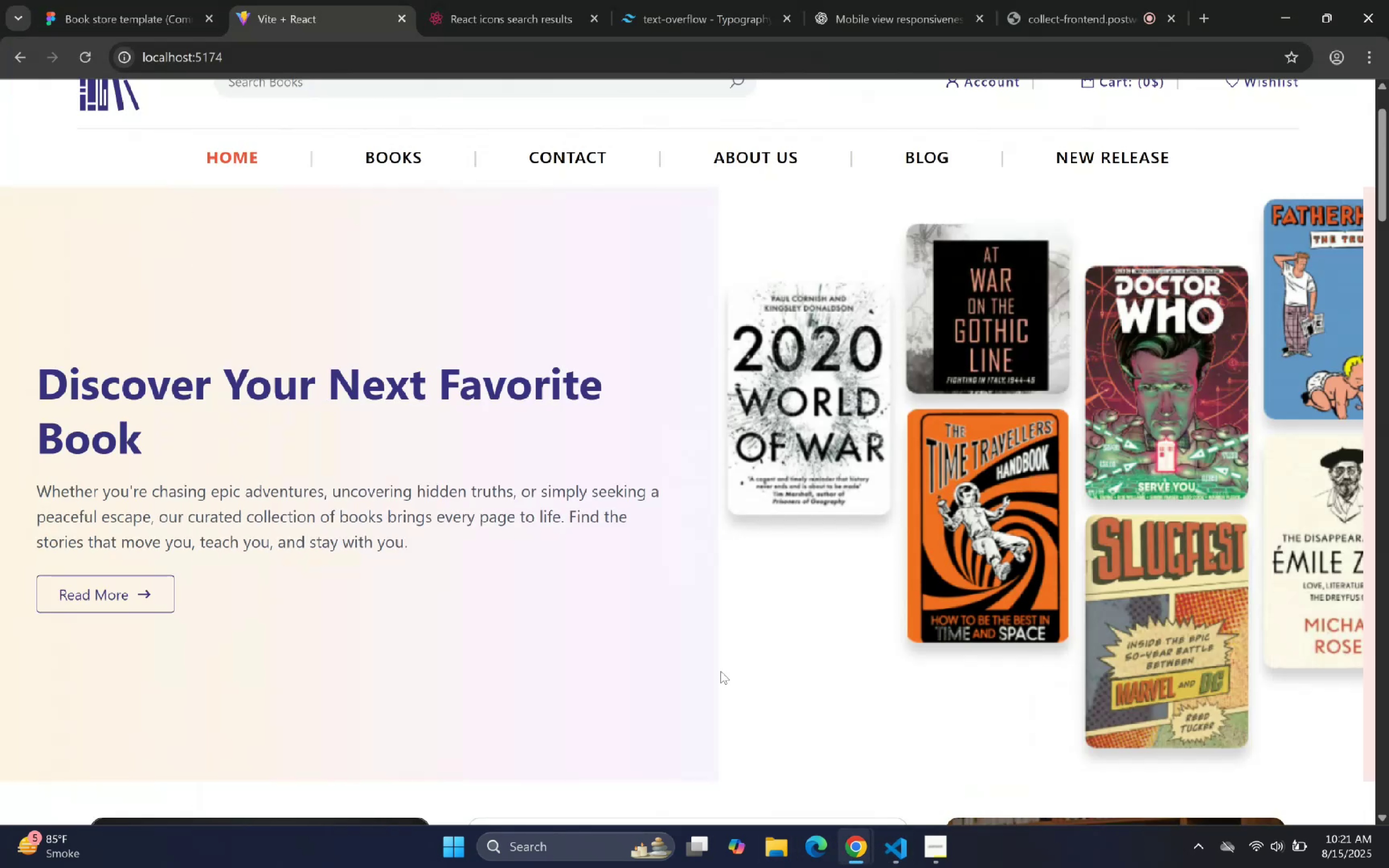 
key(Control+ControlLeft)
 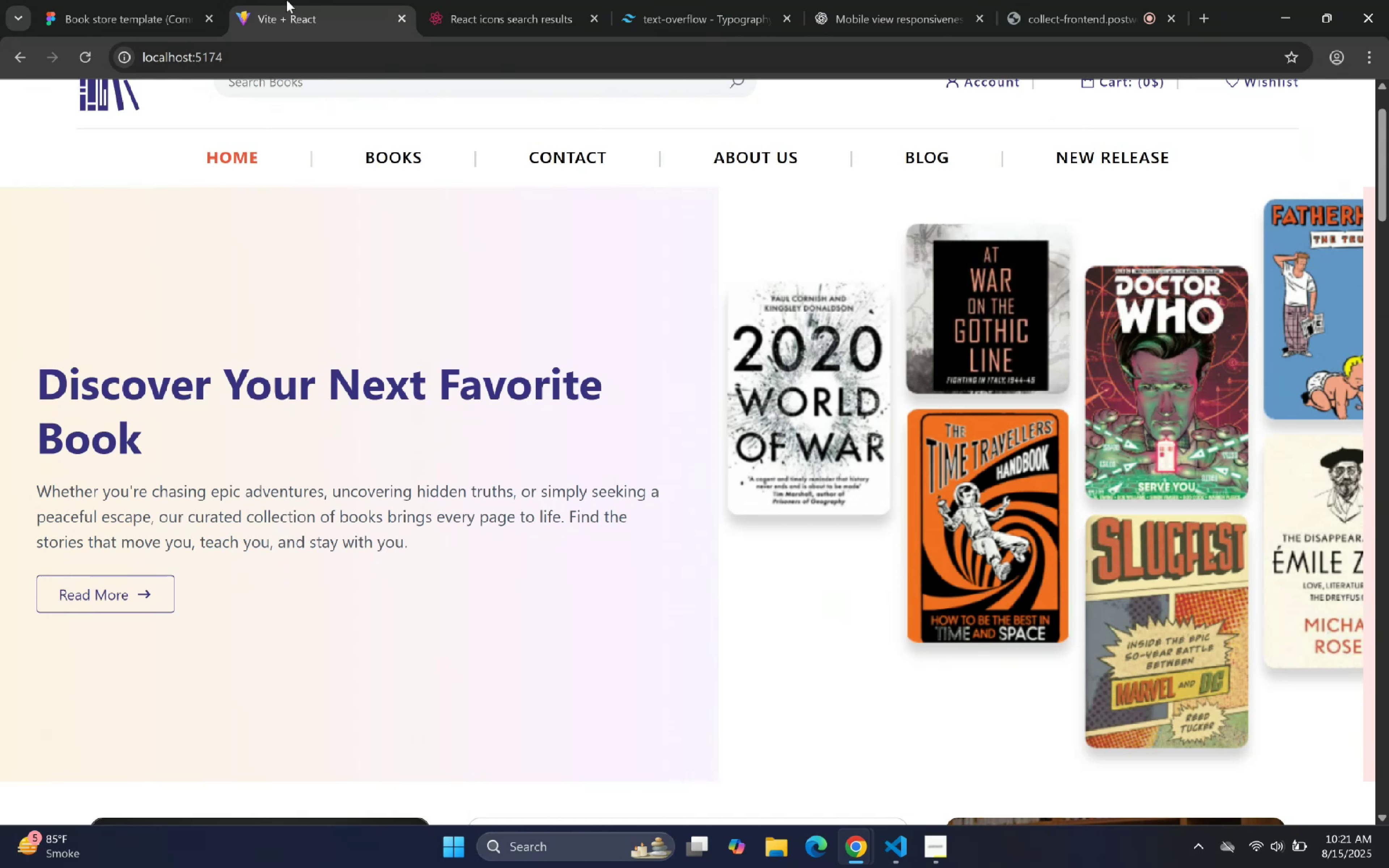 
left_click([191, 0])
 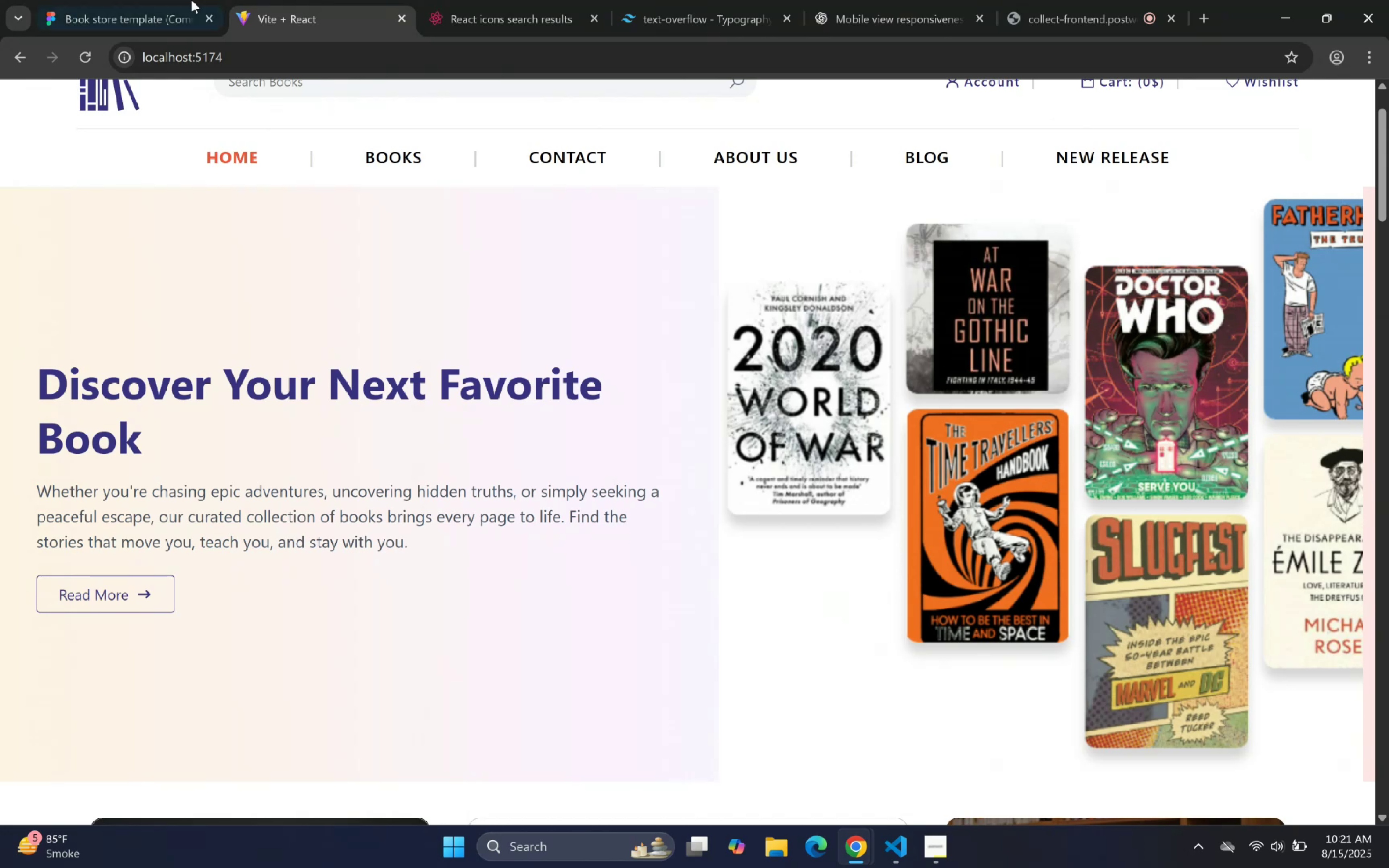 
hold_key(key=ControlLeft, duration=1.51)
scroll: coordinate [448, 424], scroll_direction: down, amount: 3.0
 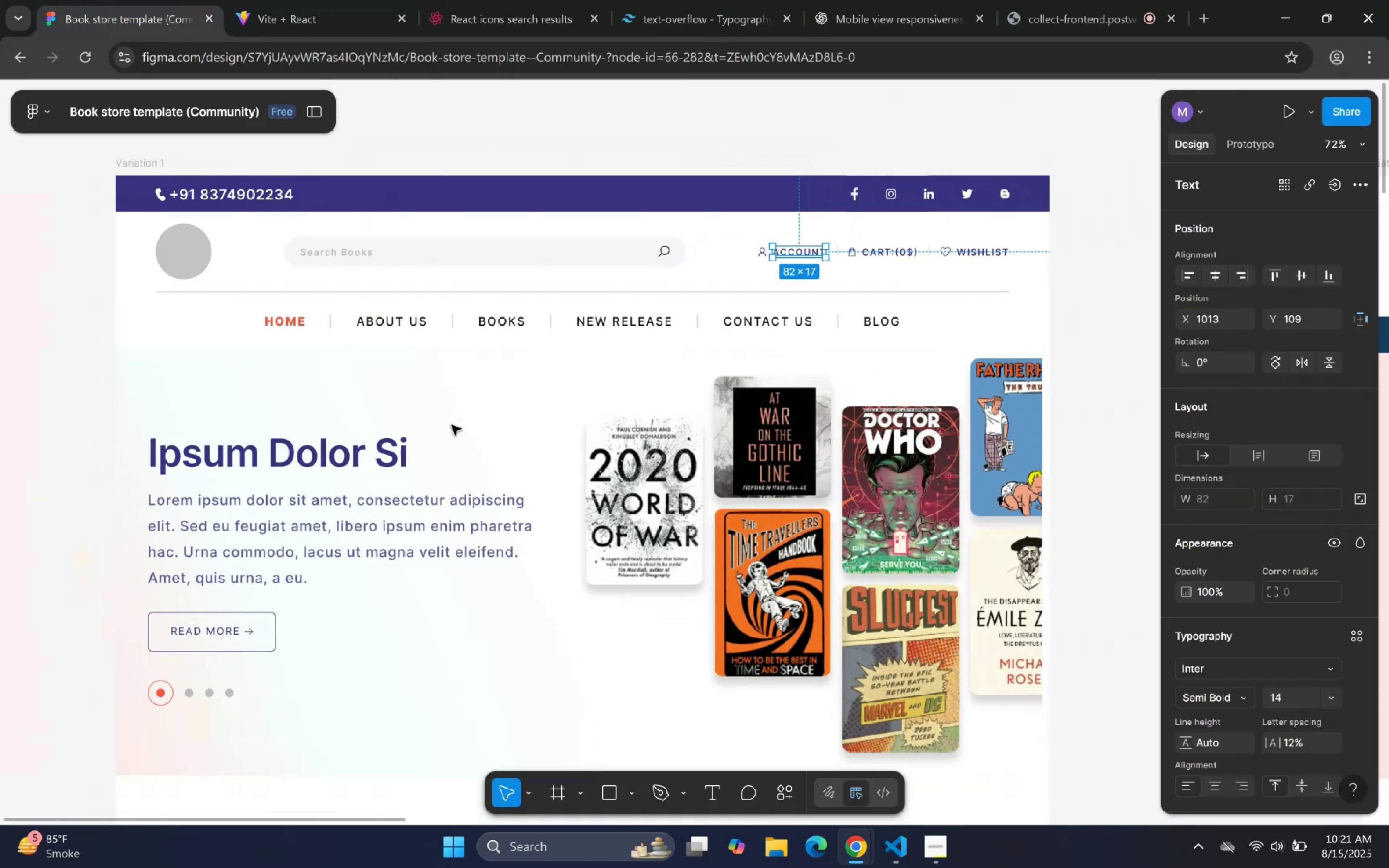 
hold_key(key=ControlLeft, duration=1.43)
scroll: coordinate [950, 457], scroll_direction: down, amount: 7.0
 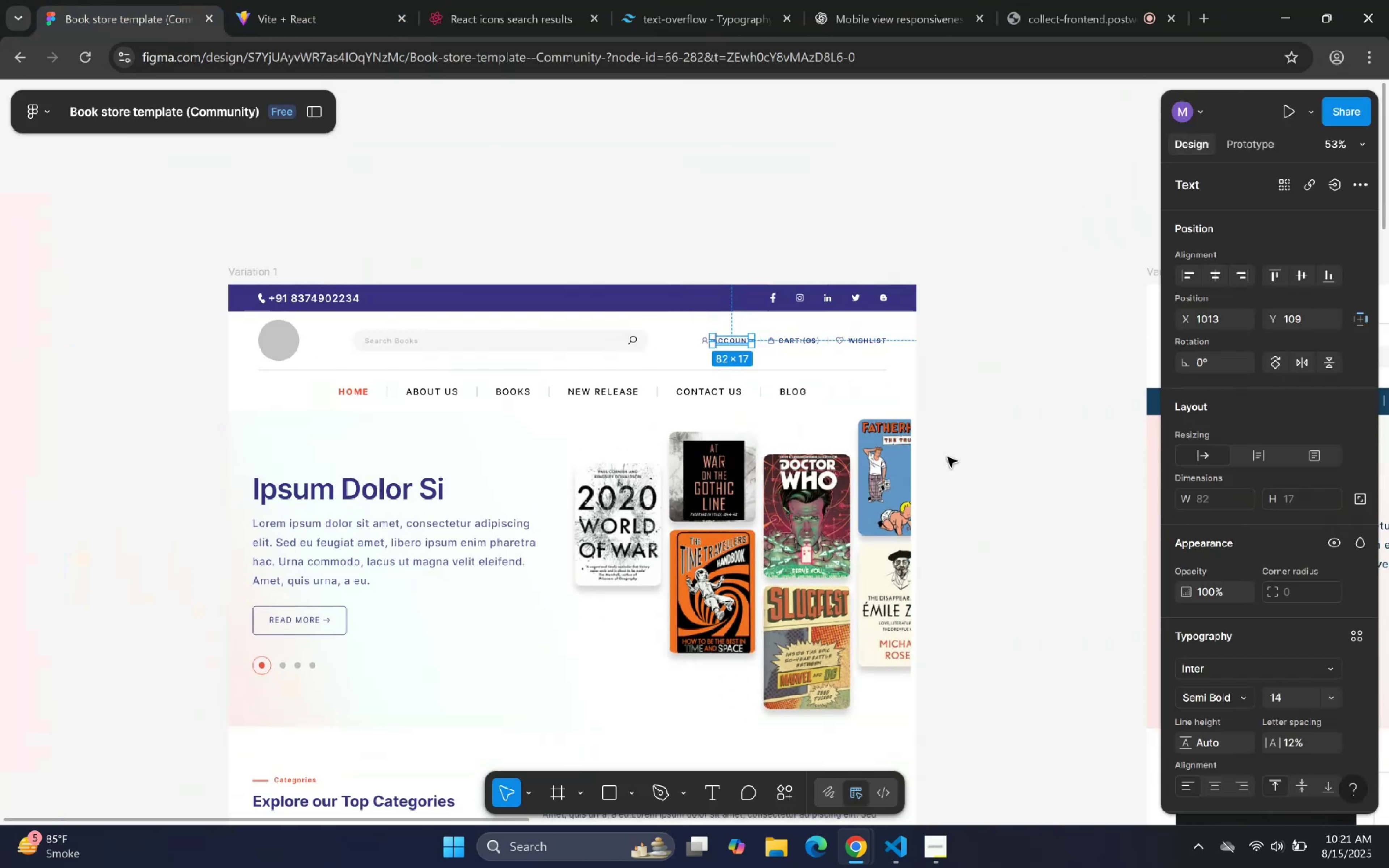 
hold_key(key=ControlLeft, duration=1.53)
left_click([415, 305])
 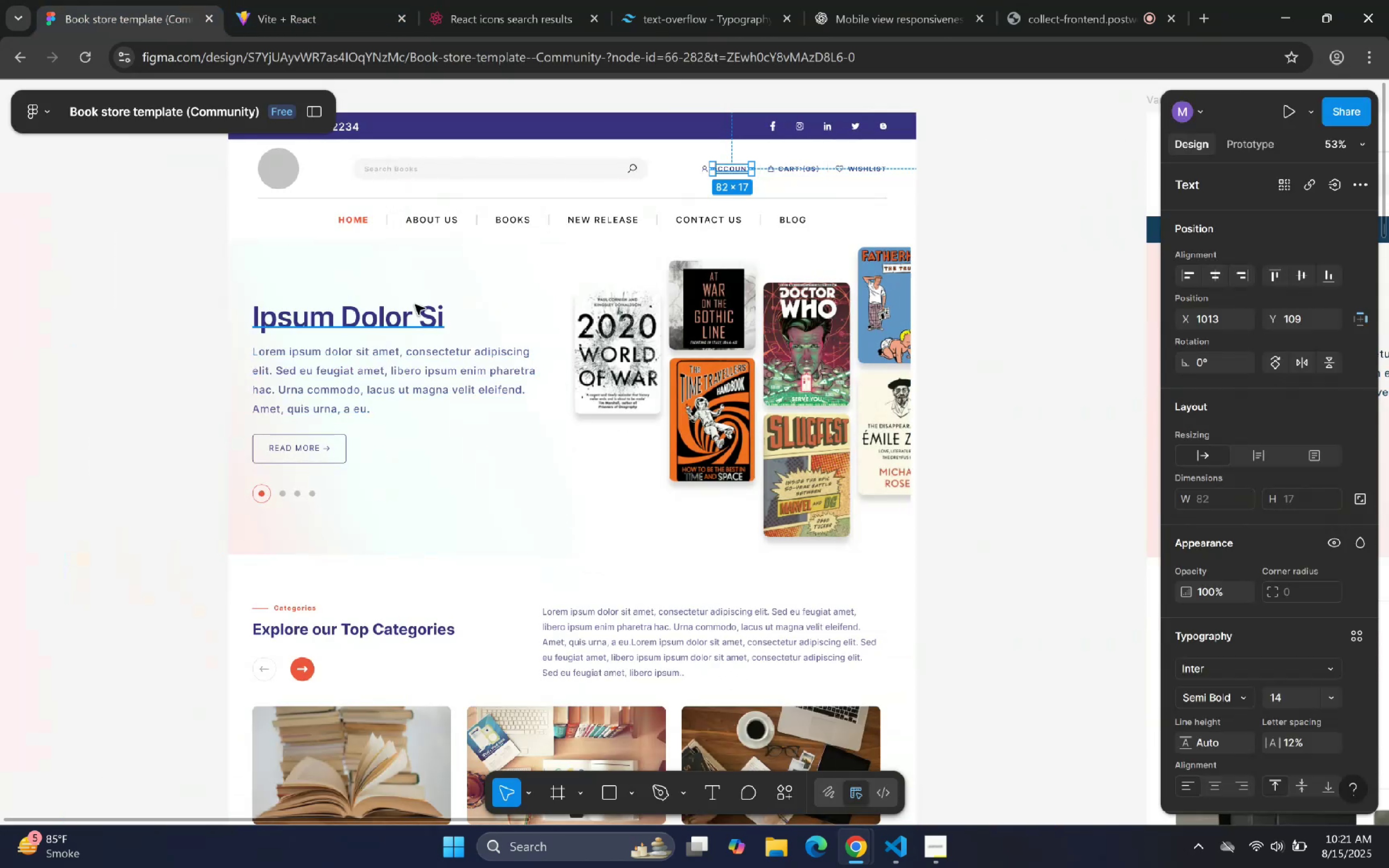 
hold_key(key=ControlLeft, duration=1.1)
left_click([424, 269])
 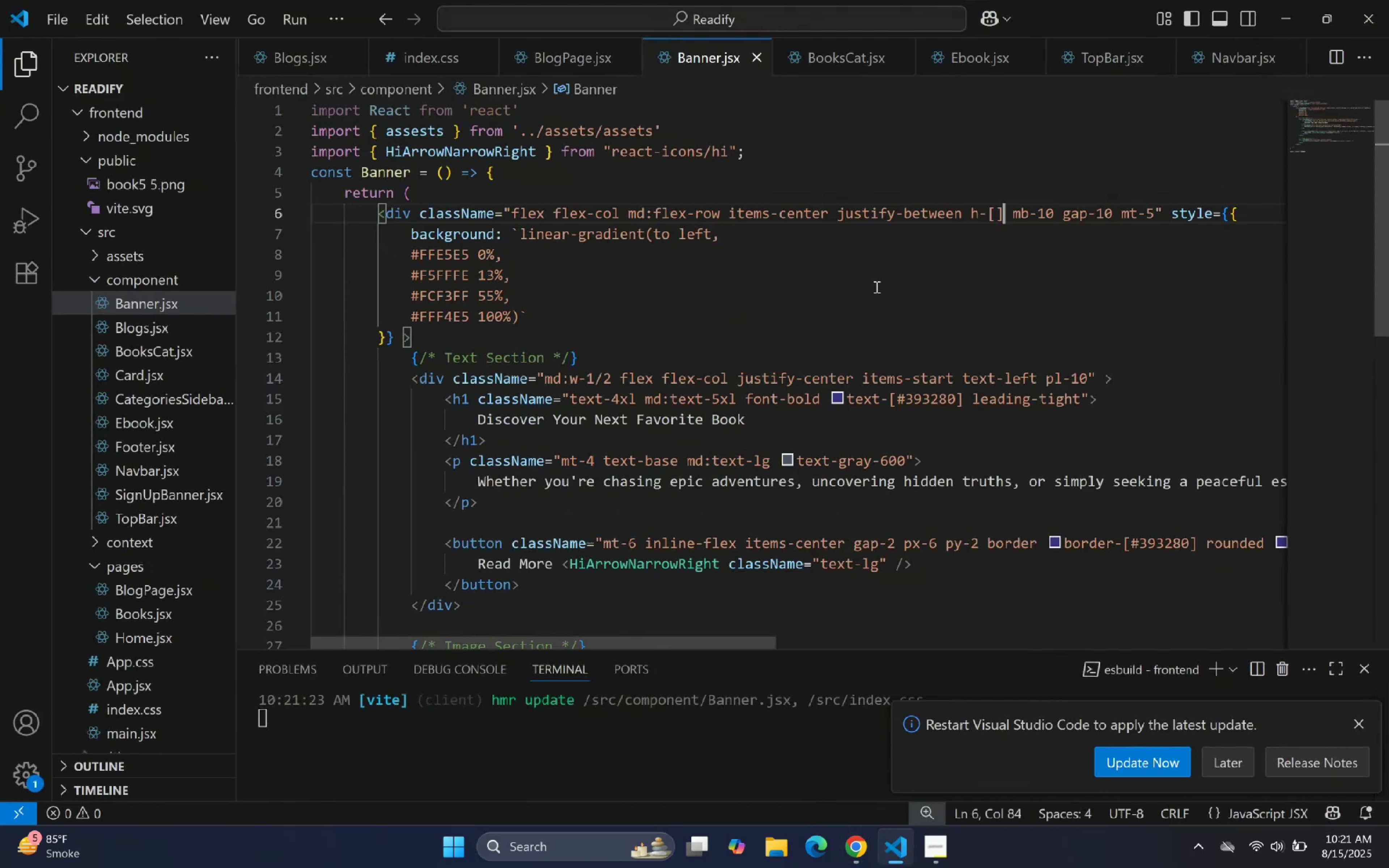 
key(ArrowLeft)
 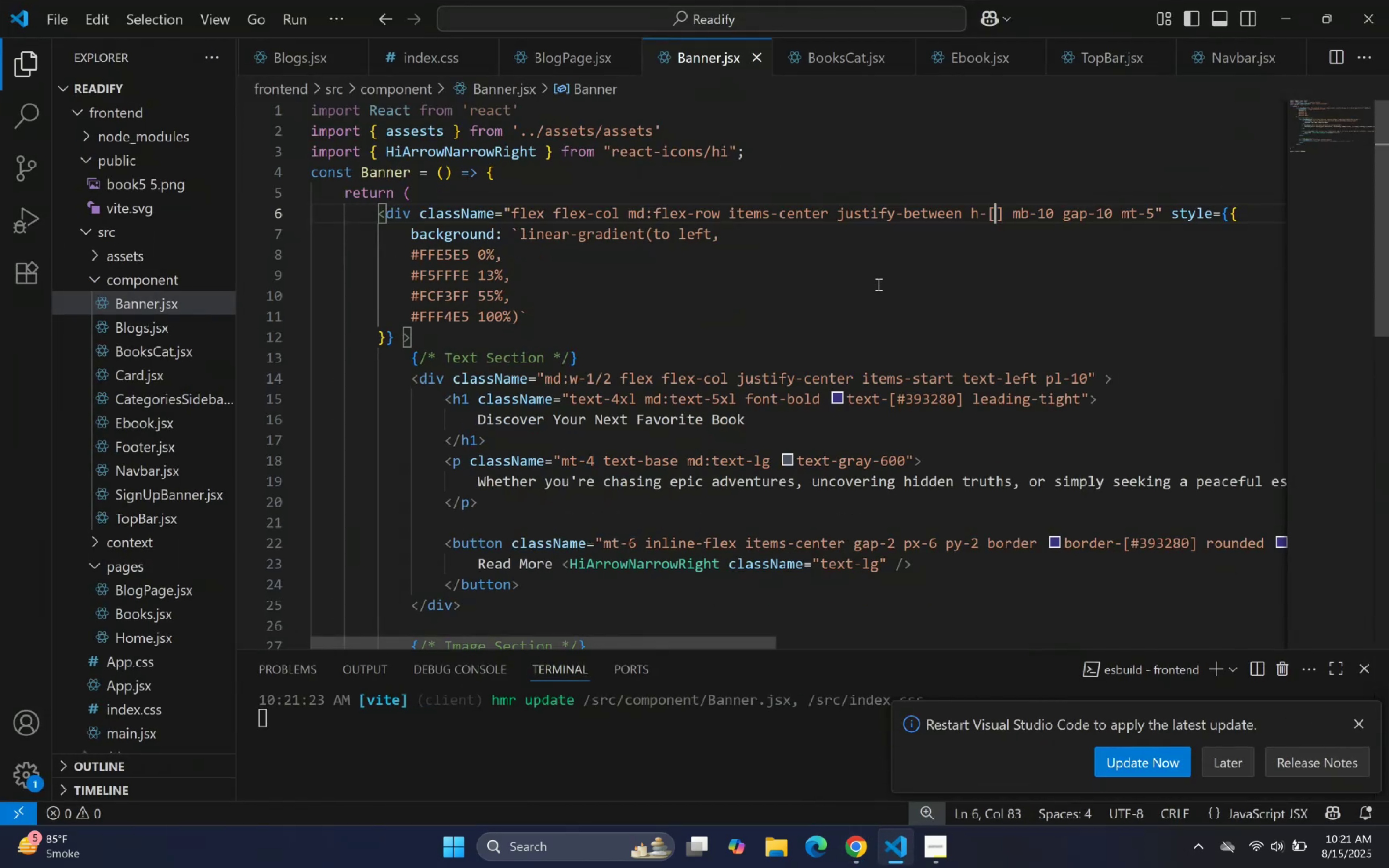 
type(657px)
 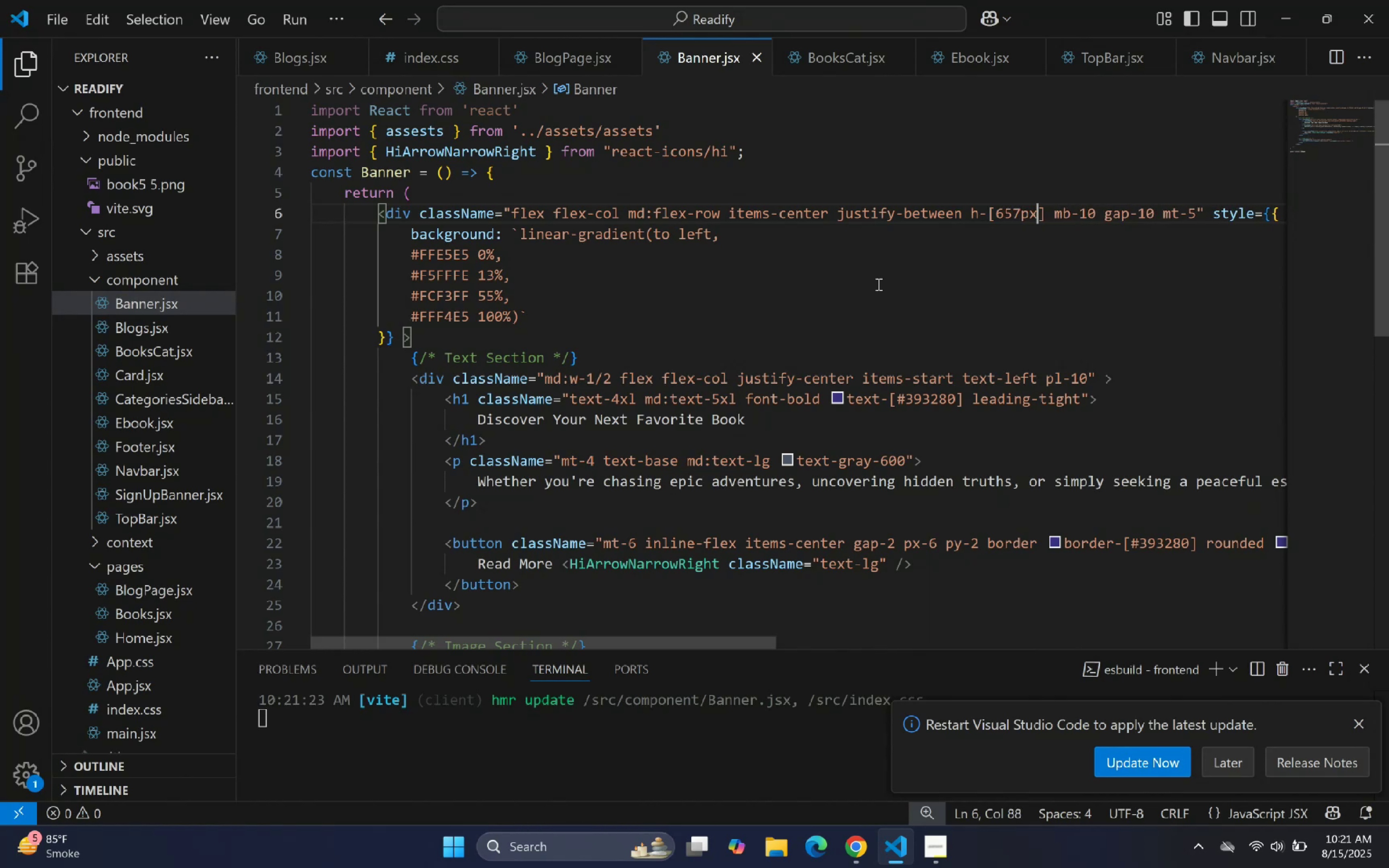 
key(ArrowRight)
 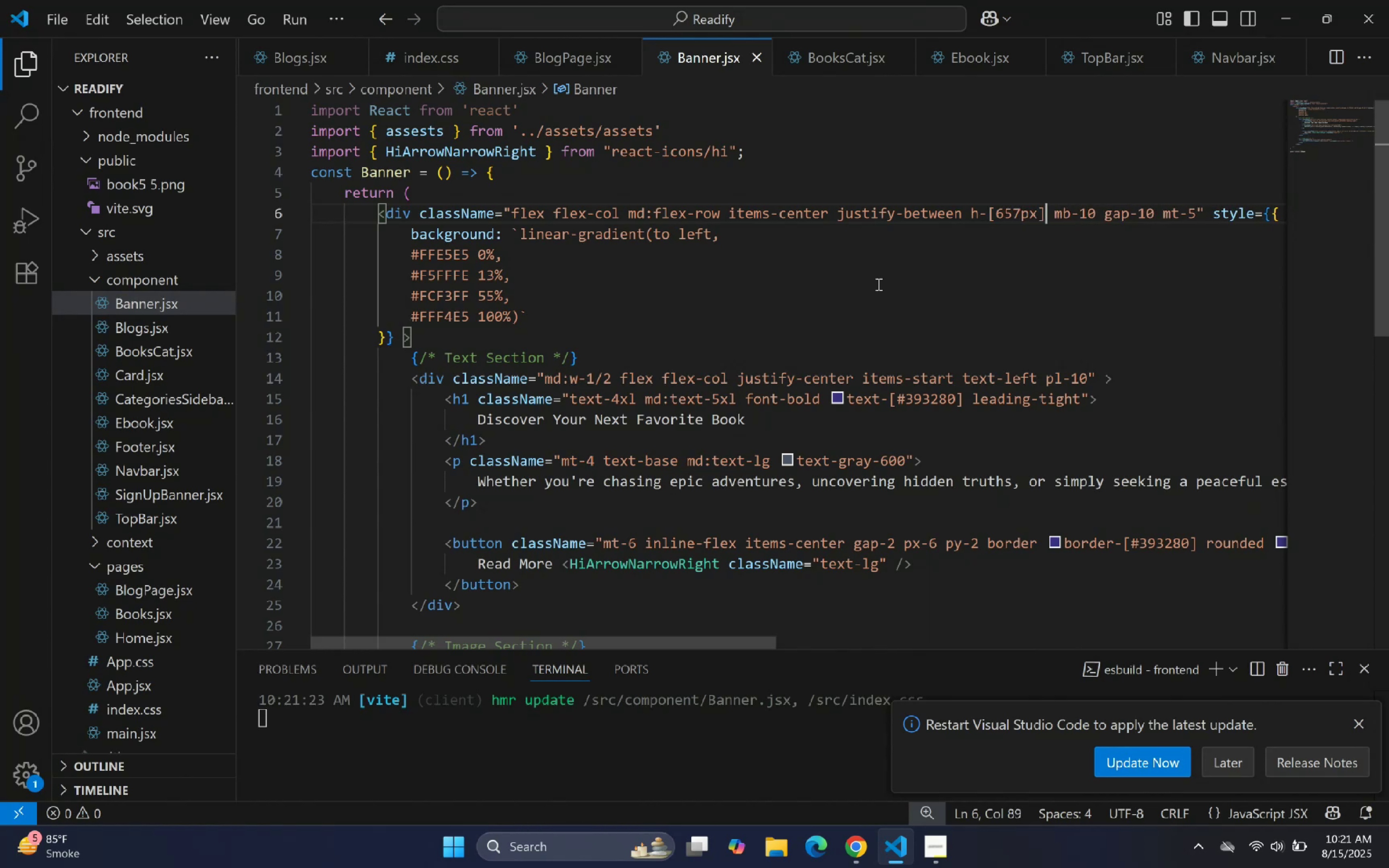 
key(Space)
 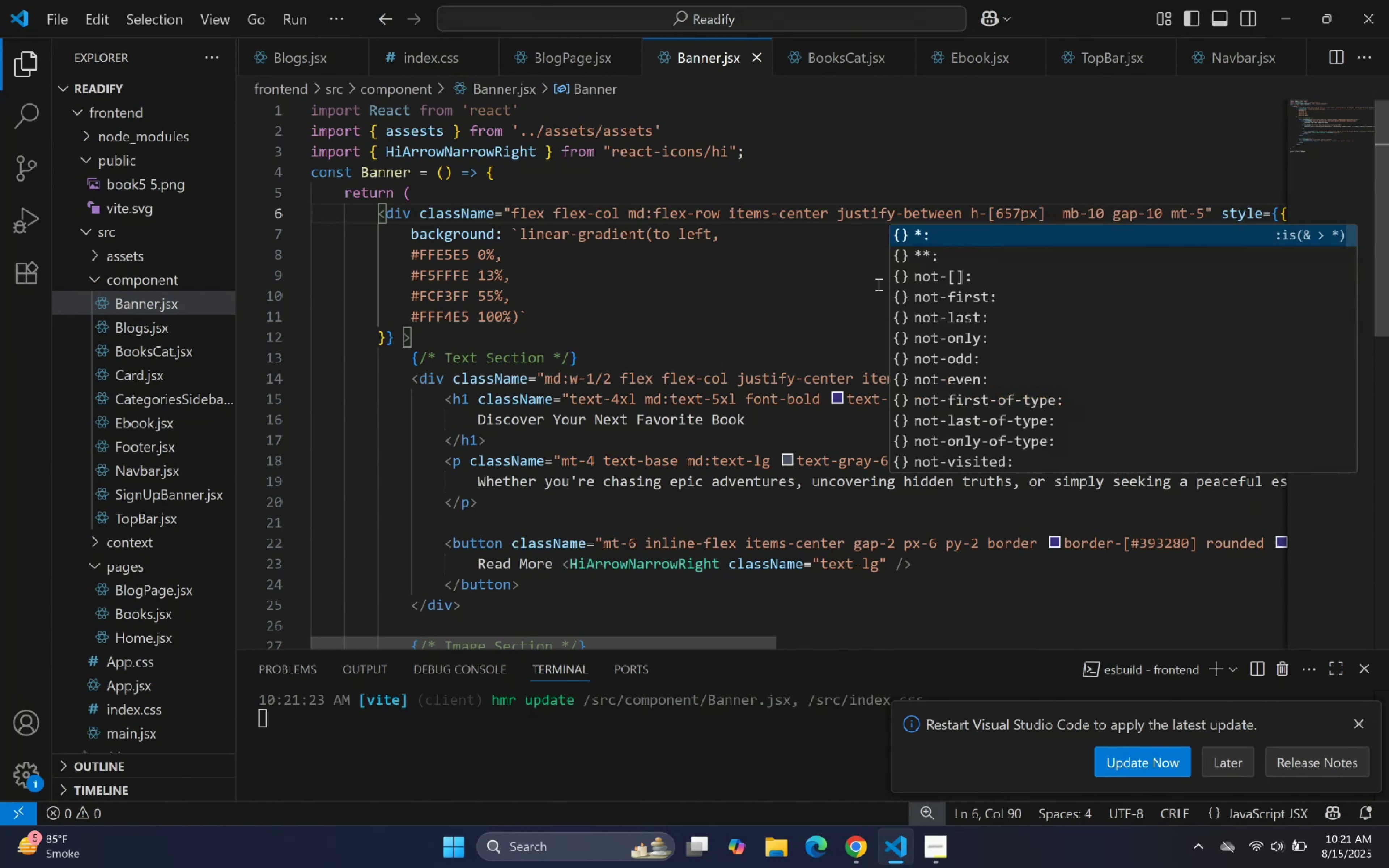 
key(W)
 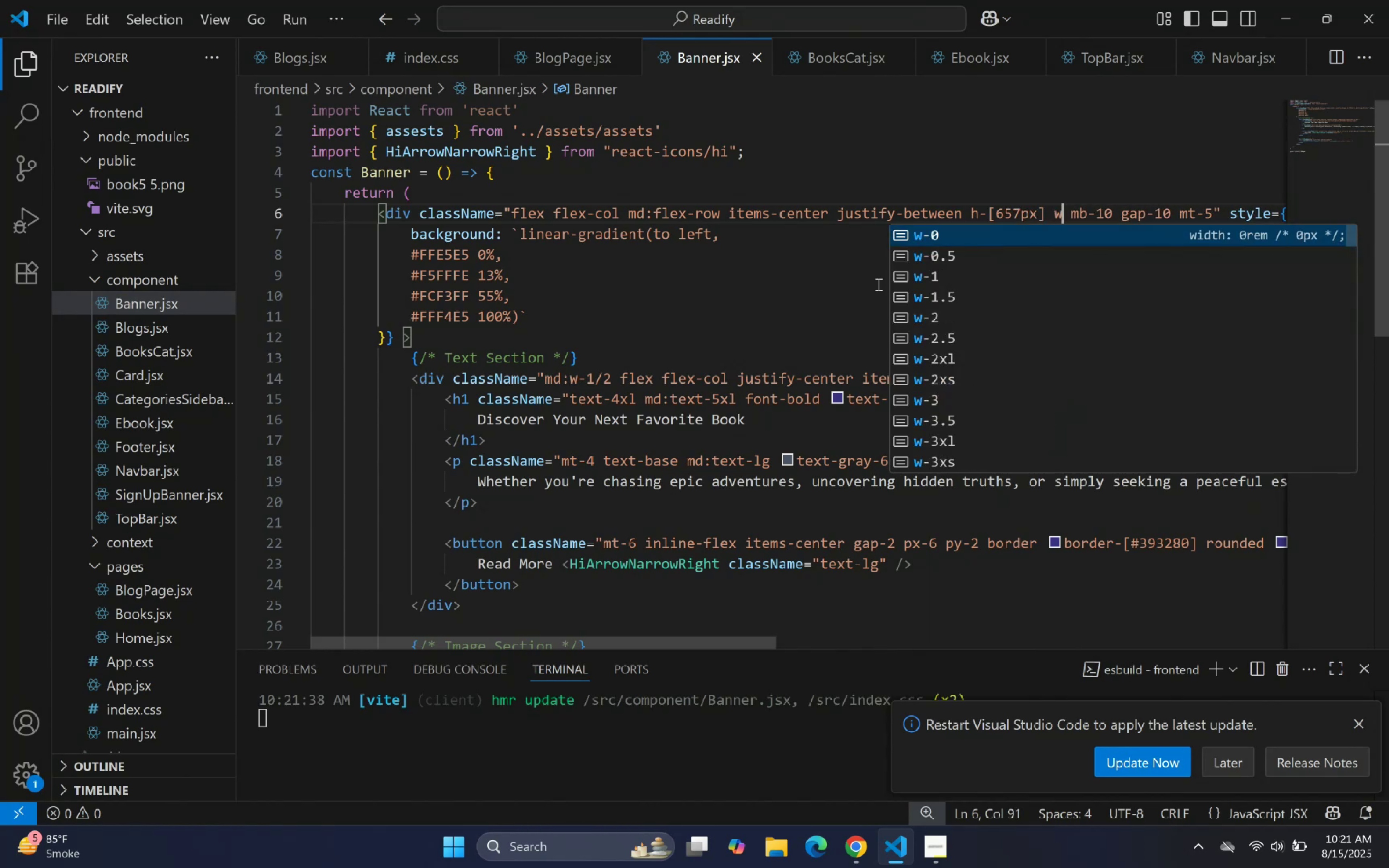 
key(Minus)
 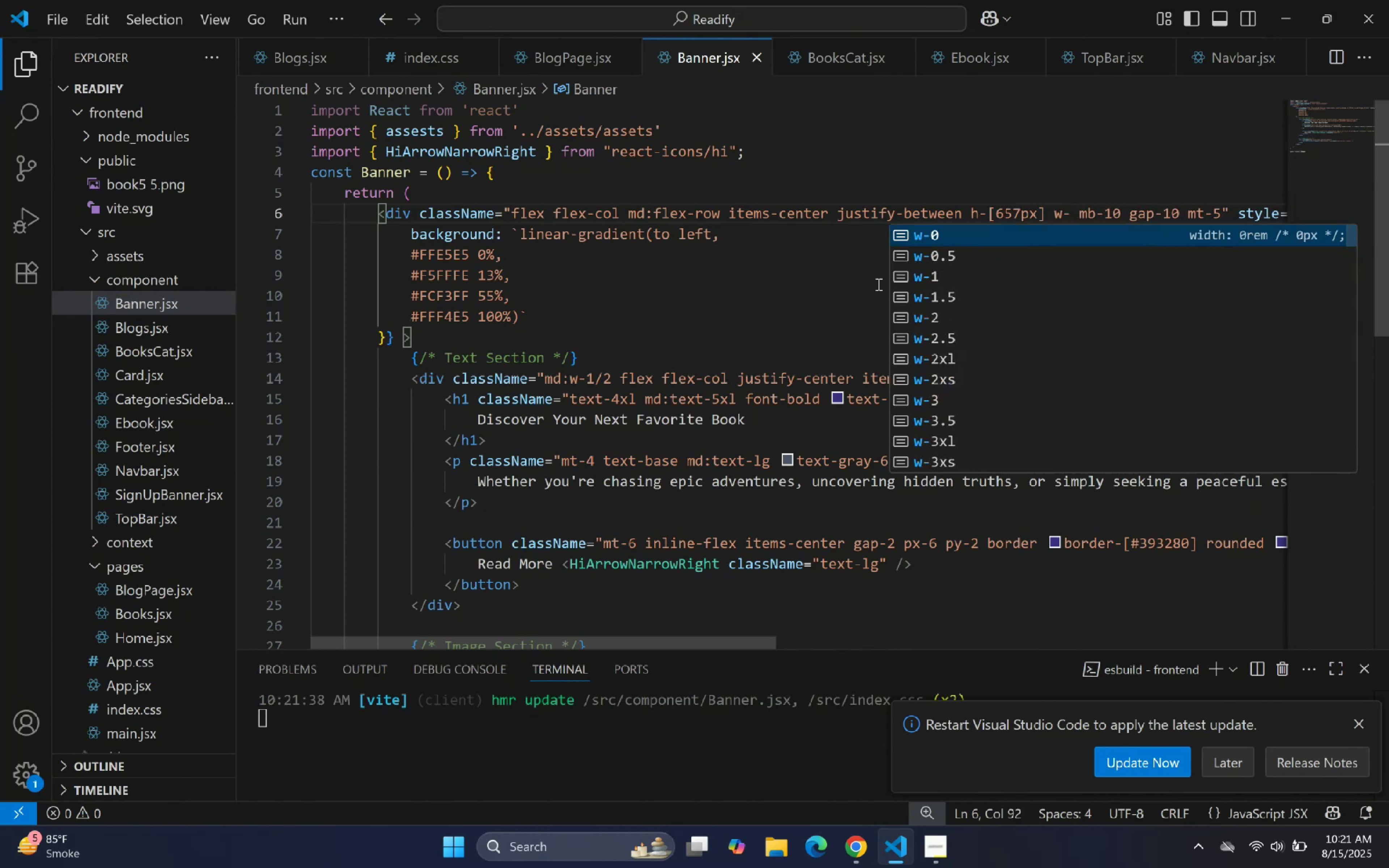 
key(BracketLeft)
 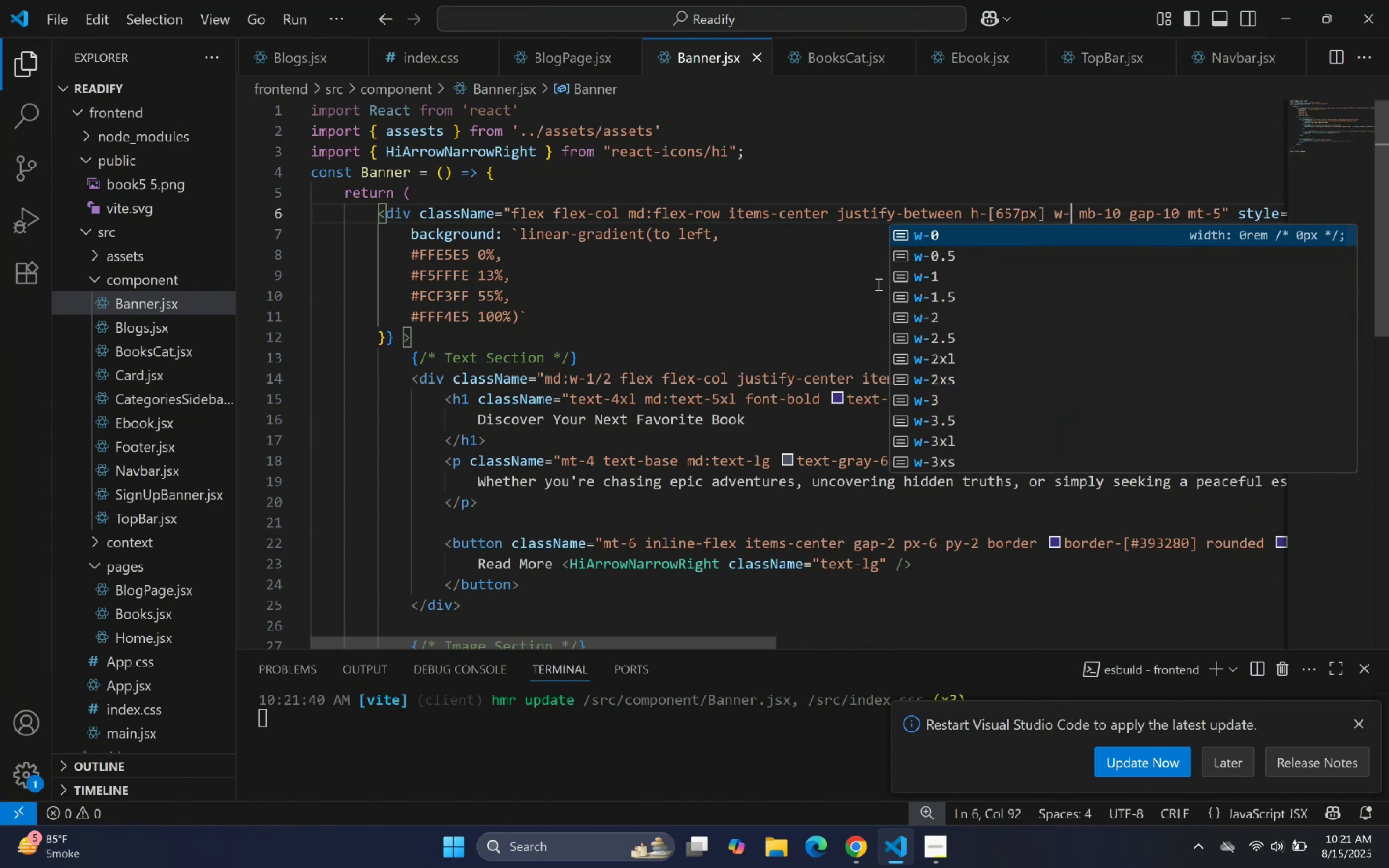 
key(BracketRight)
 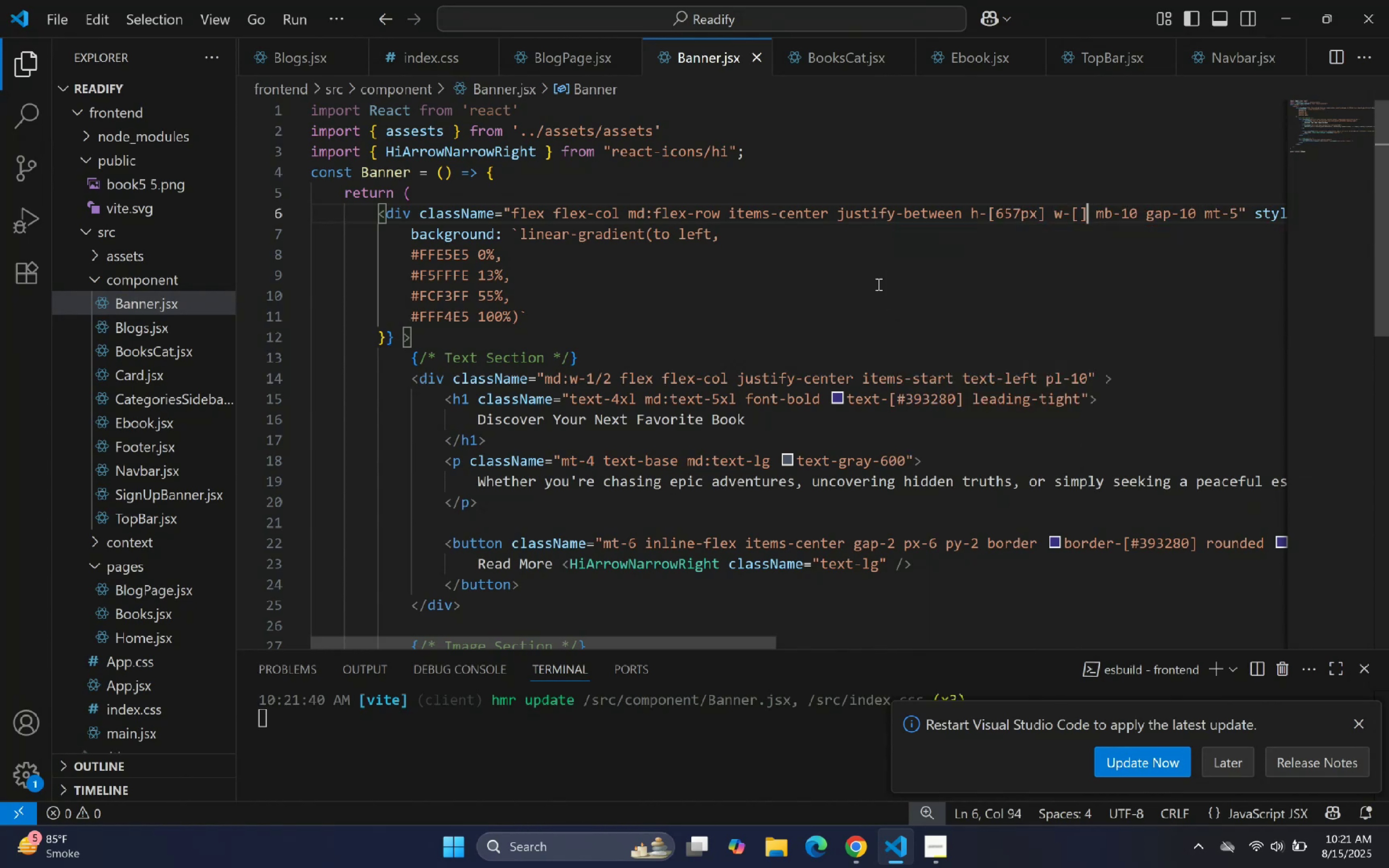 
key(ArrowLeft)
 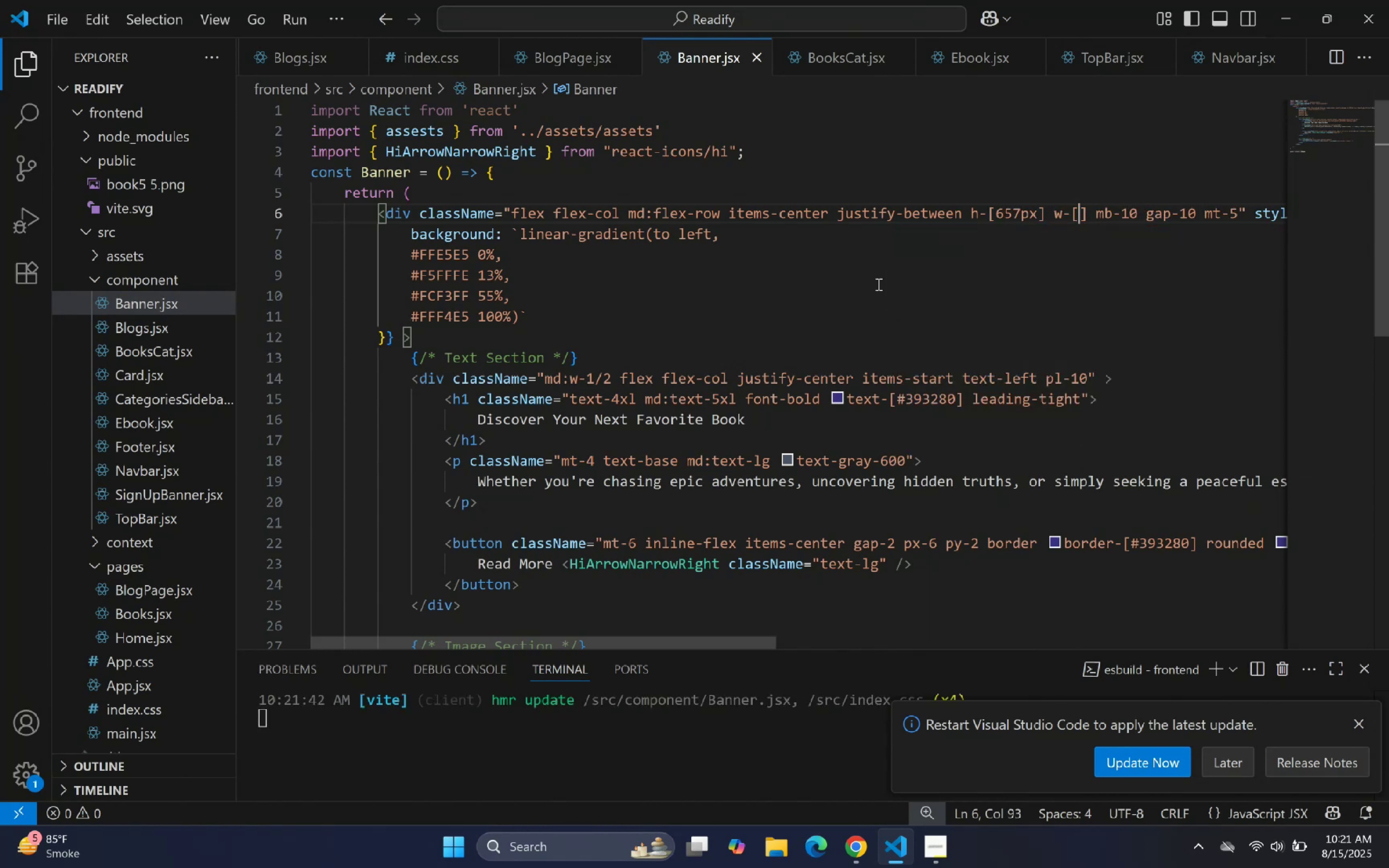 
type(6)
key(Backspace)
type(1400px)
 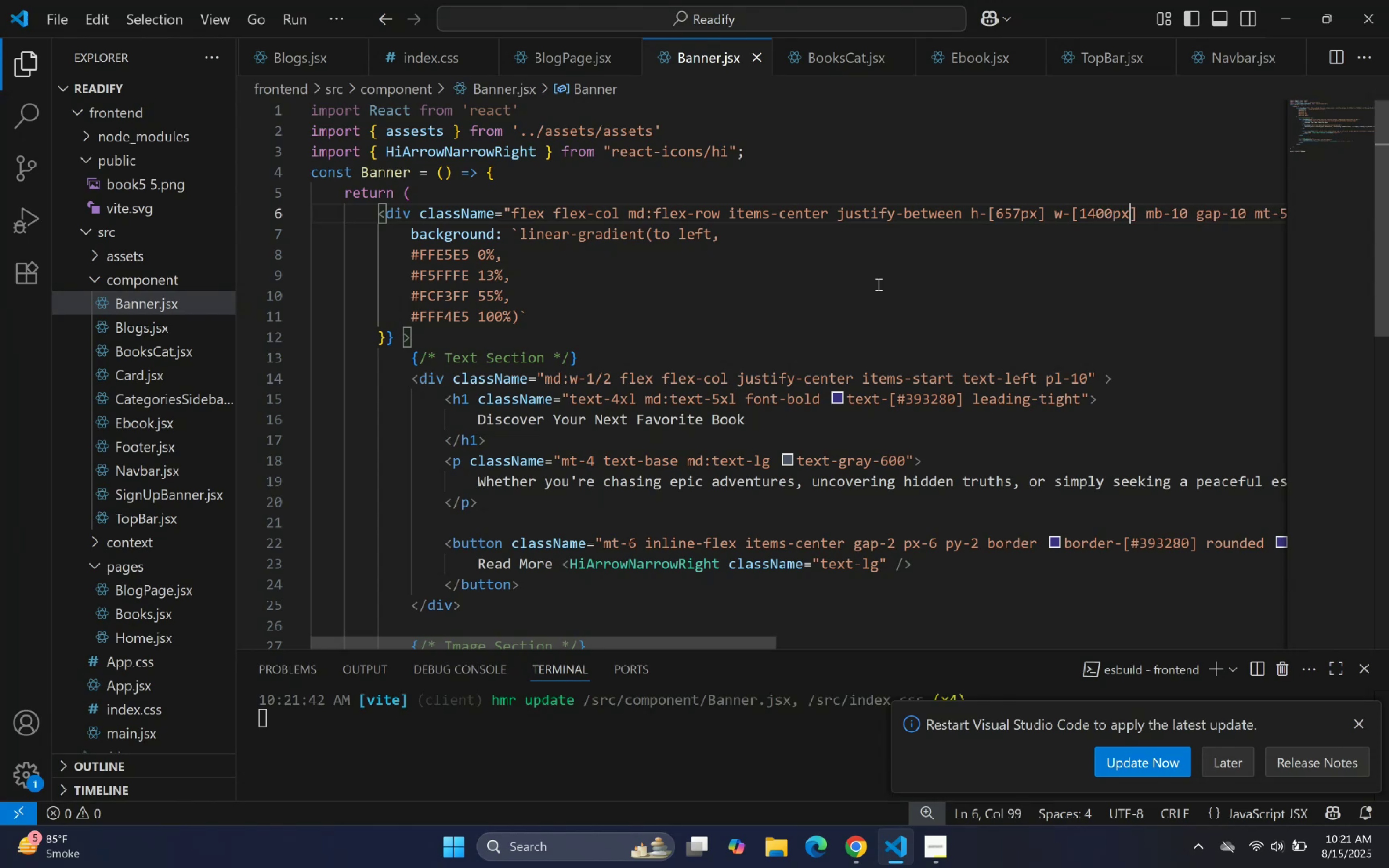 
key(ArrowRight)
 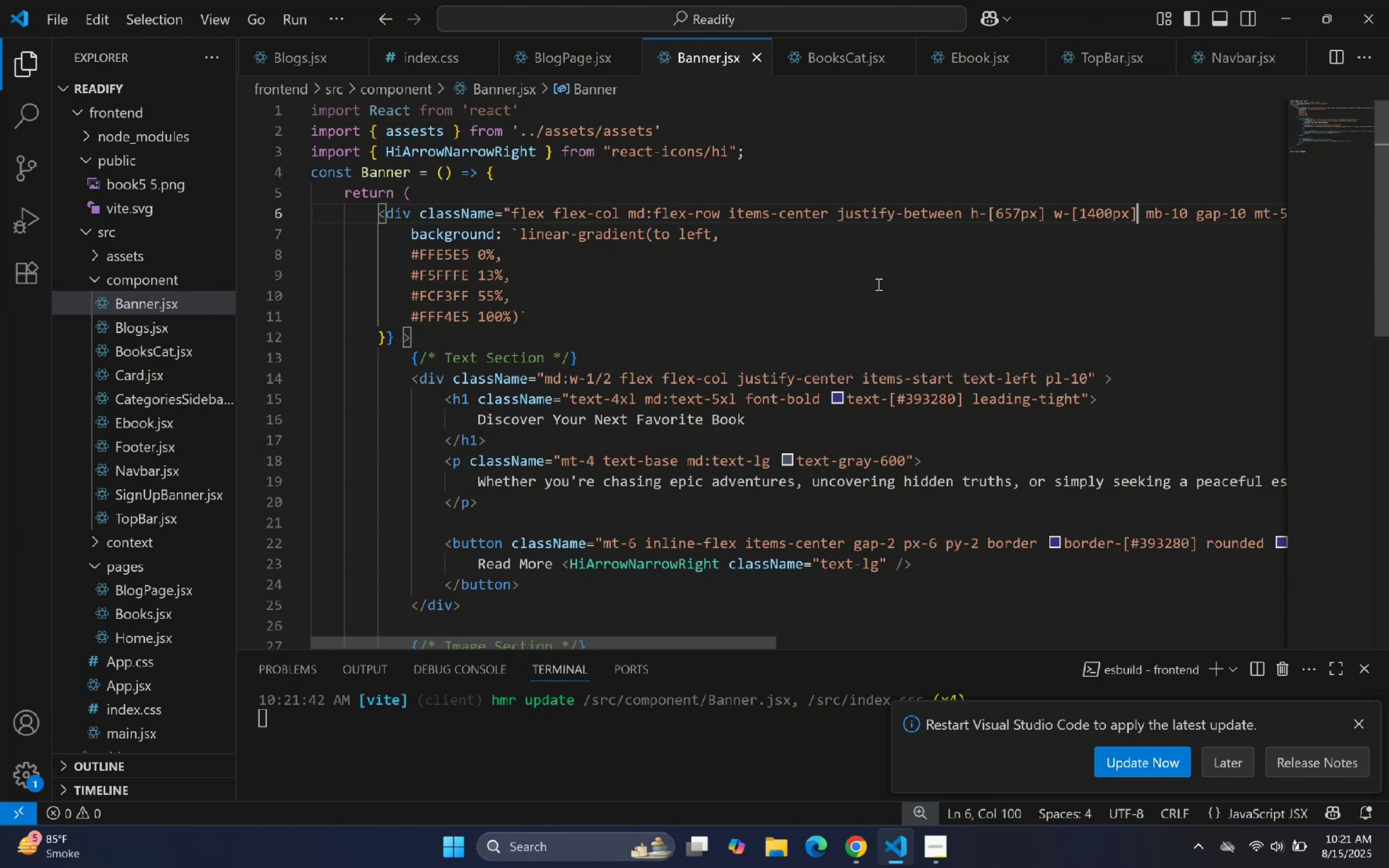 
type( mxaut)
 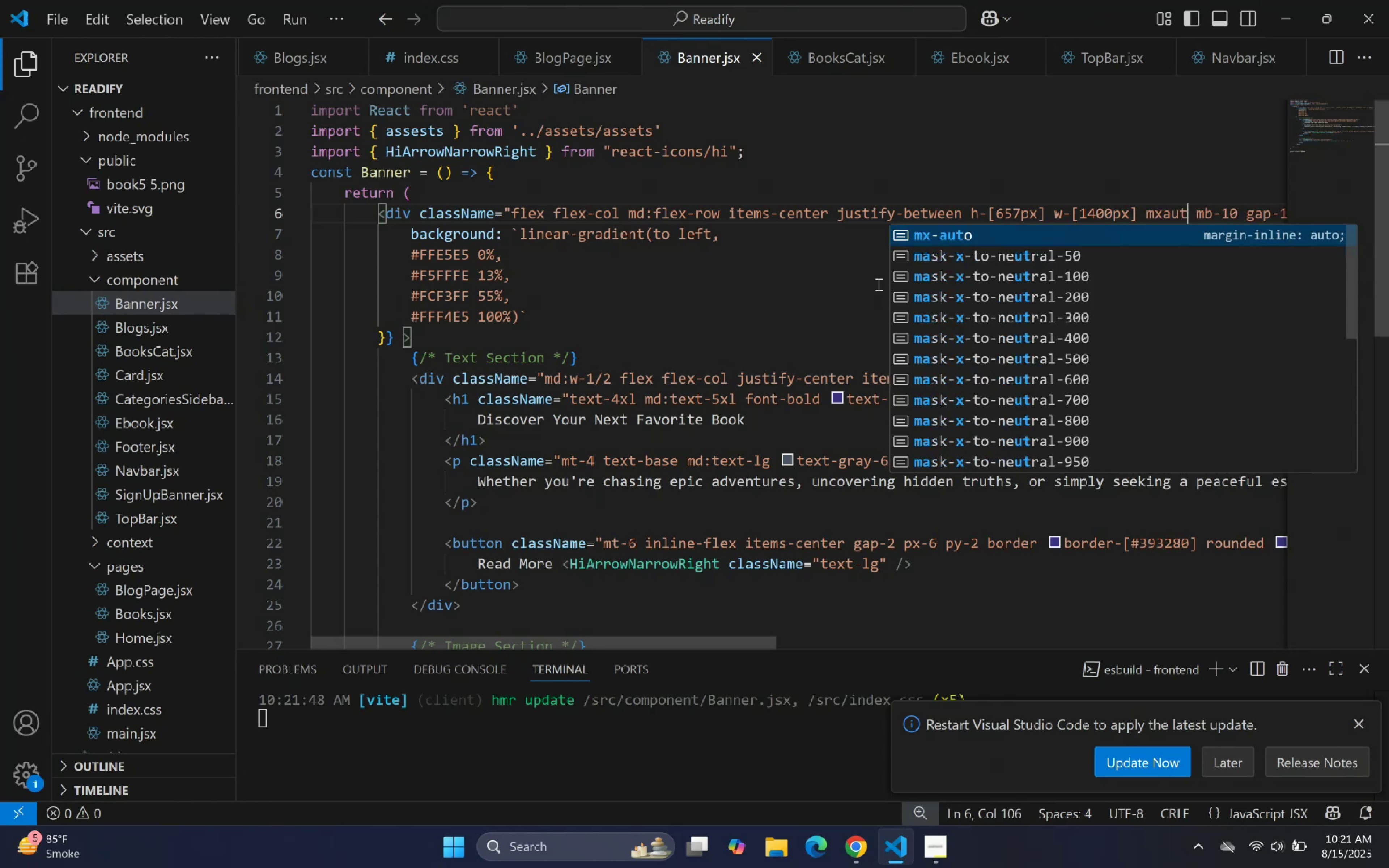 
key(Enter)
 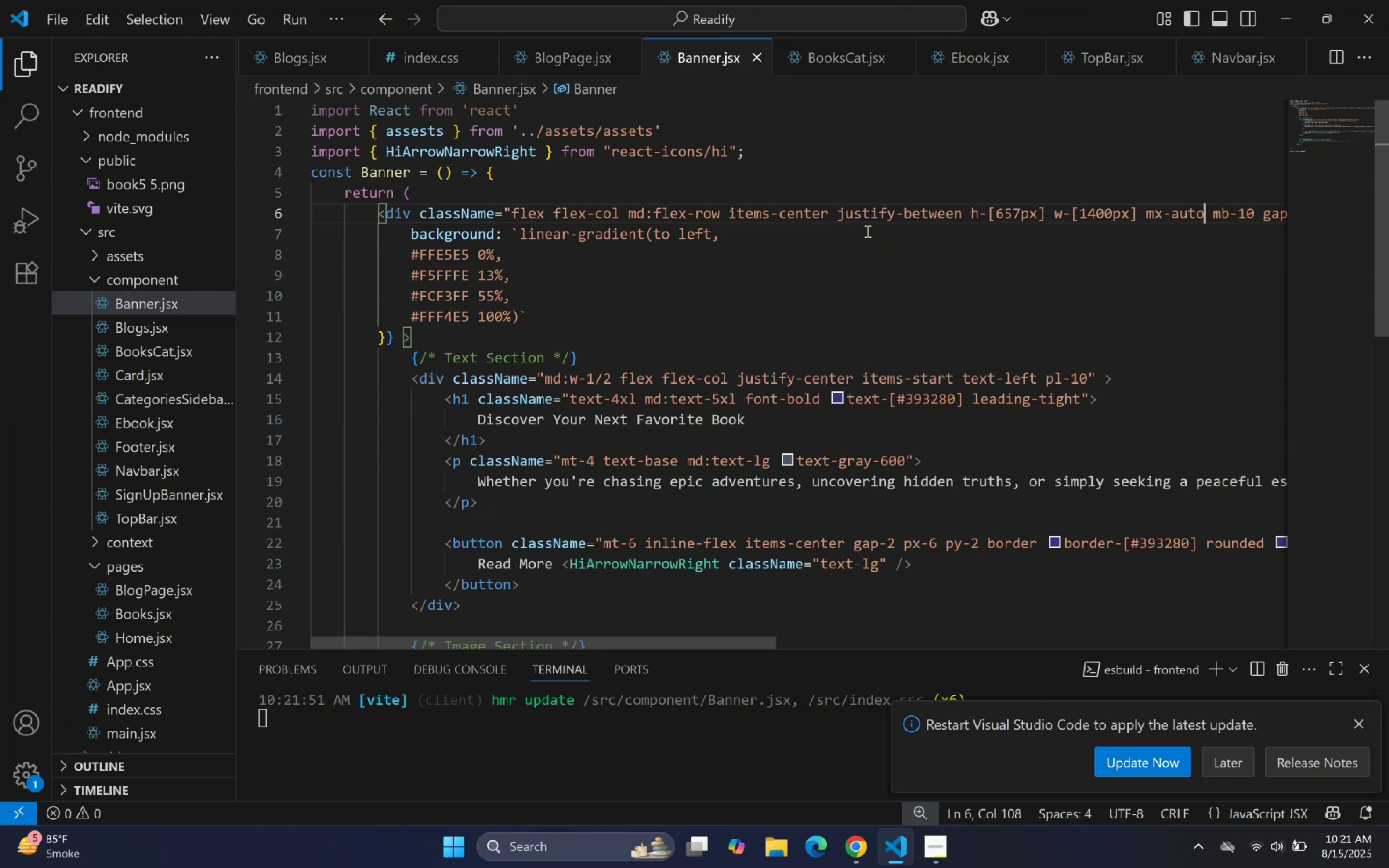 
wait(11.25)
 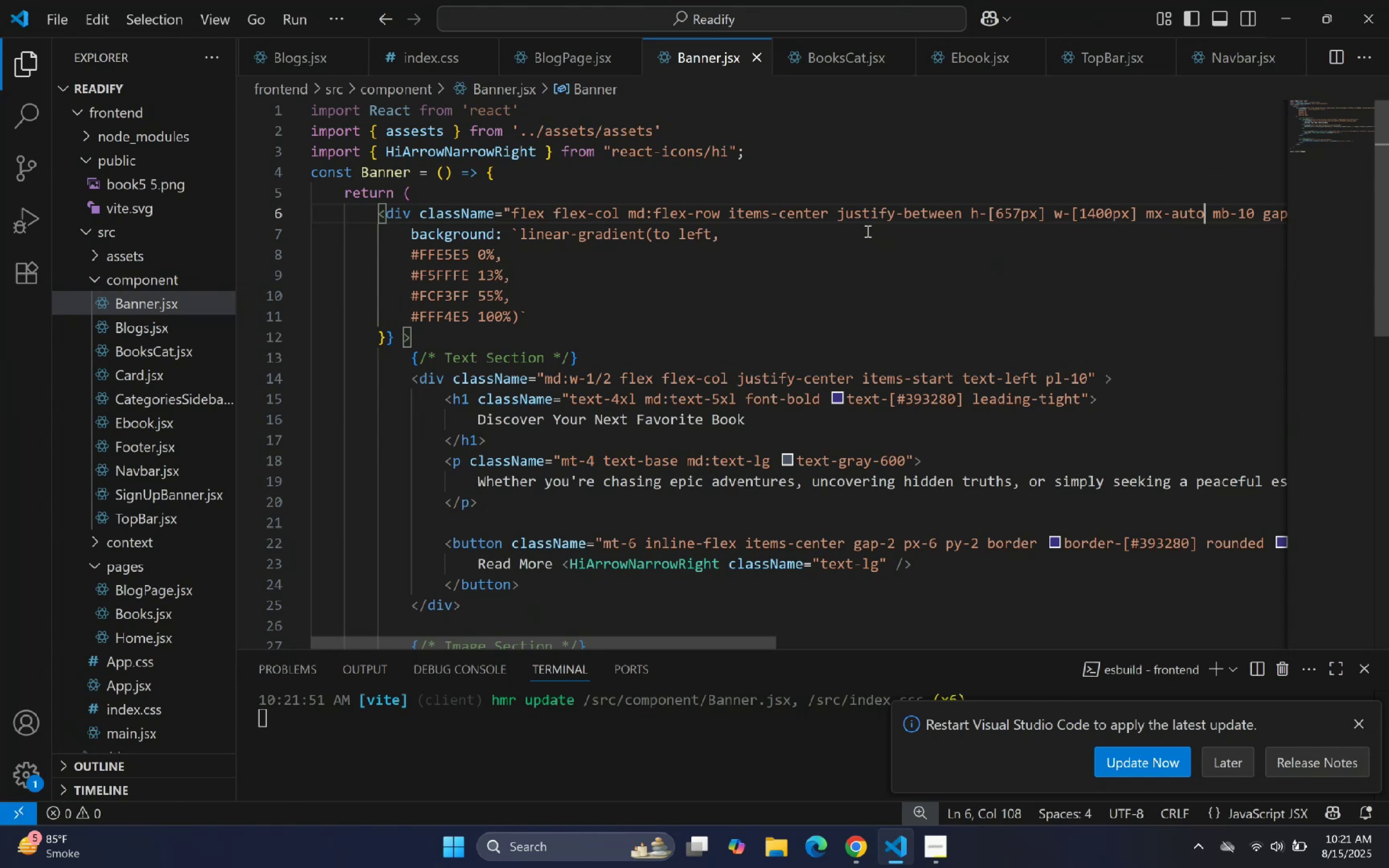 
left_click([302, 0])
 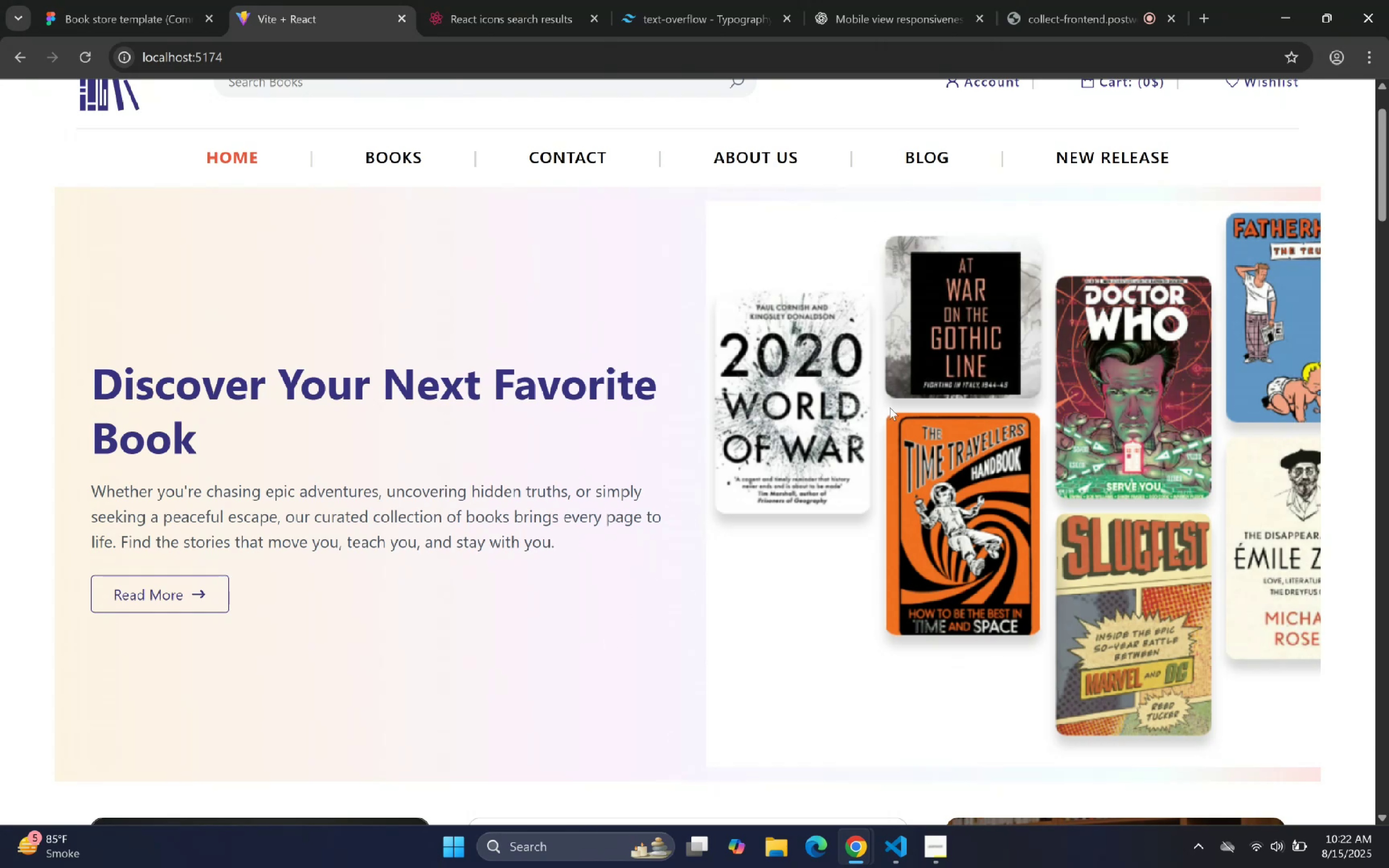 
wait(7.26)
 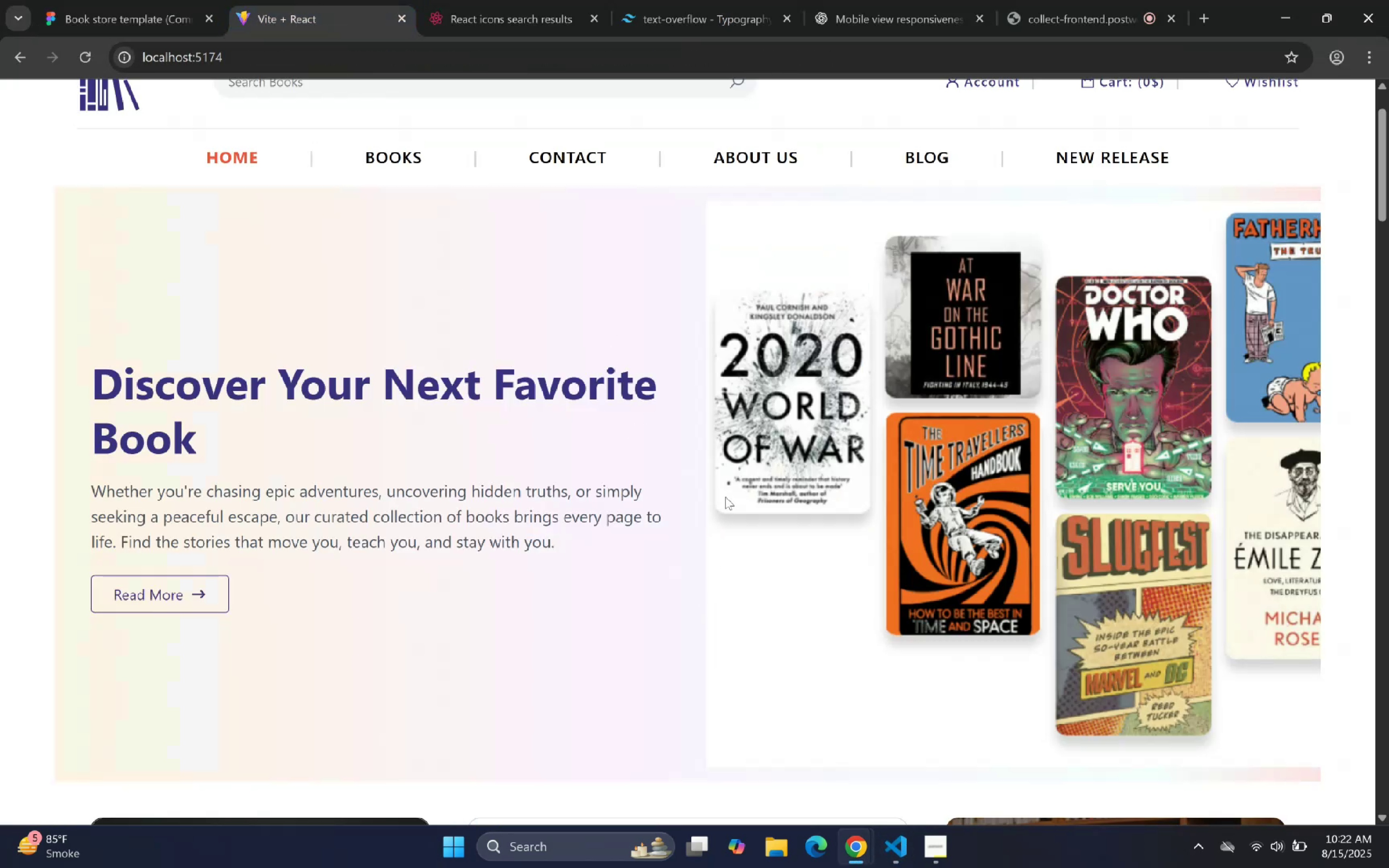 
left_click([784, 860])
 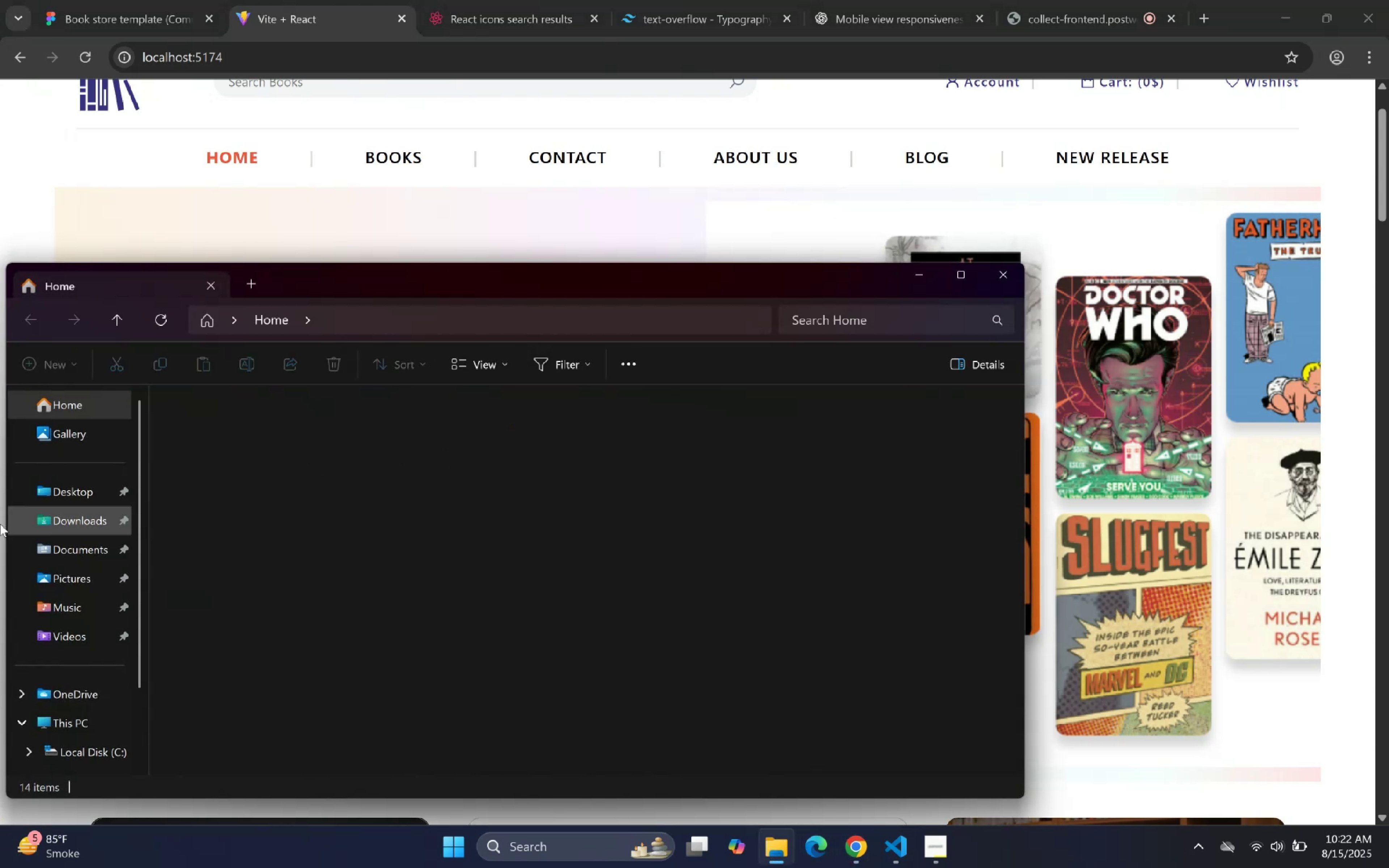 
left_click([57, 520])
 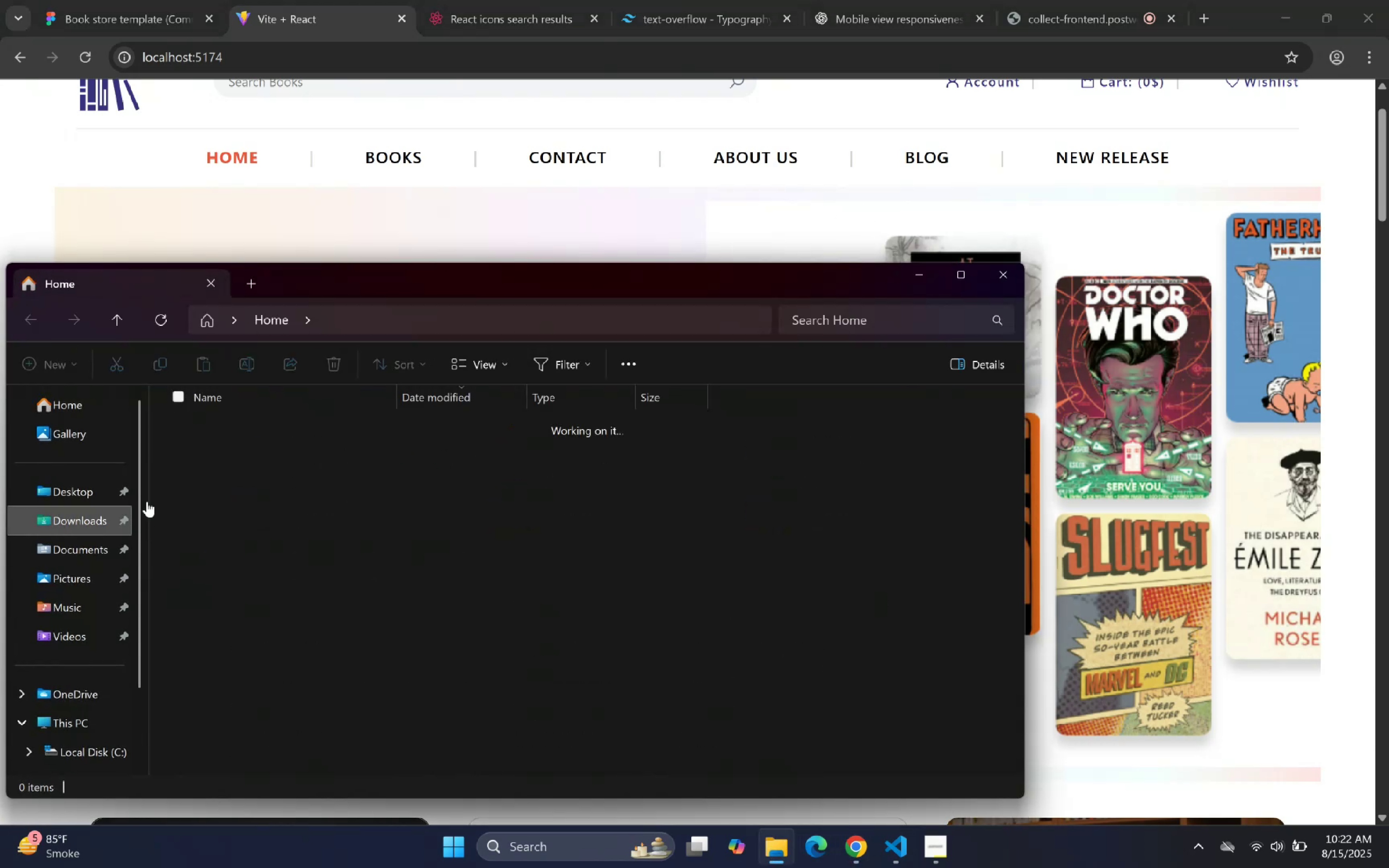 
scroll: coordinate [273, 477], scroll_direction: down, amount: 4.0
 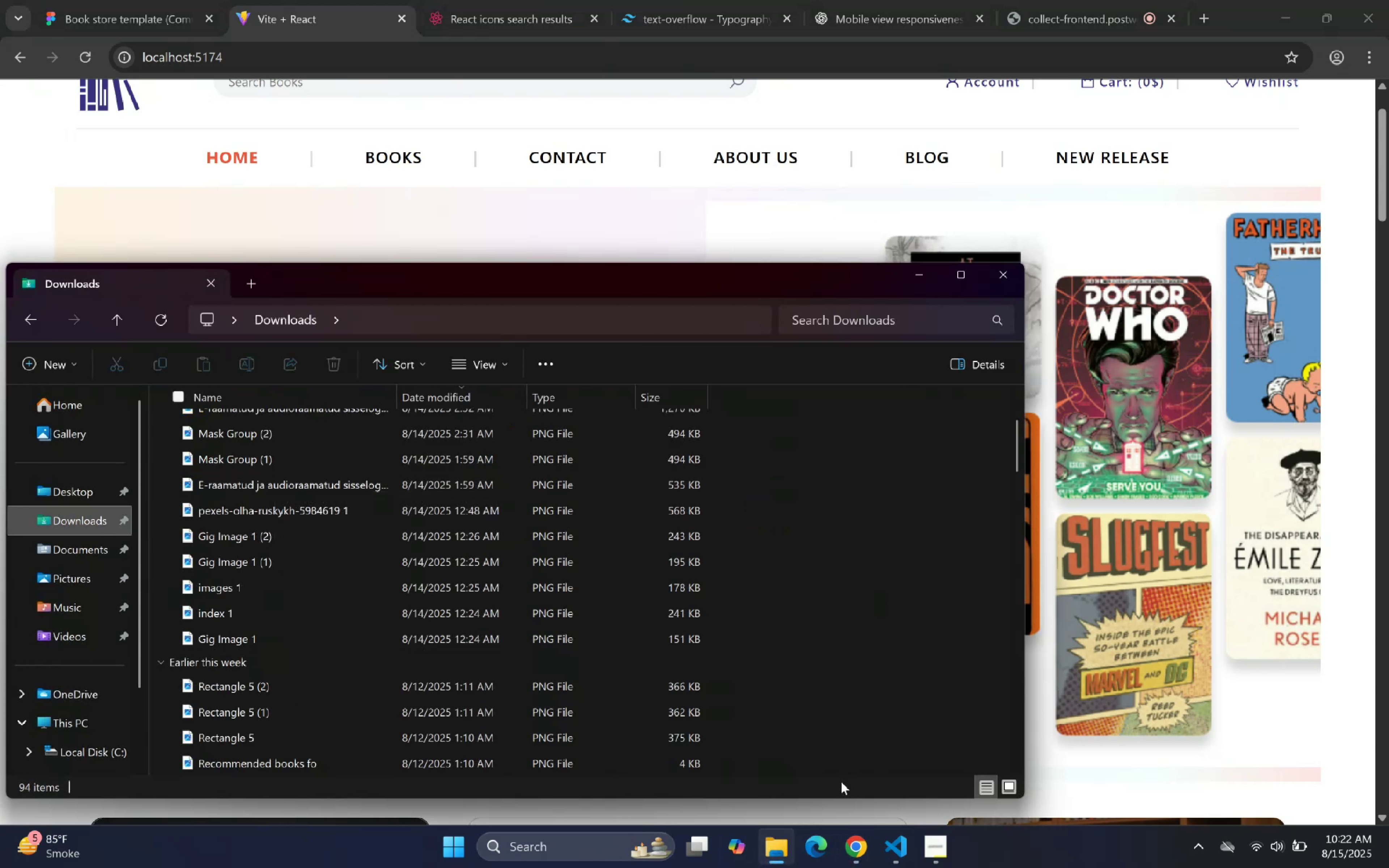 
wait(9.55)
 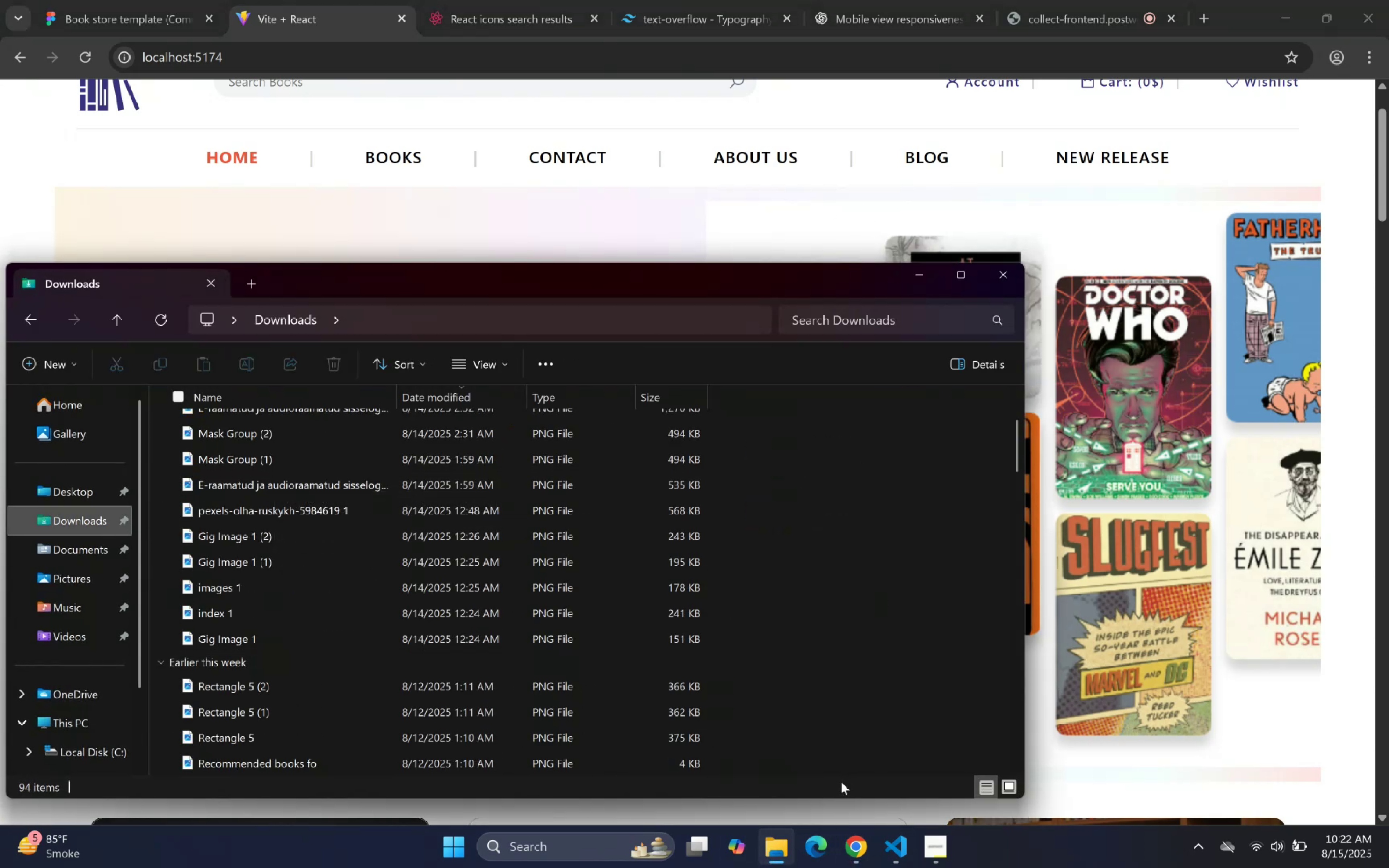 
left_click_drag(start_coordinate=[1014, 445], to_coordinate=[1015, 441])
 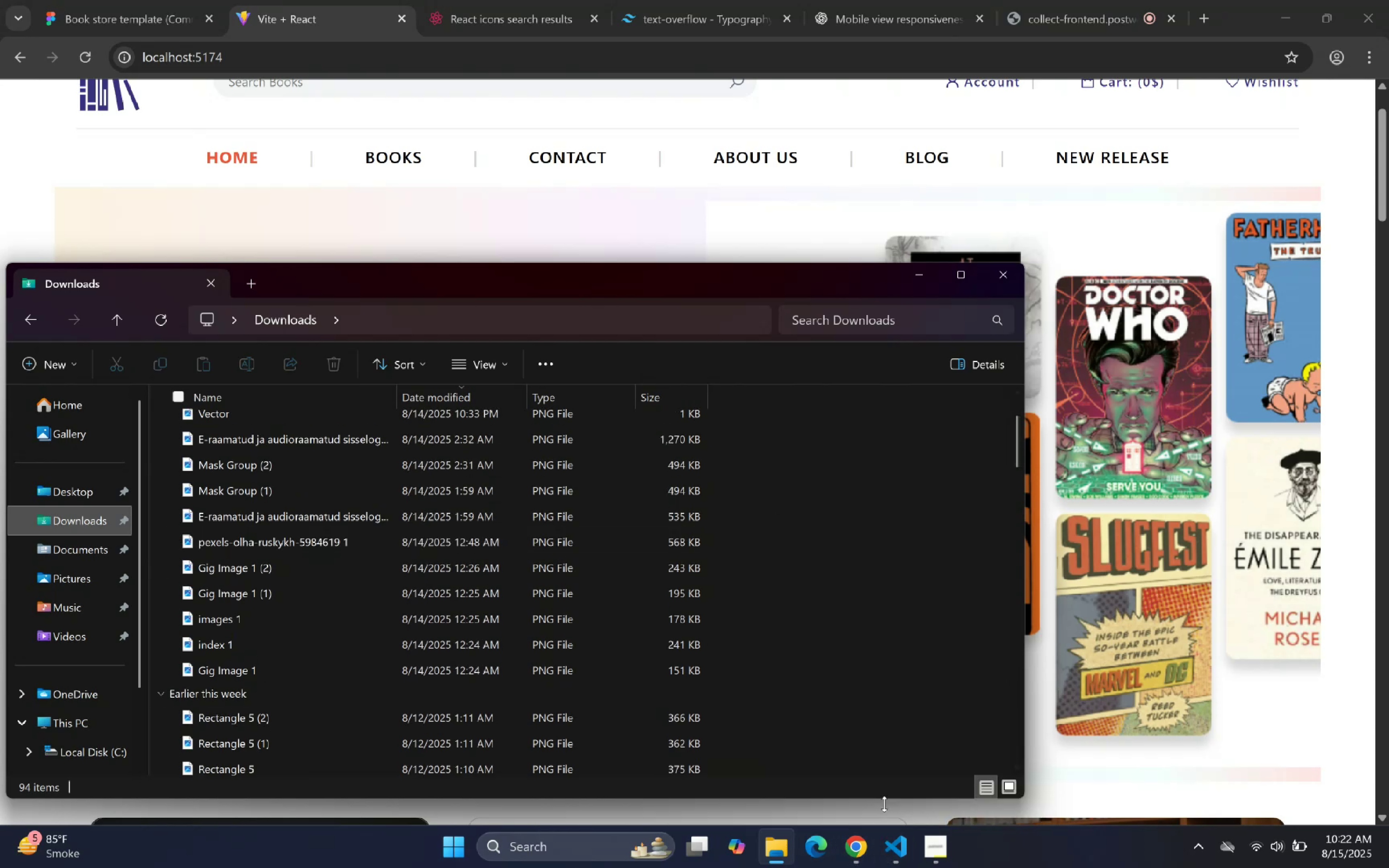 
left_click([904, 846])
 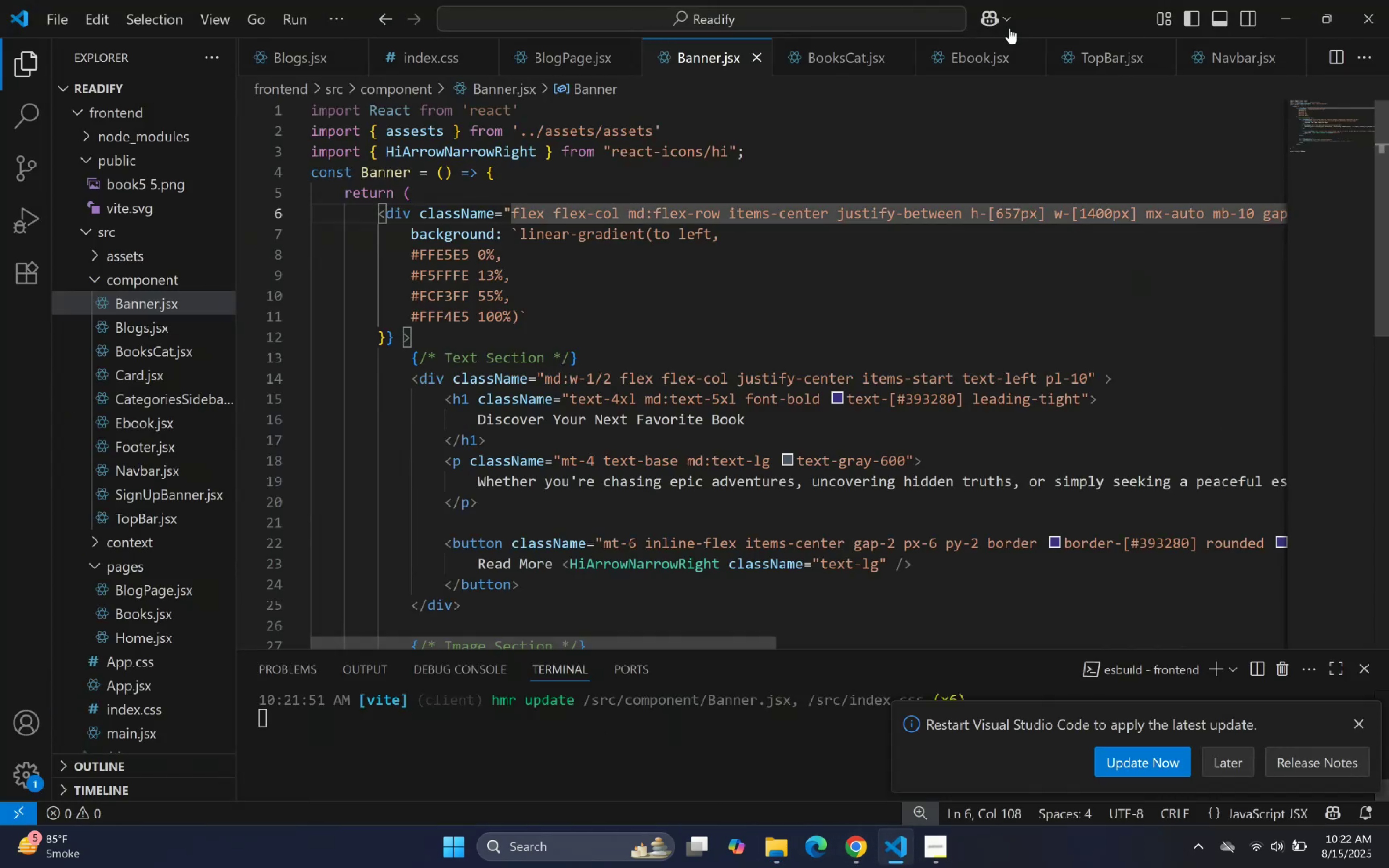 
left_click_drag(start_coordinate=[1034, 22], to_coordinate=[1099, 119])
 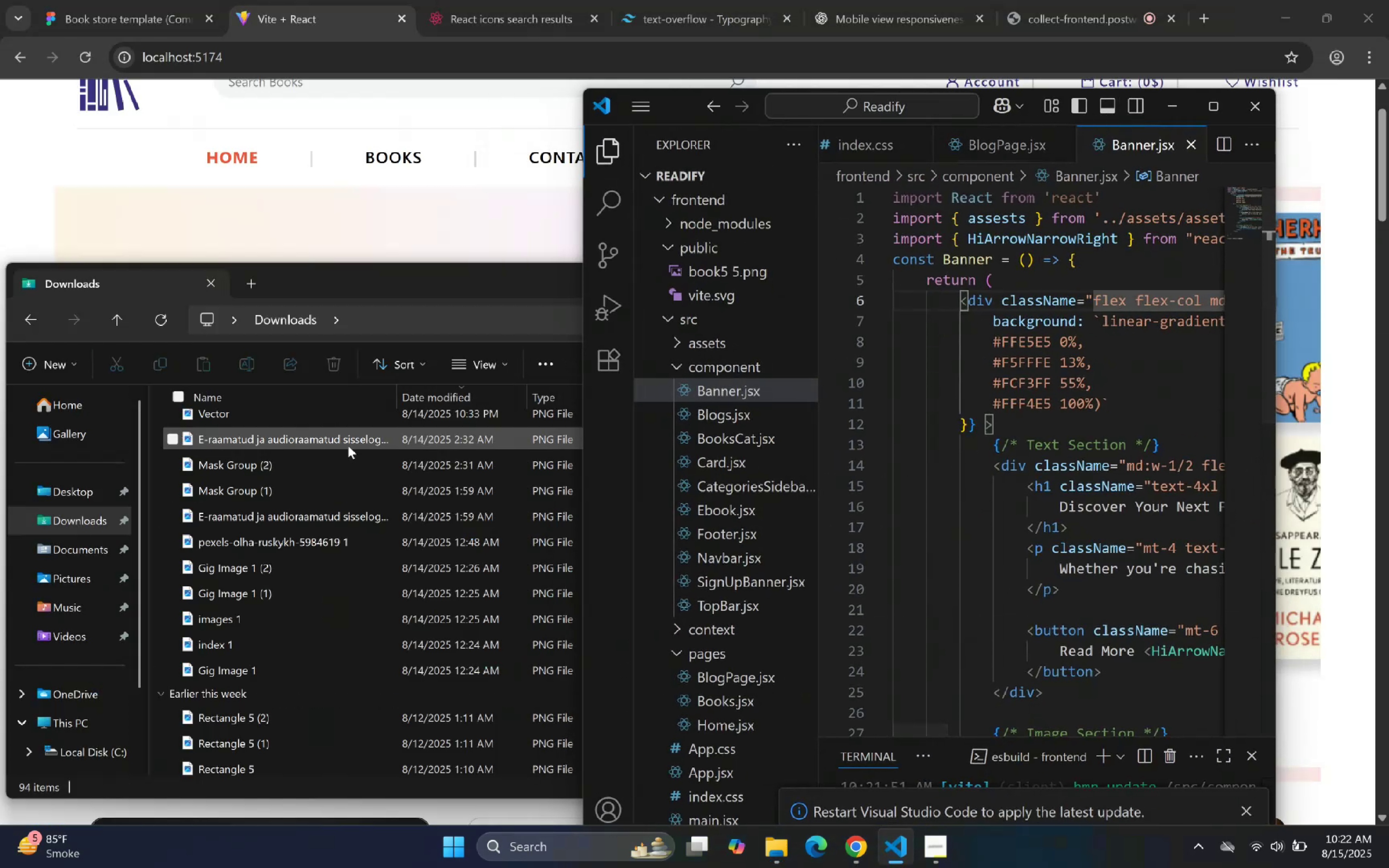 
left_click_drag(start_coordinate=[318, 441], to_coordinate=[698, 354])
 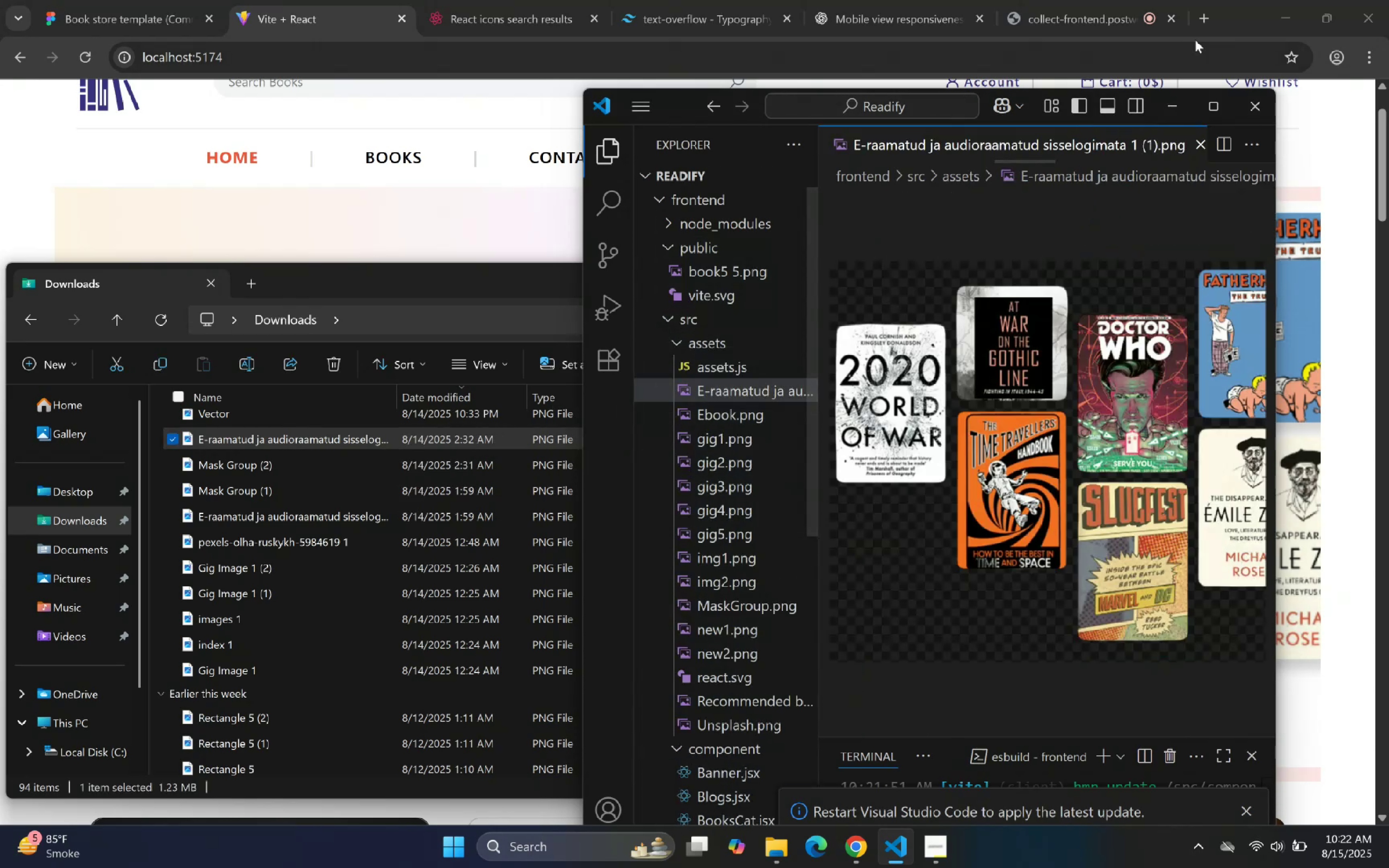 
left_click([1214, 98])
 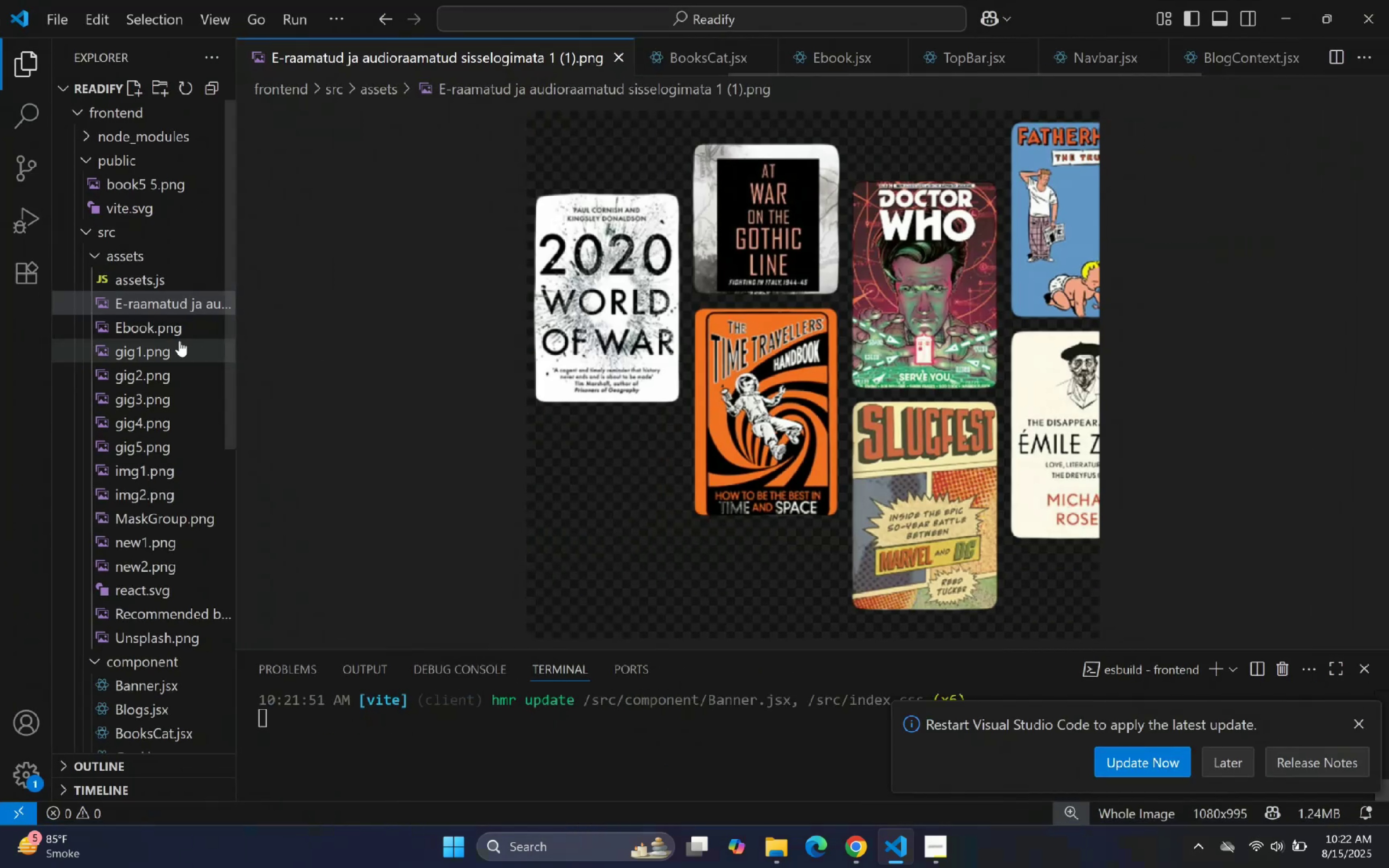 
scroll: coordinate [171, 426], scroll_direction: down, amount: 1.0
 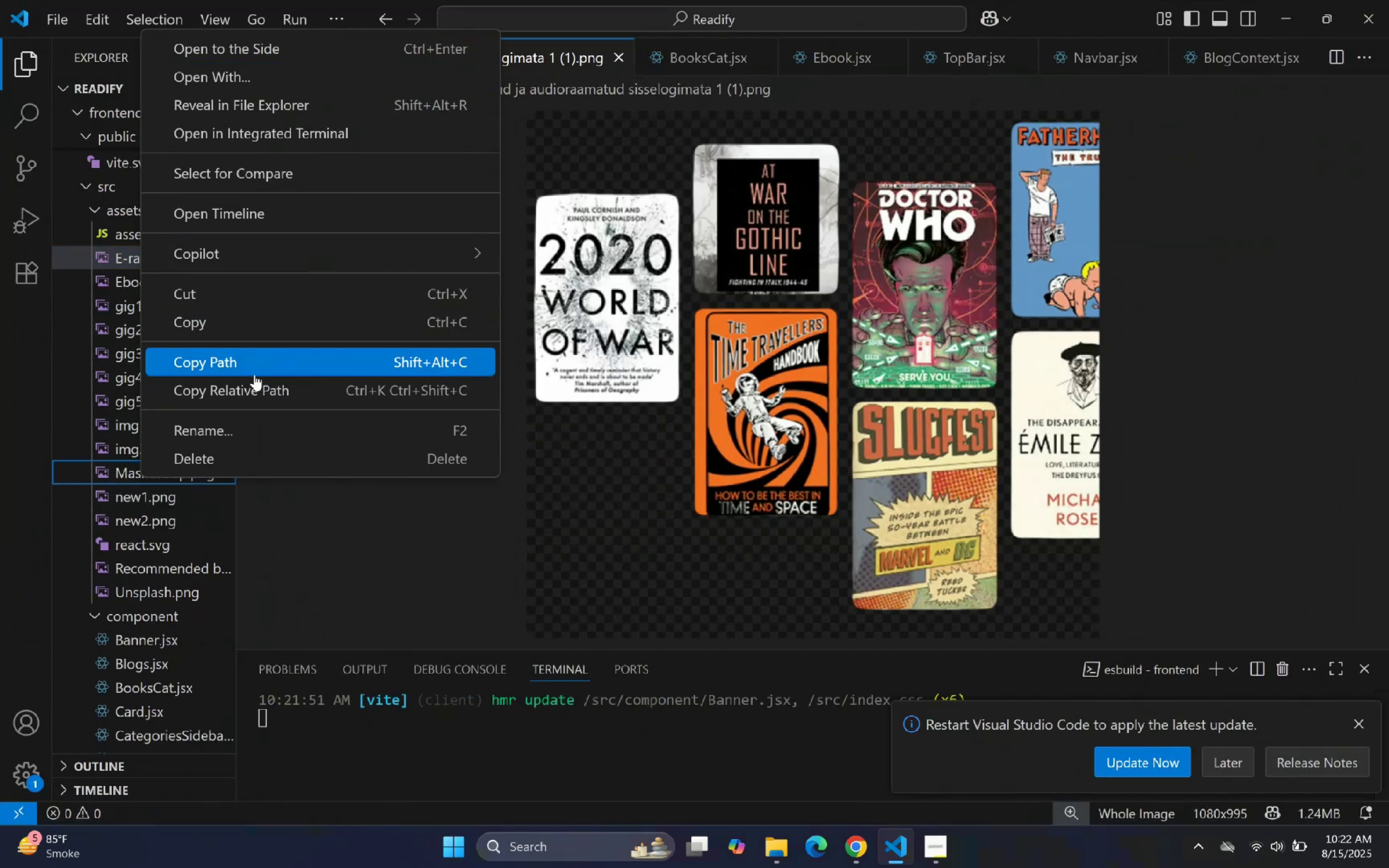 
double_click([246, 424])
 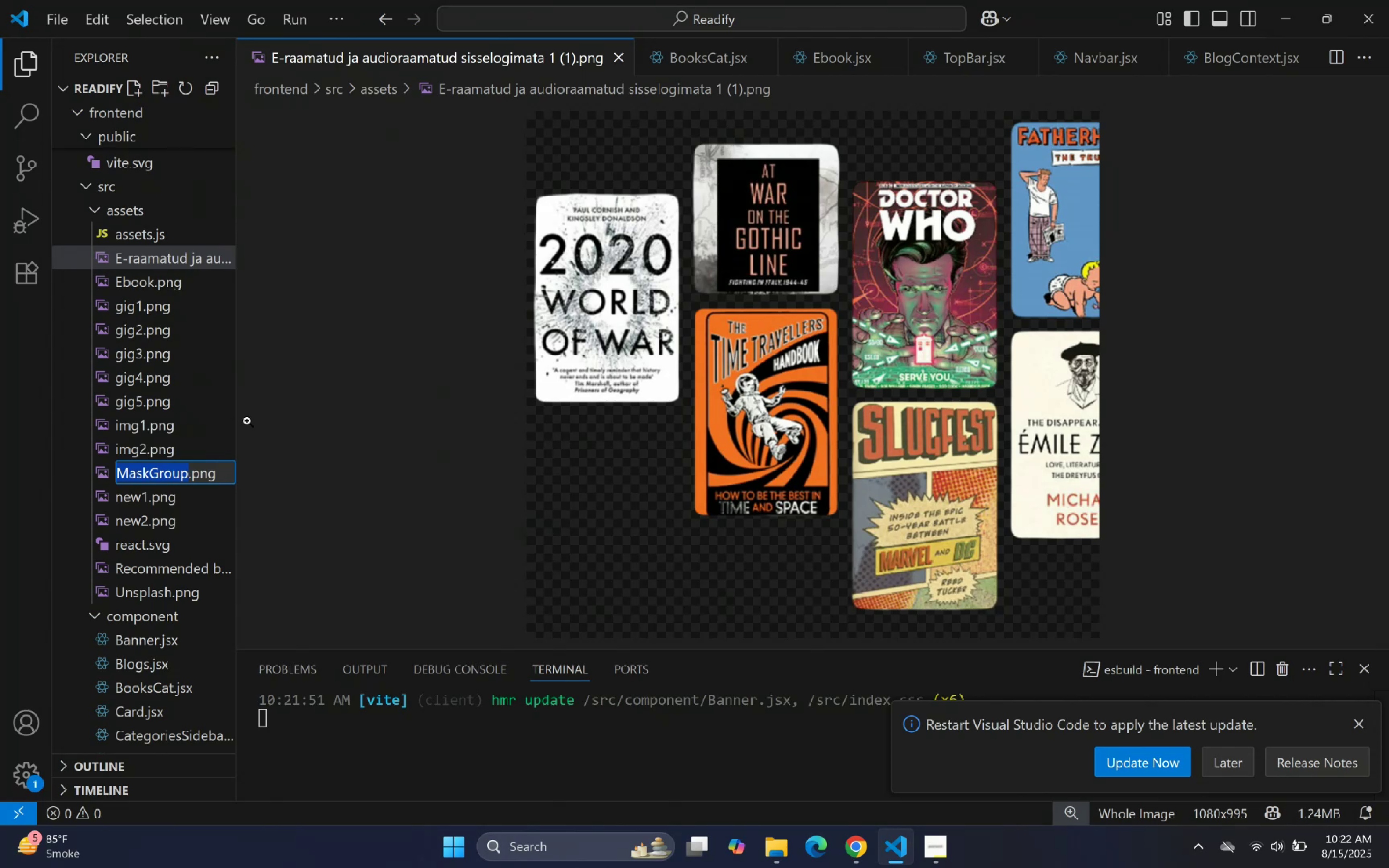 
key(Control+A)
 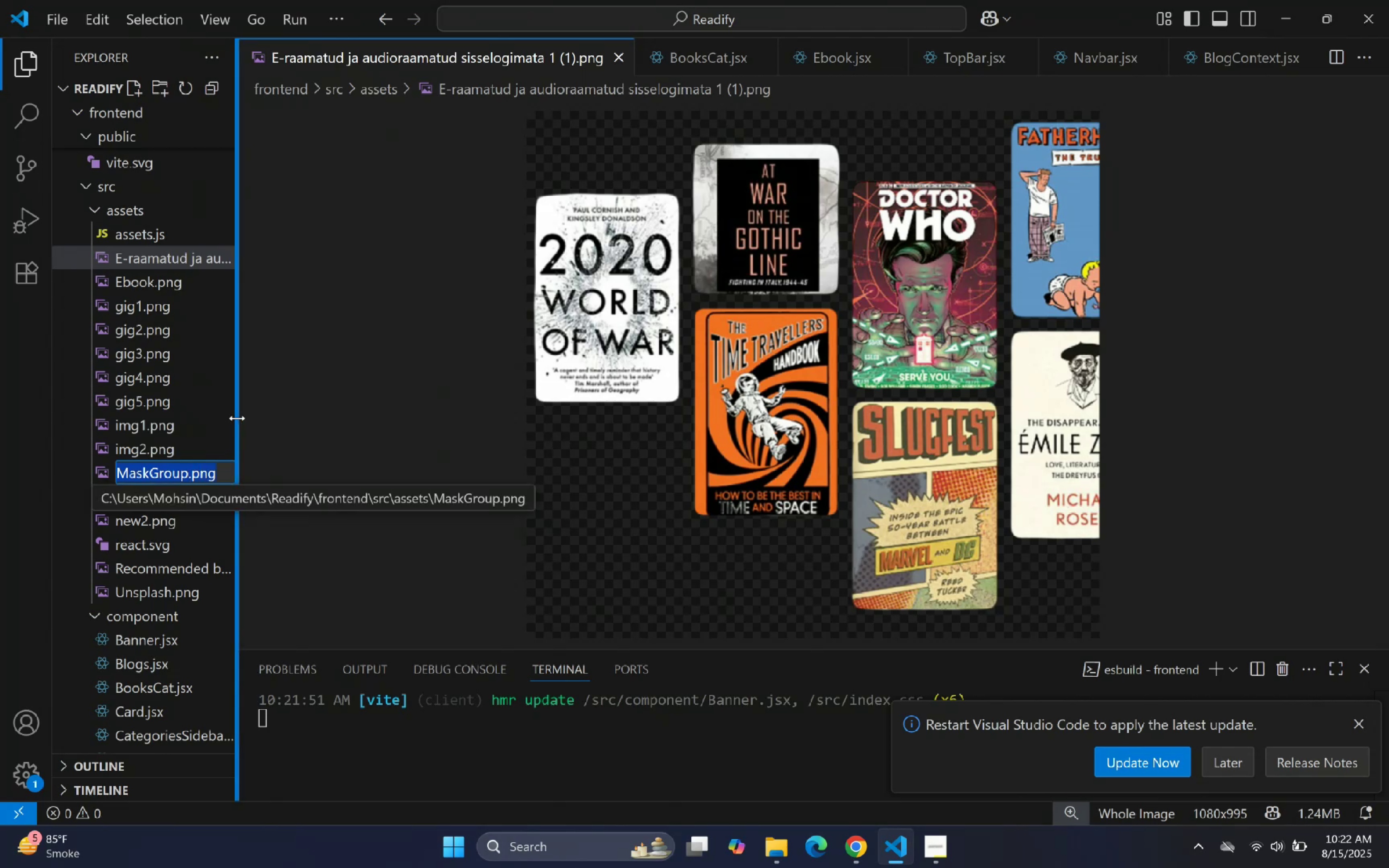 
key(Control+X)
 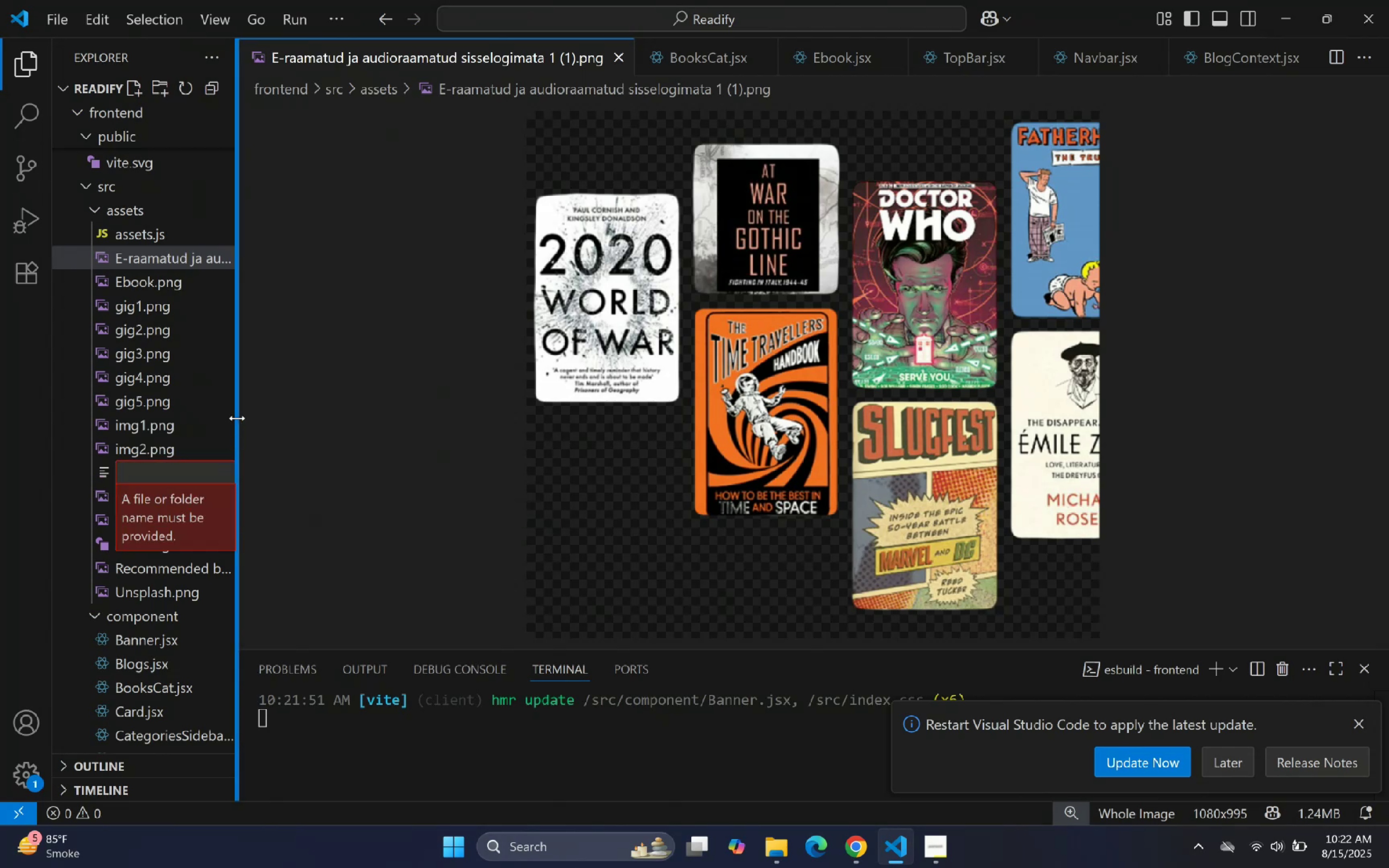 
key(Control+Z)
 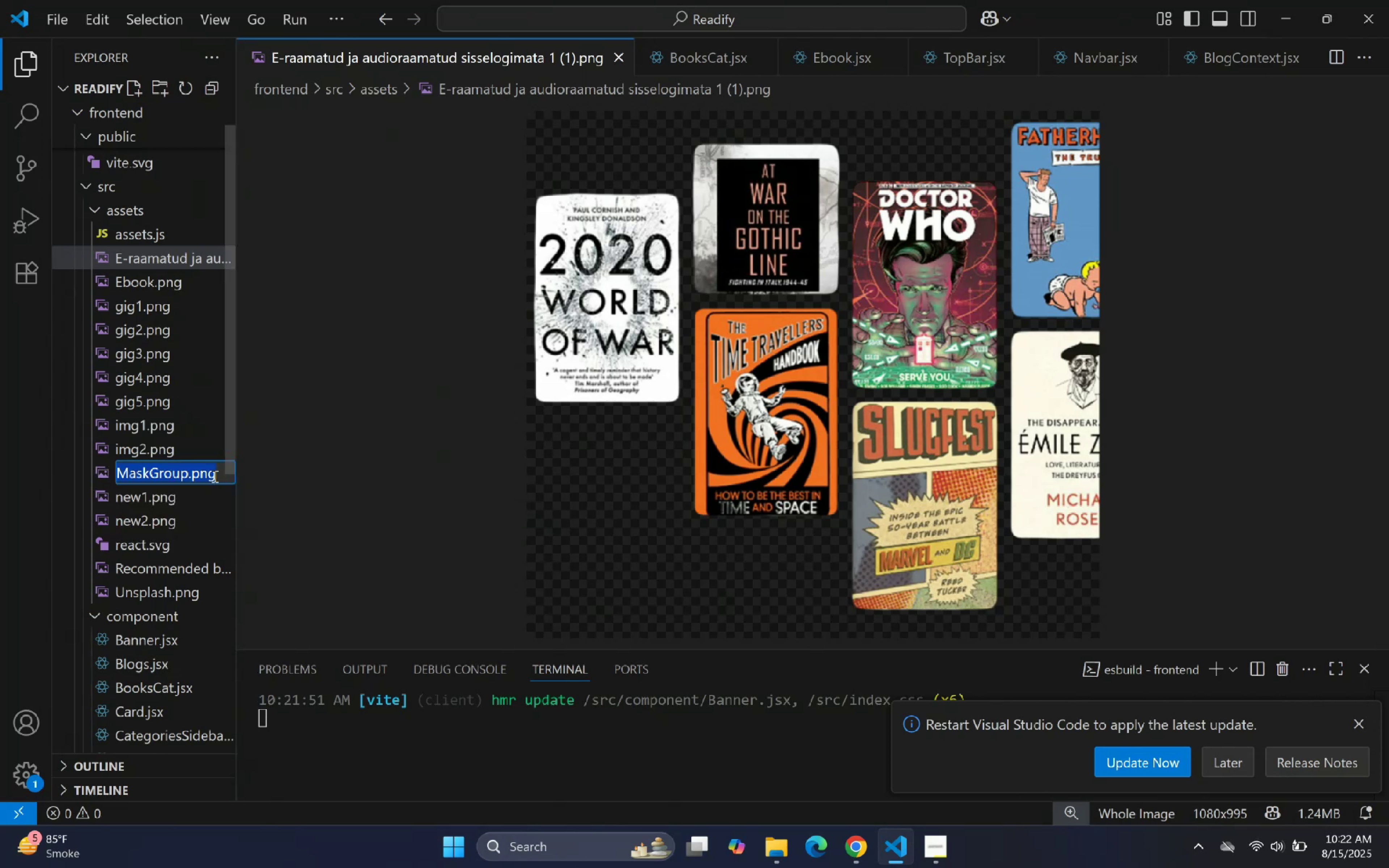 
mouse_move([178, 480])
 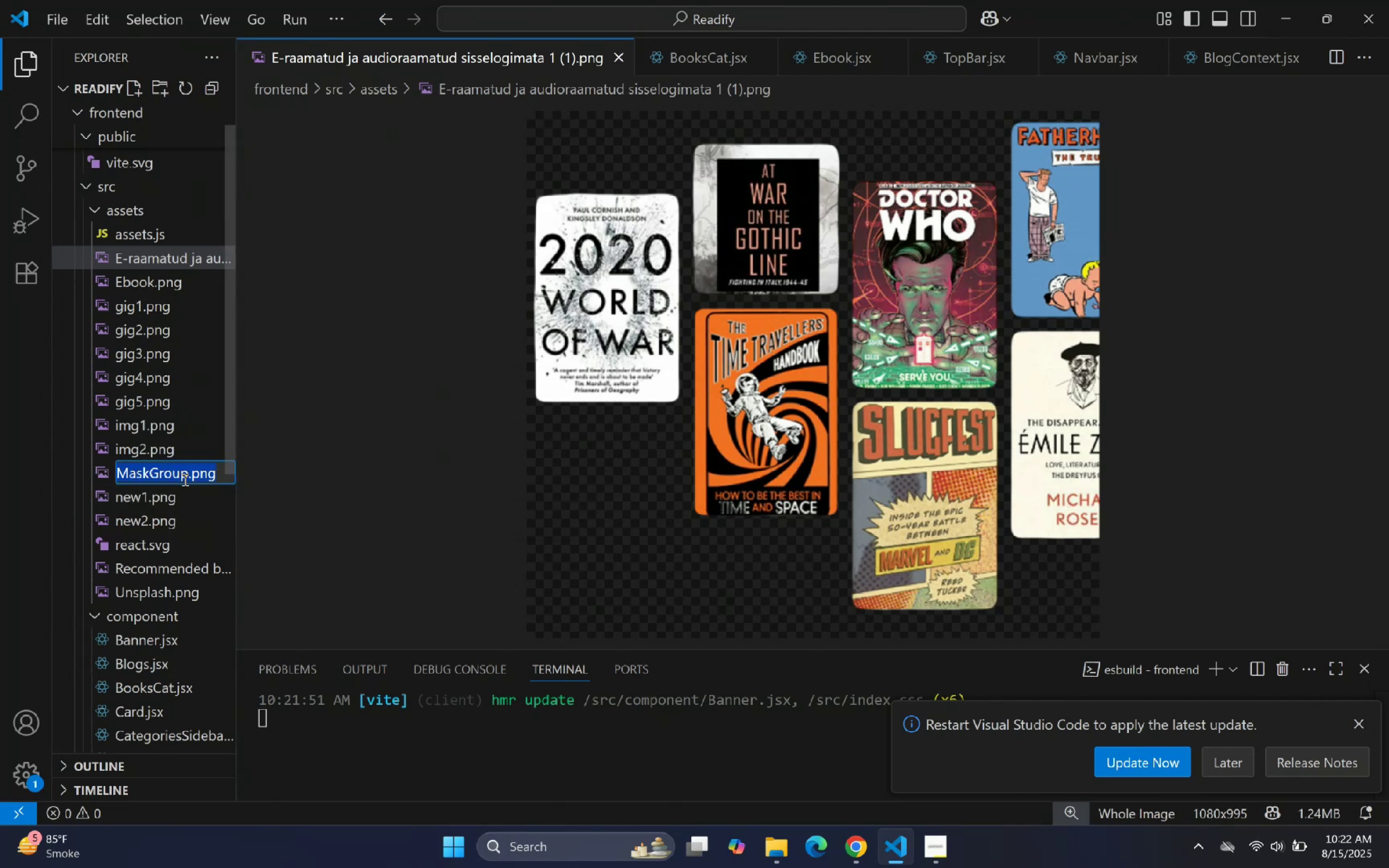 
triple_click([187, 477])
 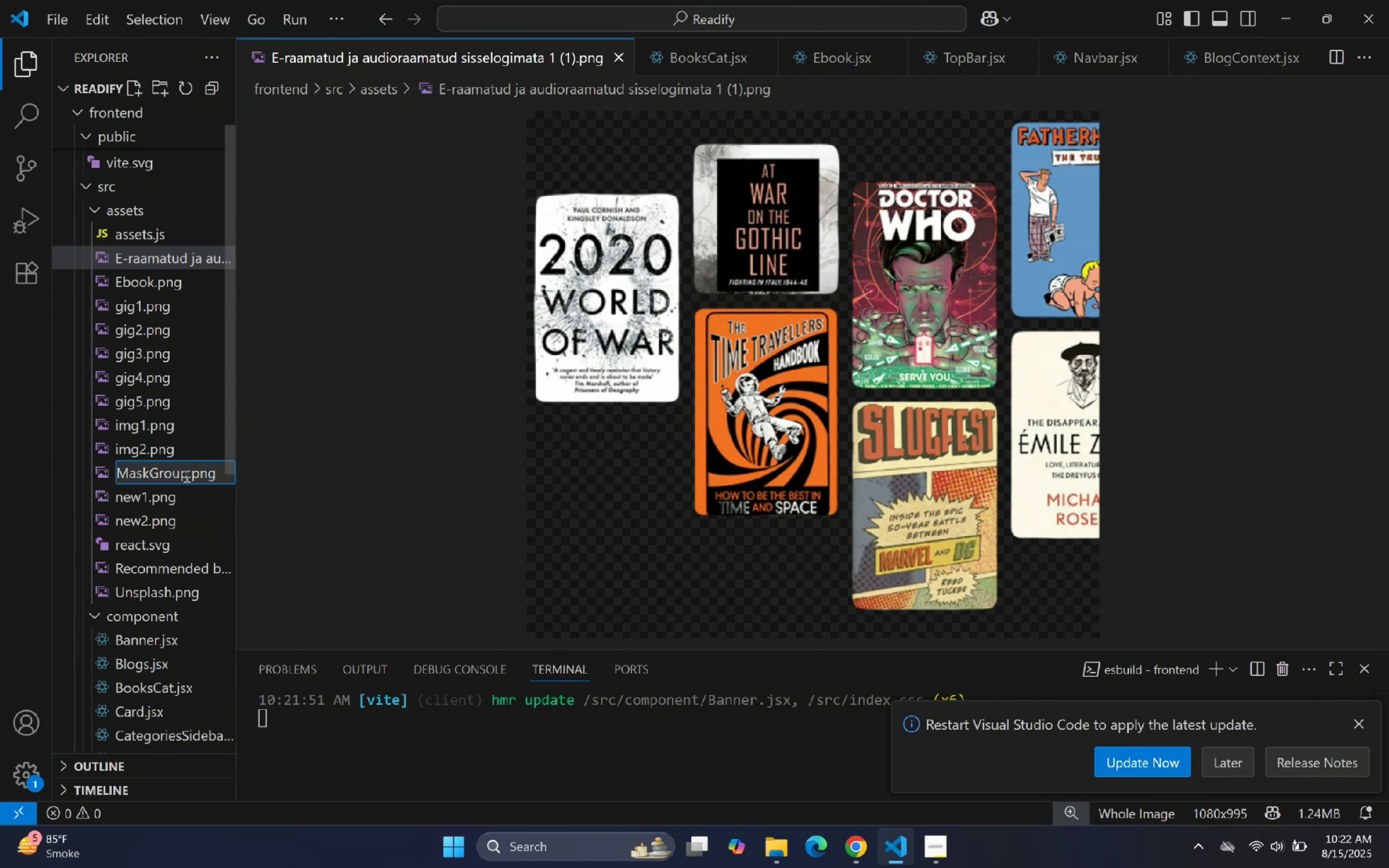 
key(1)
 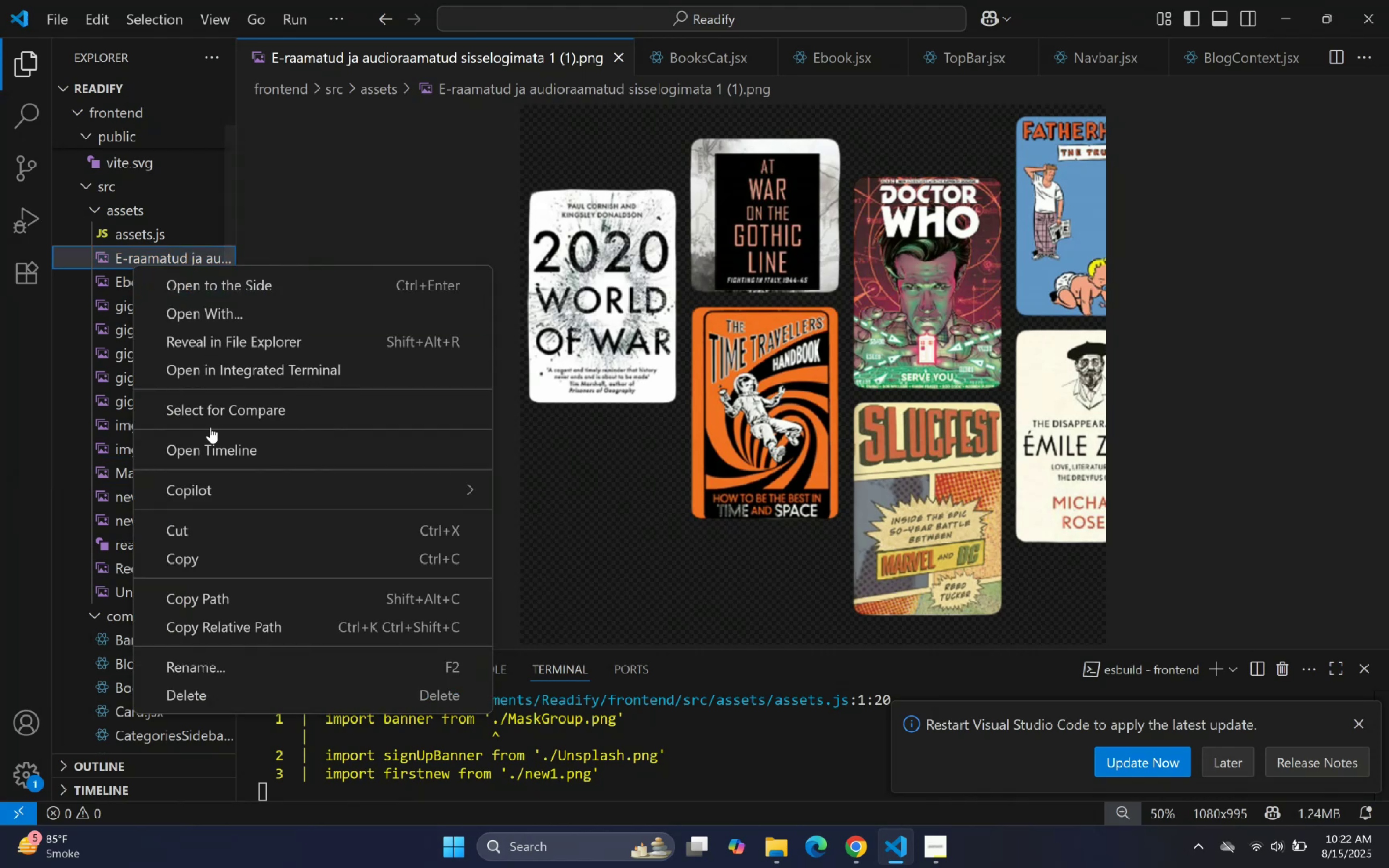 
left_click([191, 658])
 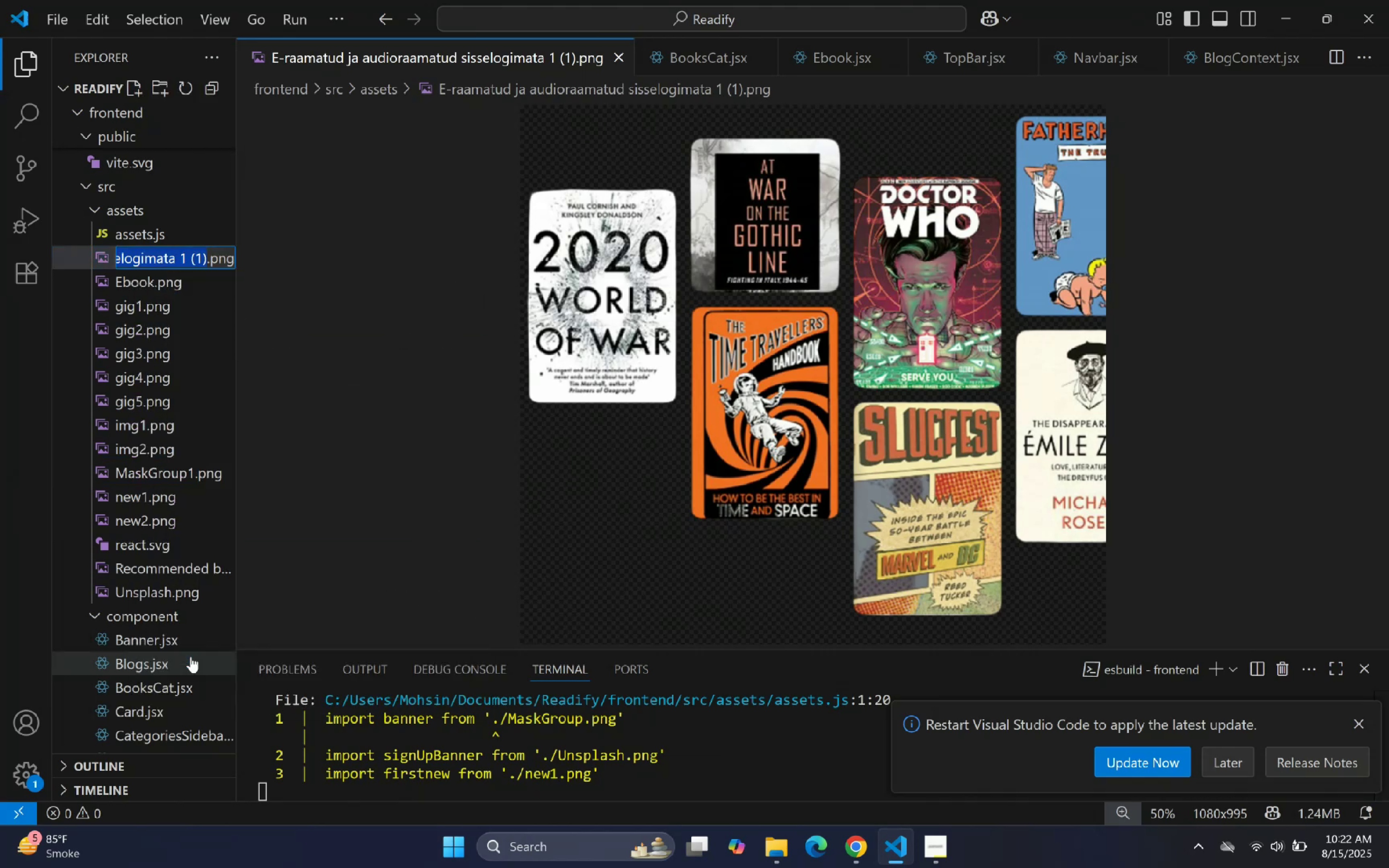 
key(Control+A)
 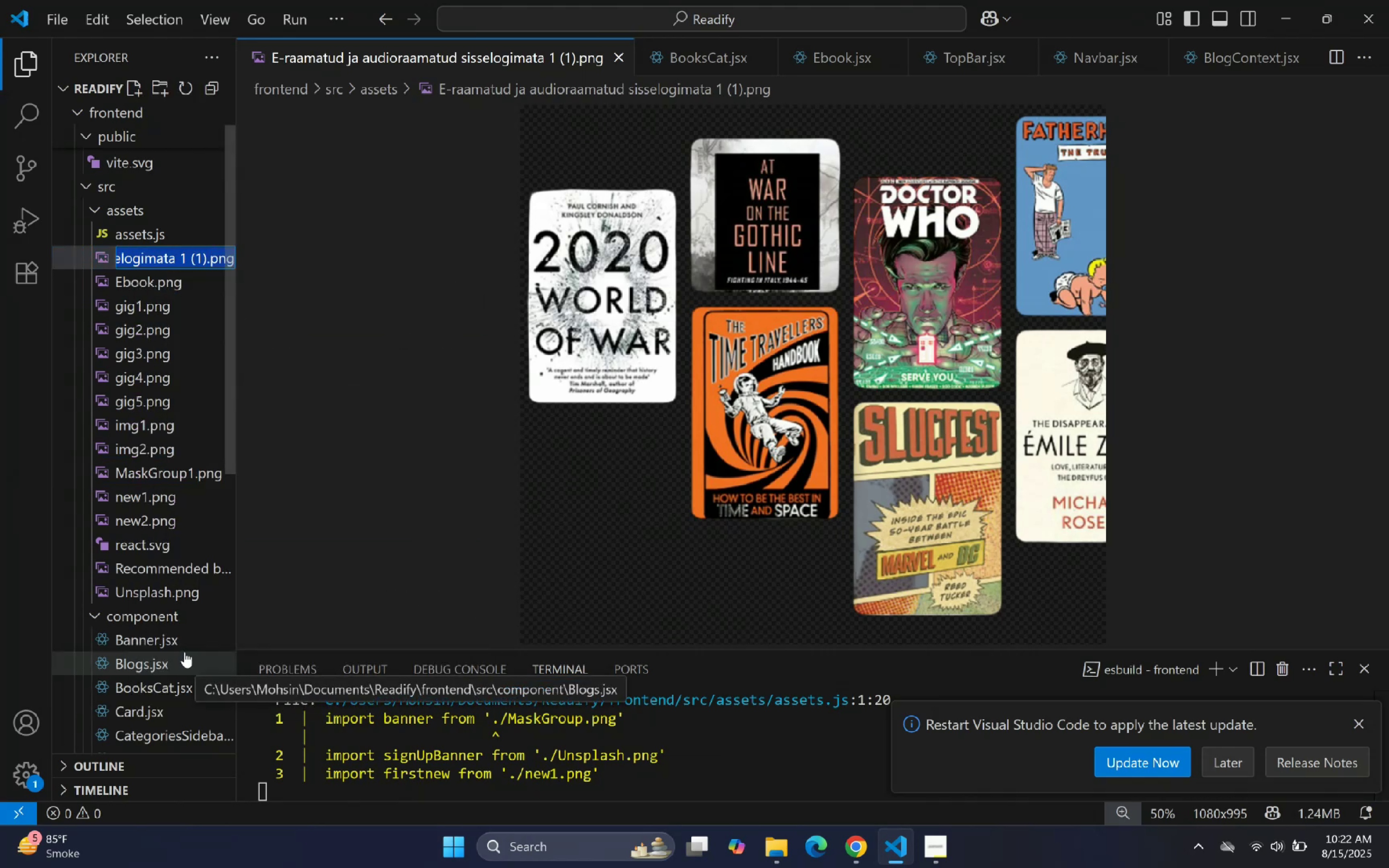 
key(Control+V)
 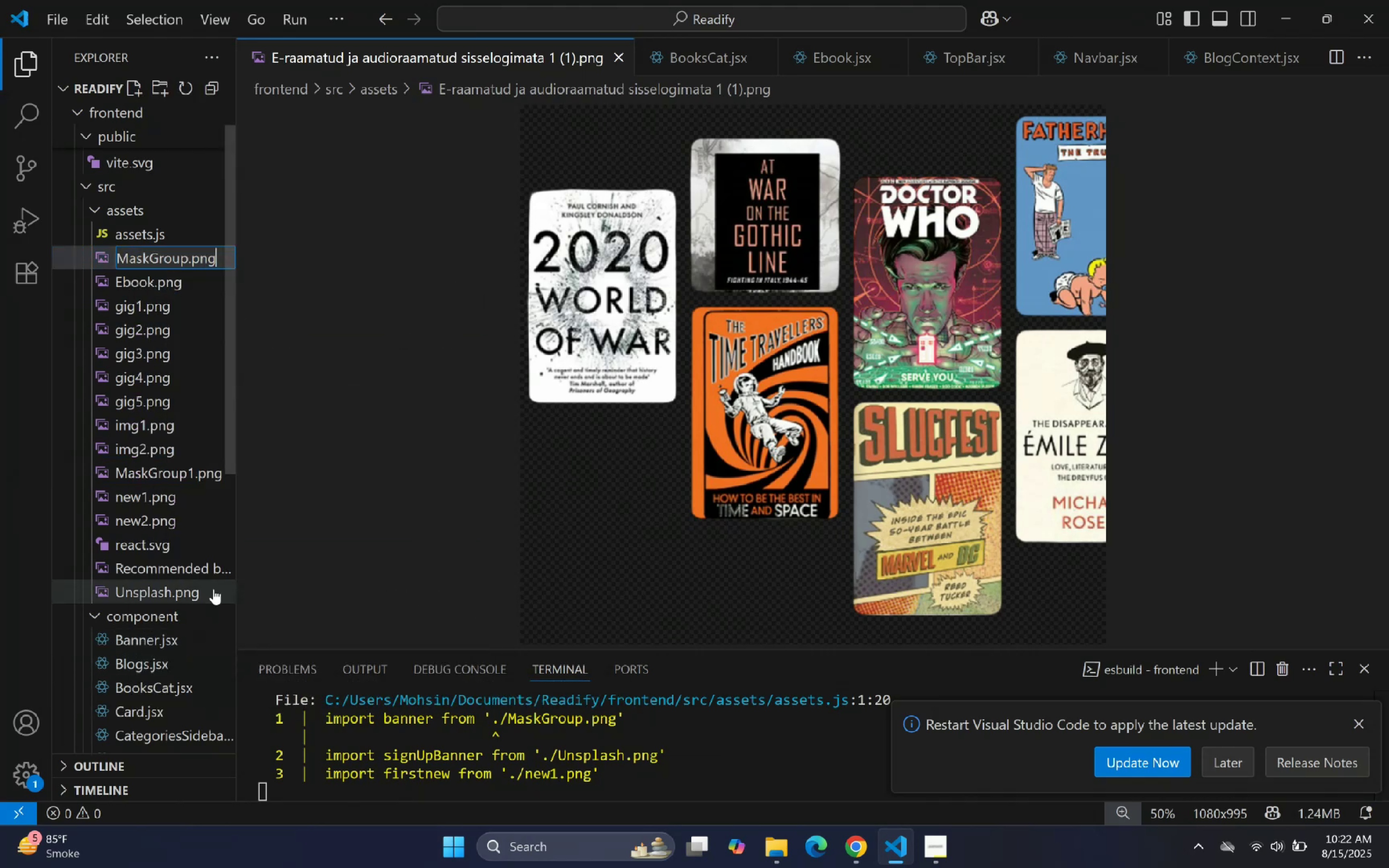 
left_click([313, 498])
 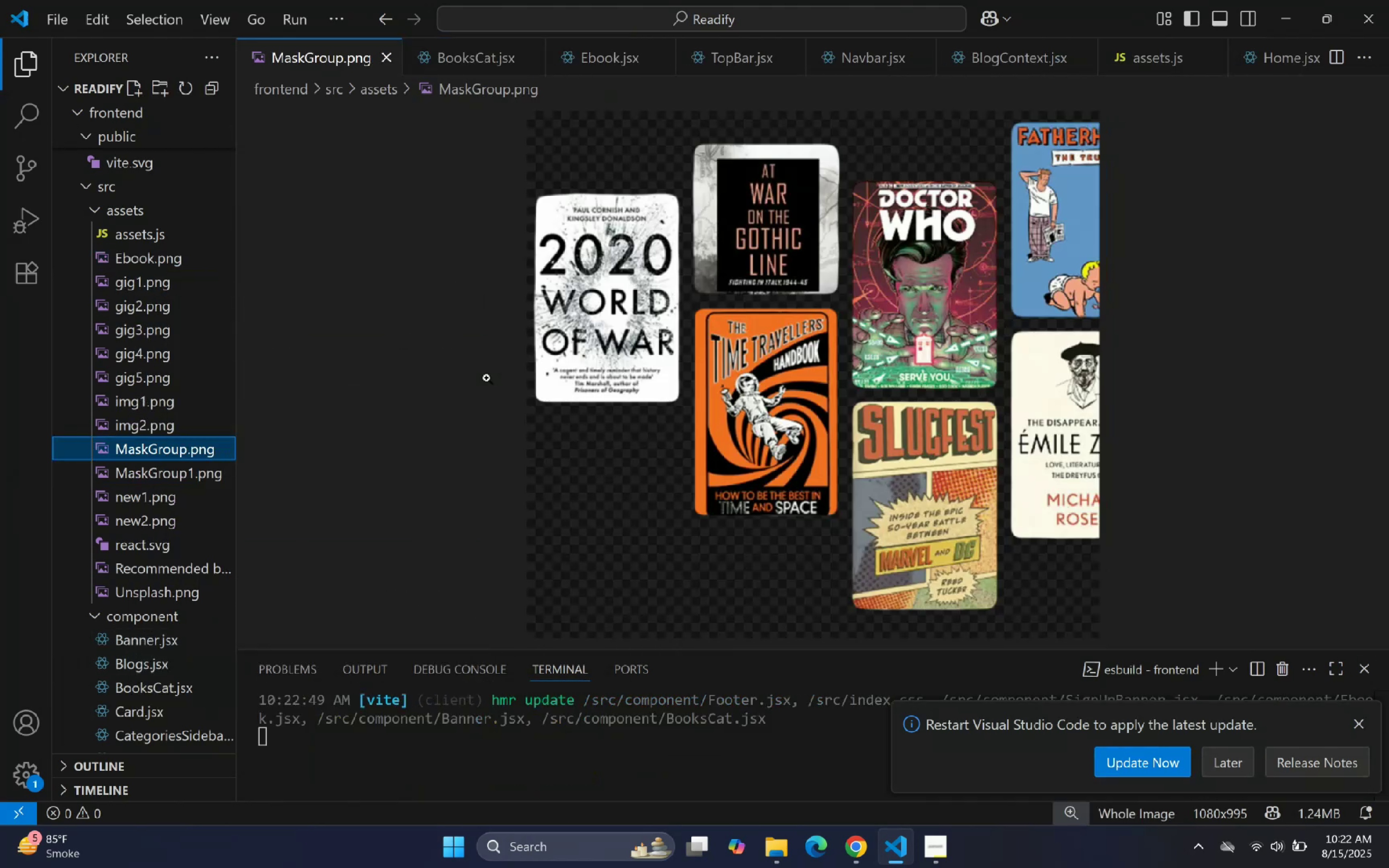 
left_click_drag(start_coordinate=[1070, 19], to_coordinate=[1388, 189])
 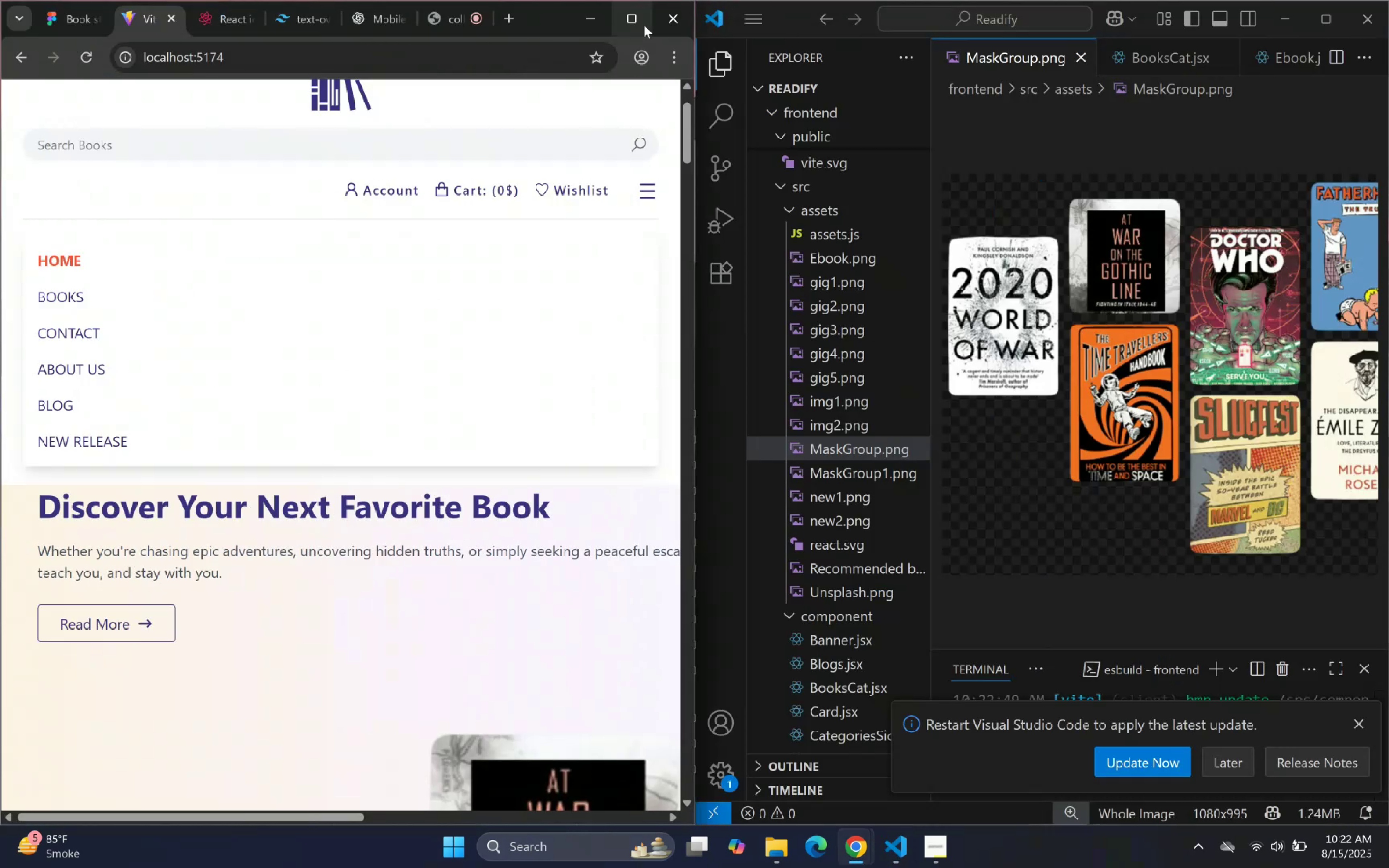 
left_click([633, 20])
 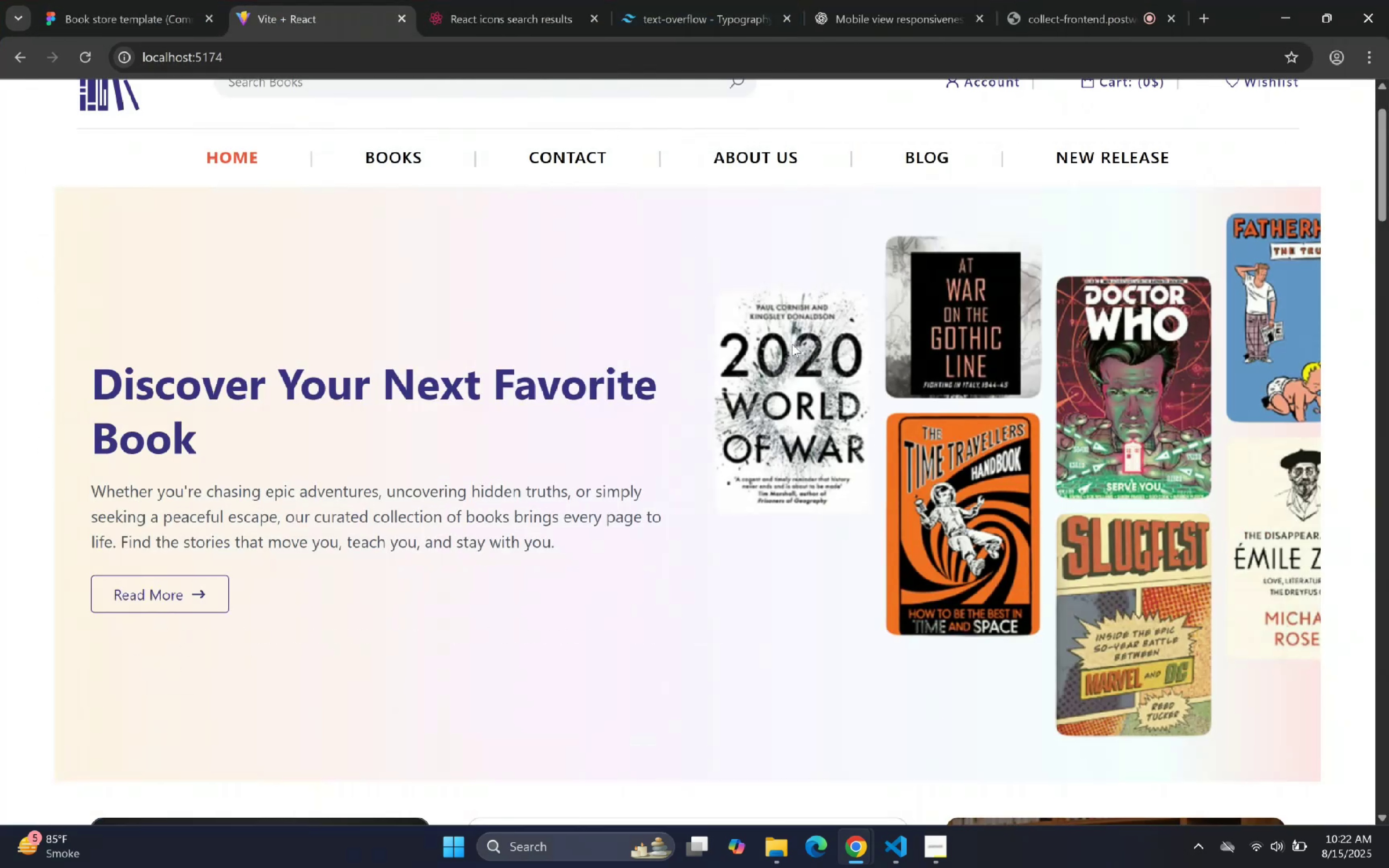 
scroll: coordinate [770, 333], scroll_direction: up, amount: 5.0
 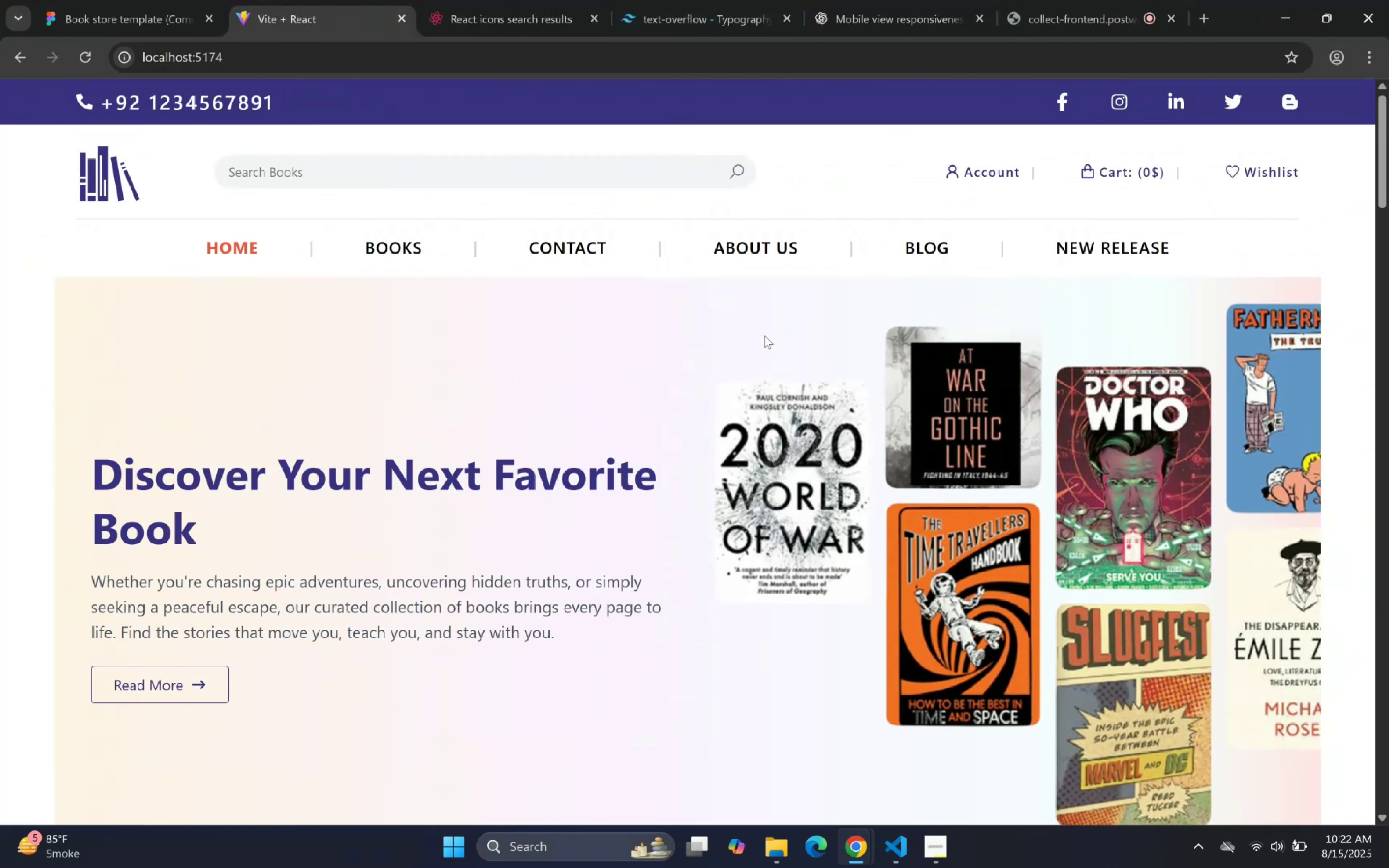 
scroll: coordinate [774, 332], scroll_direction: down, amount: 1.0
 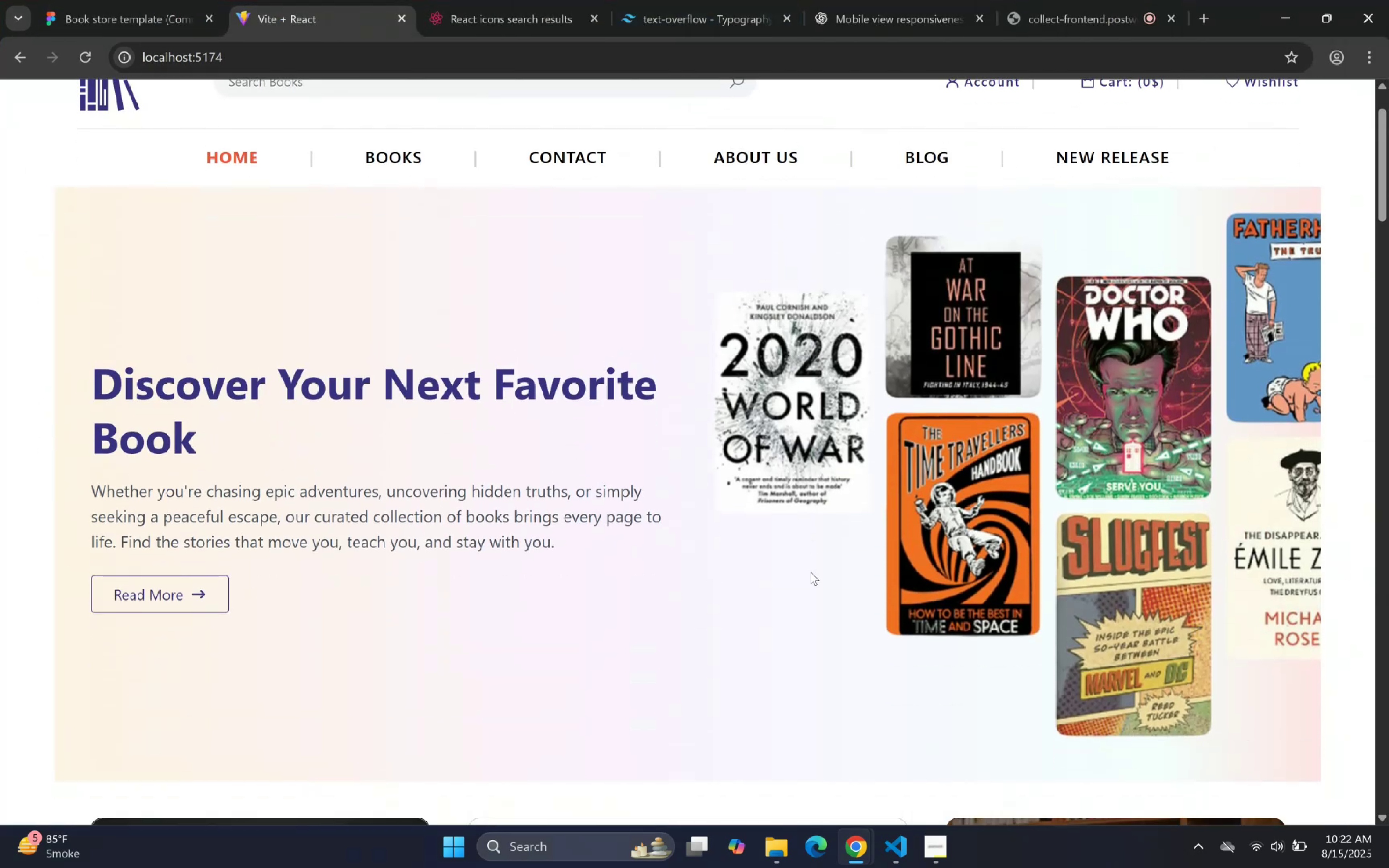 
left_click([889, 859])
 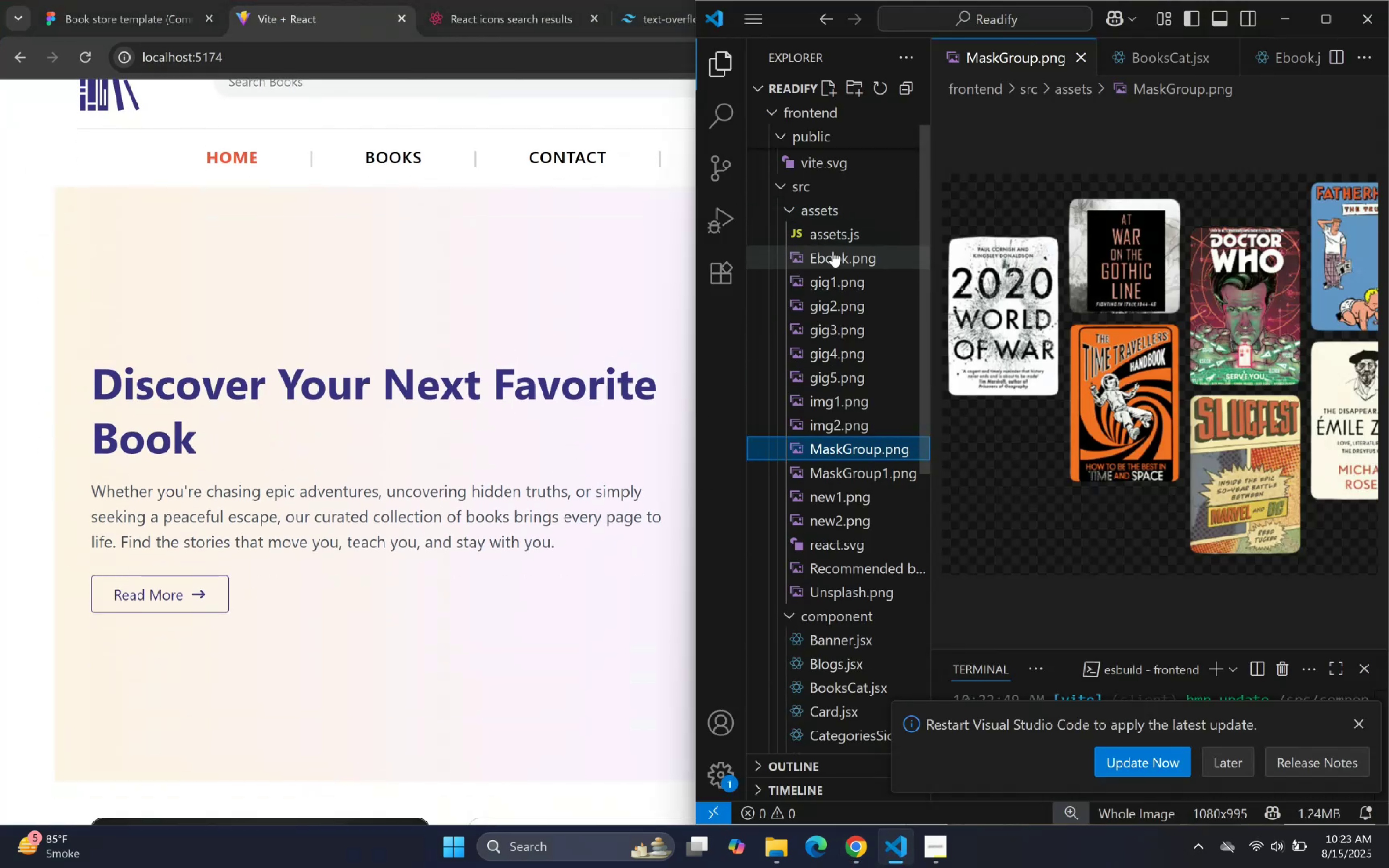 
left_click([803, 213])
 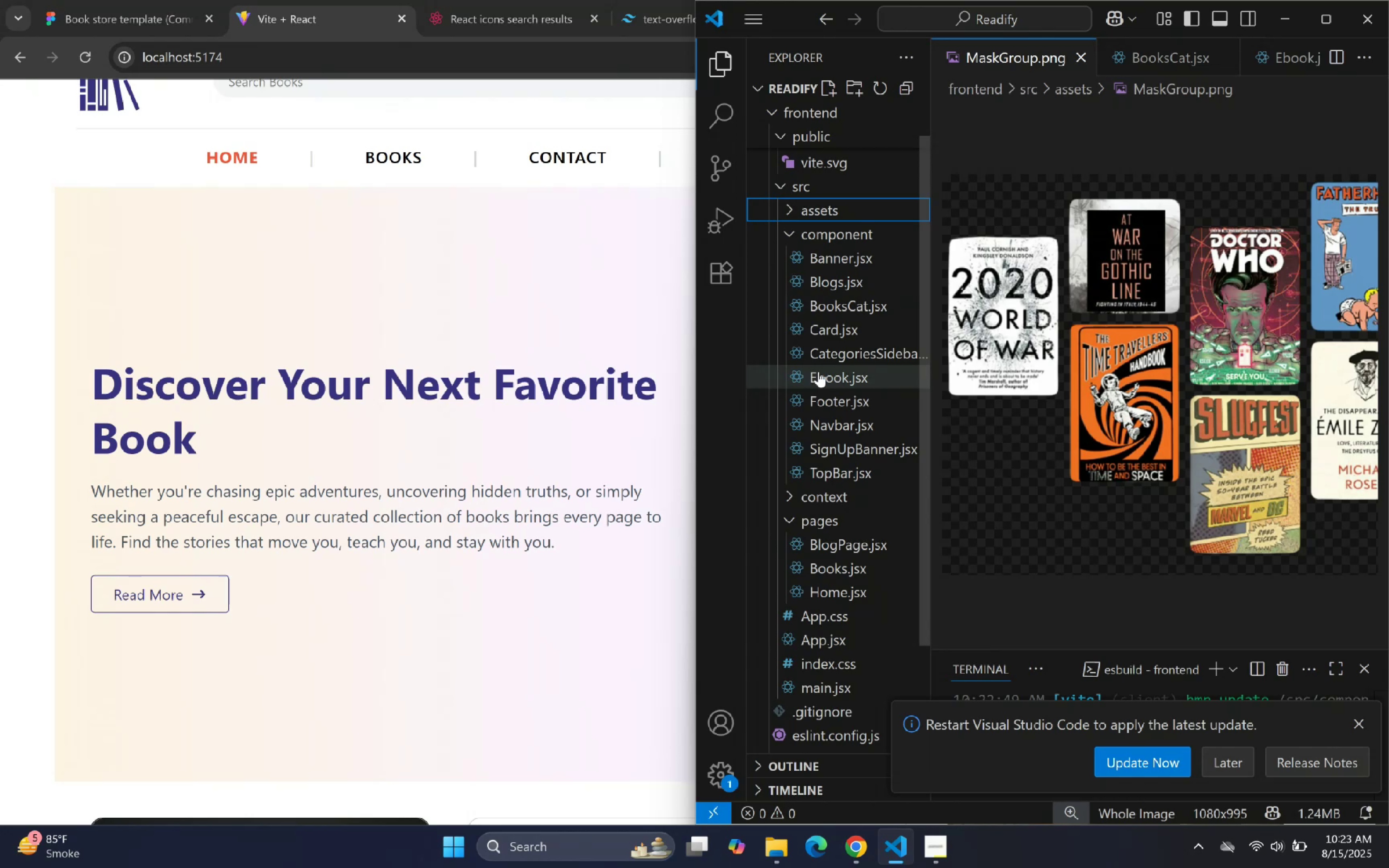 
left_click([853, 250])
 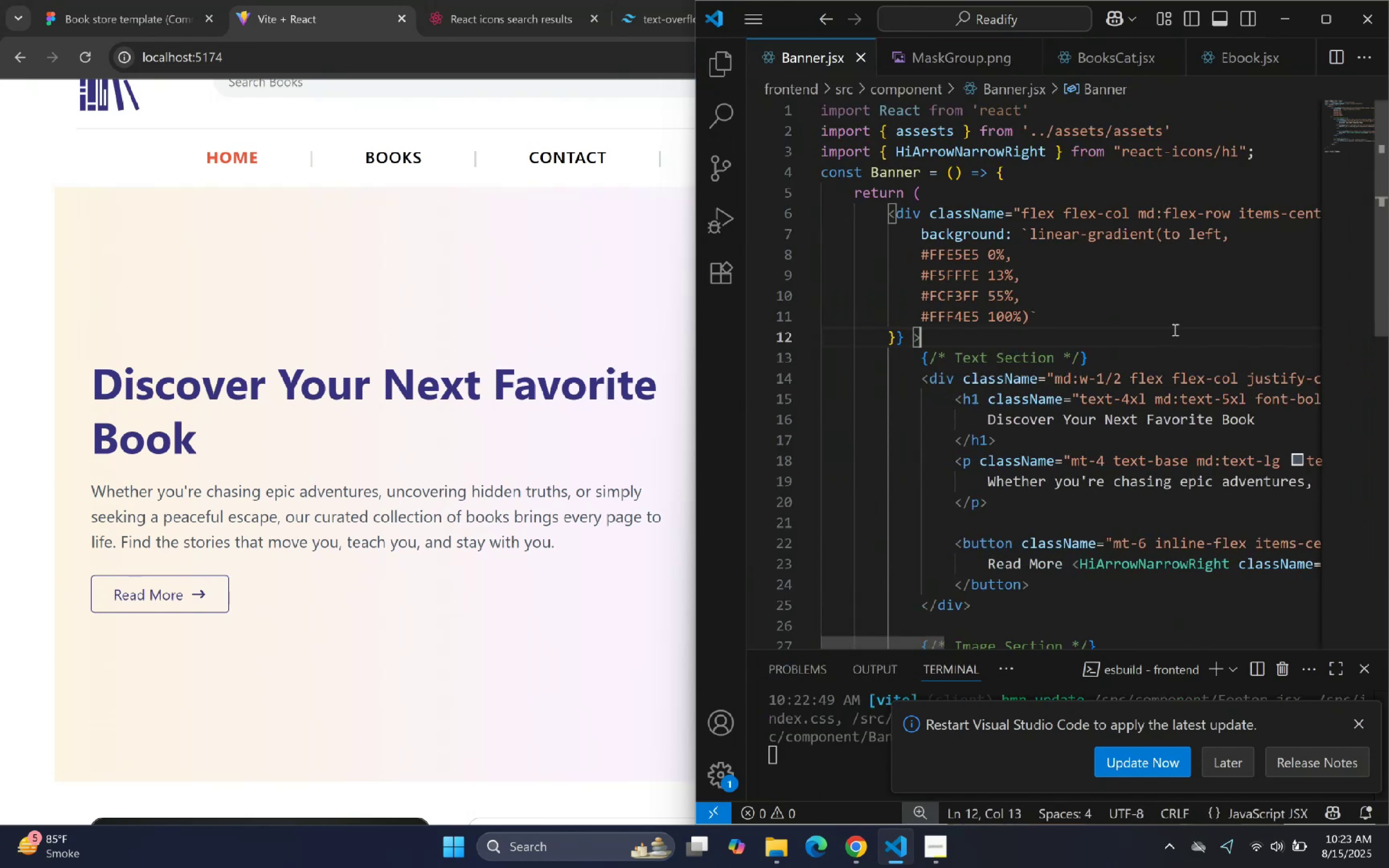 
wait(10.24)
 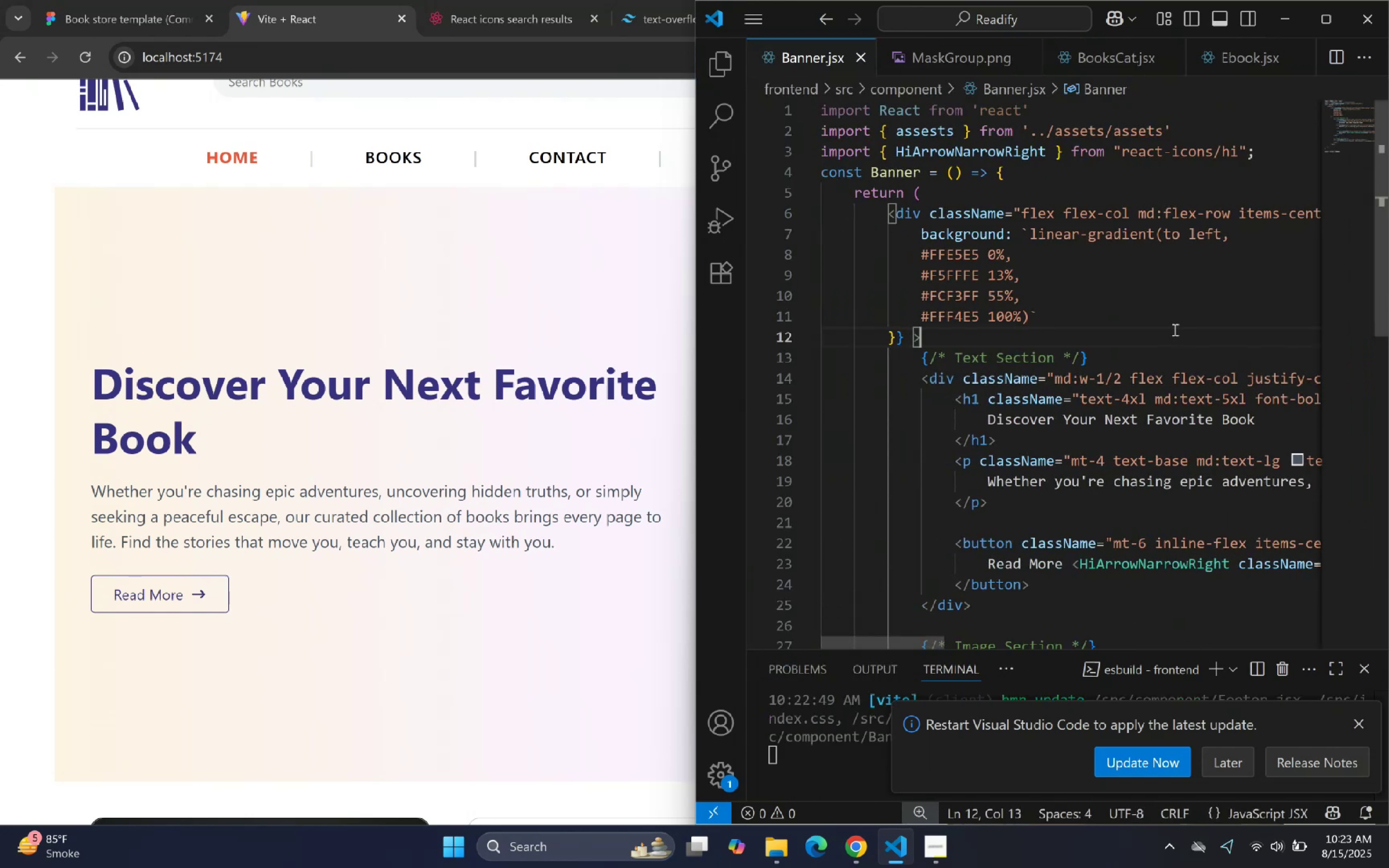 
key(Backspace)
 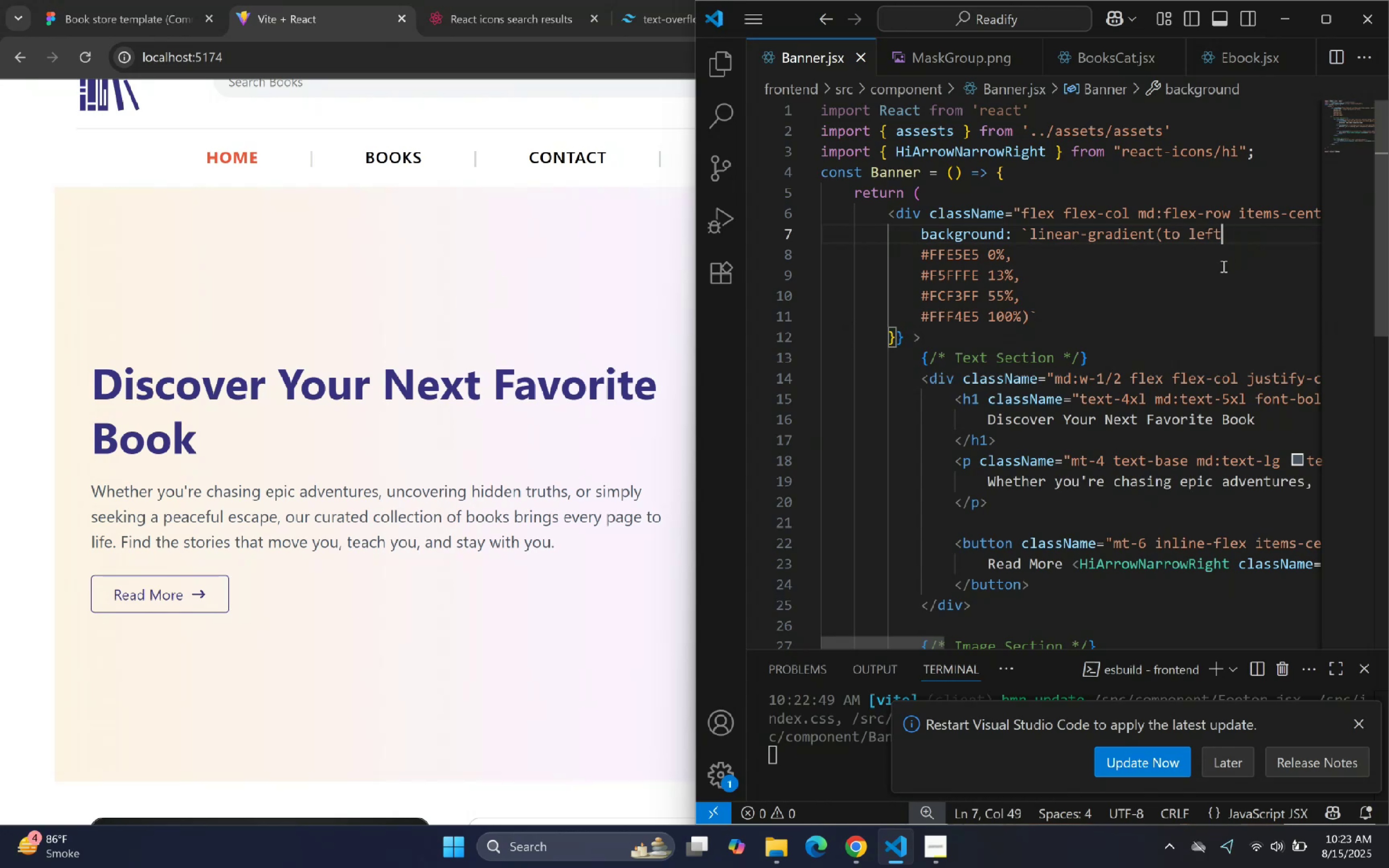 
key(Backspace)
 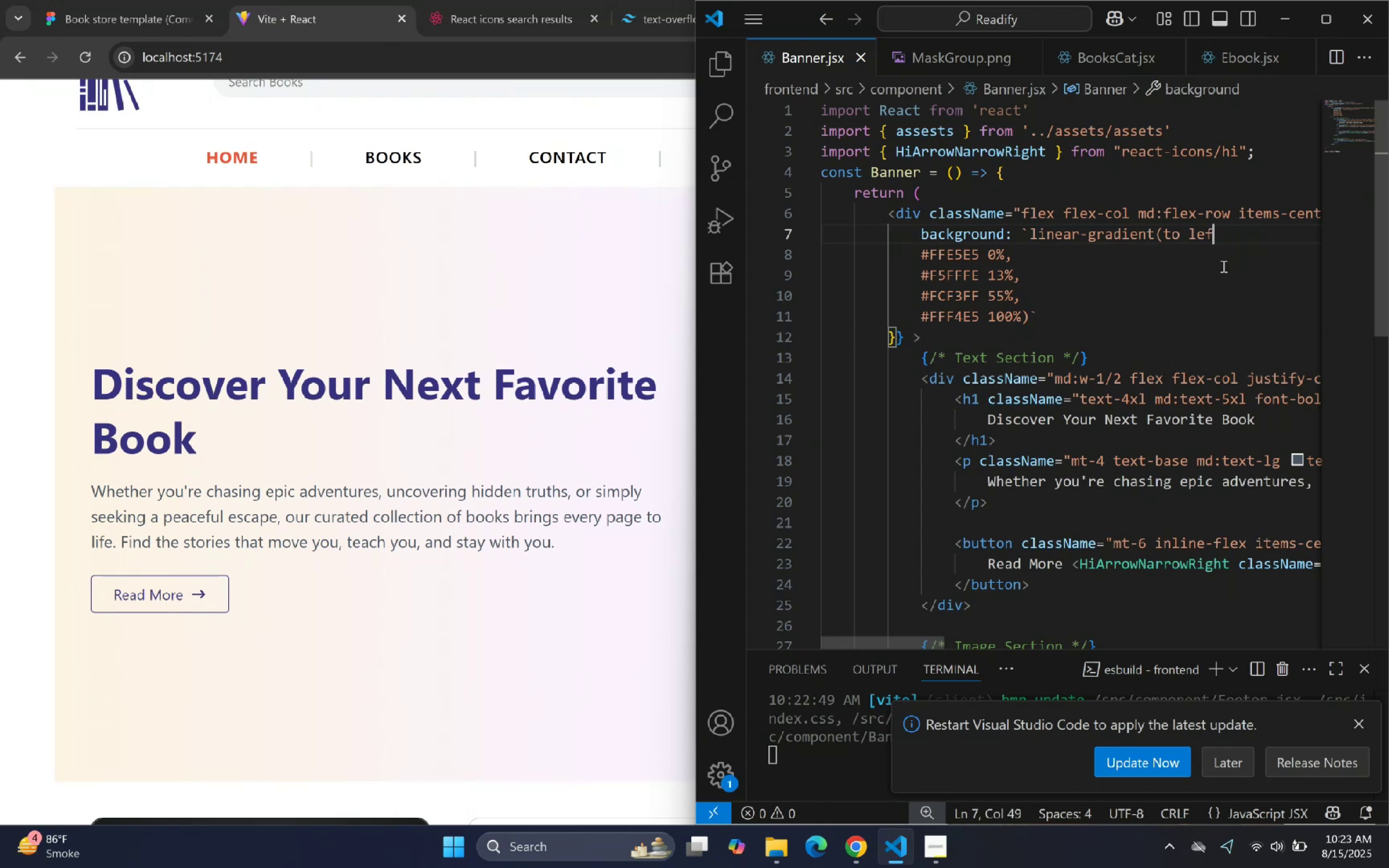 
key(Backspace)
 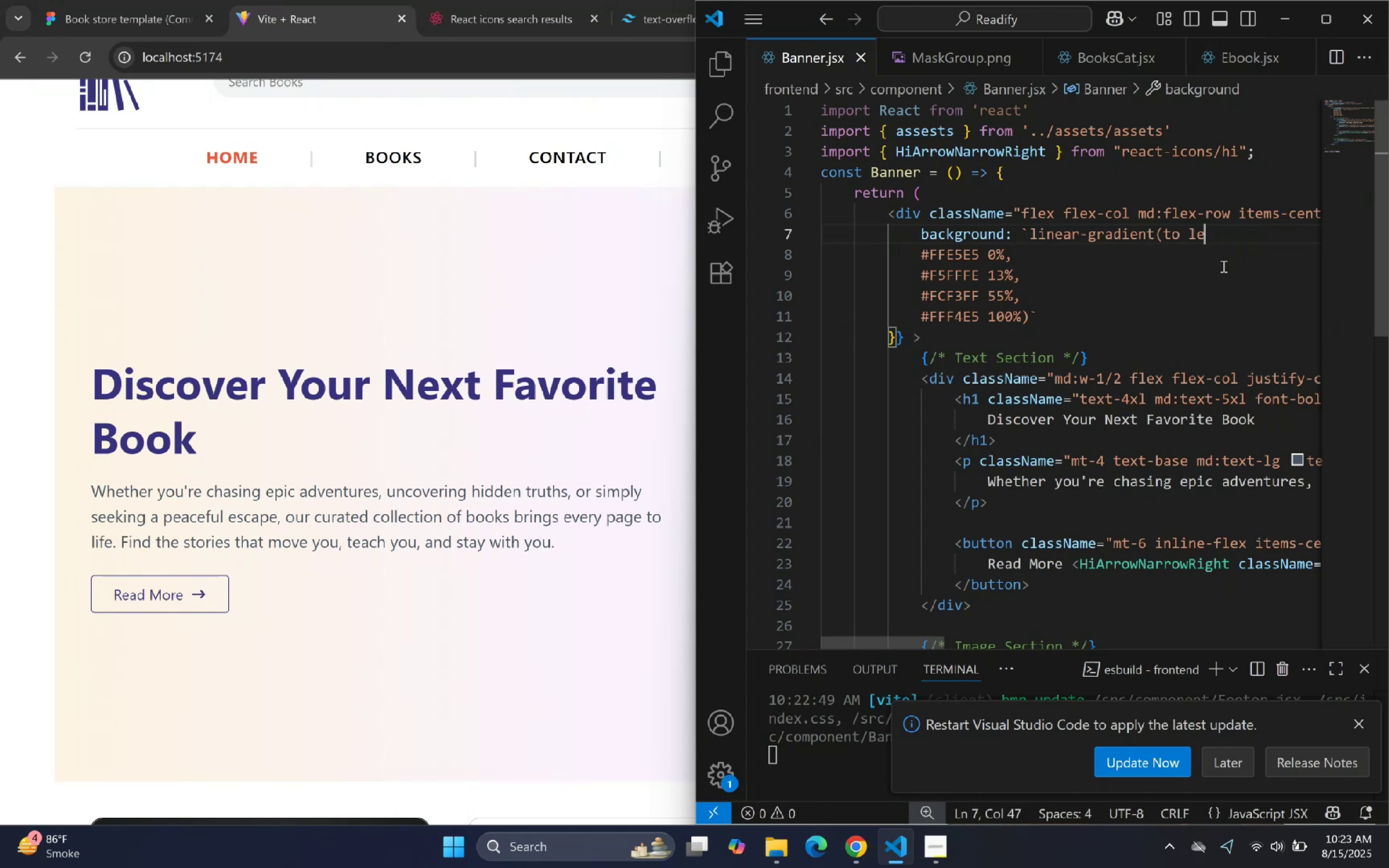 
key(Backspace)
 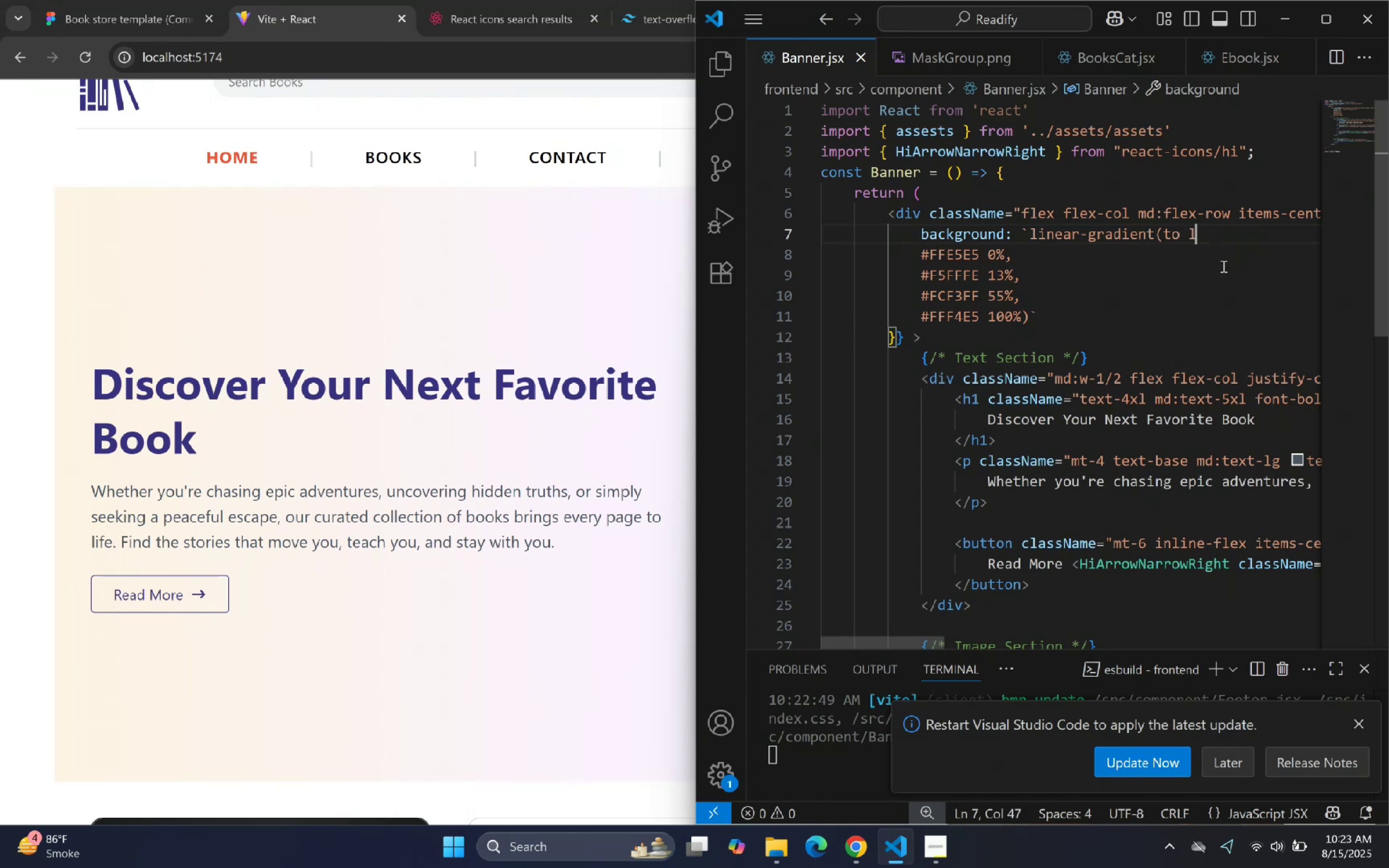 
key(Backspace)
 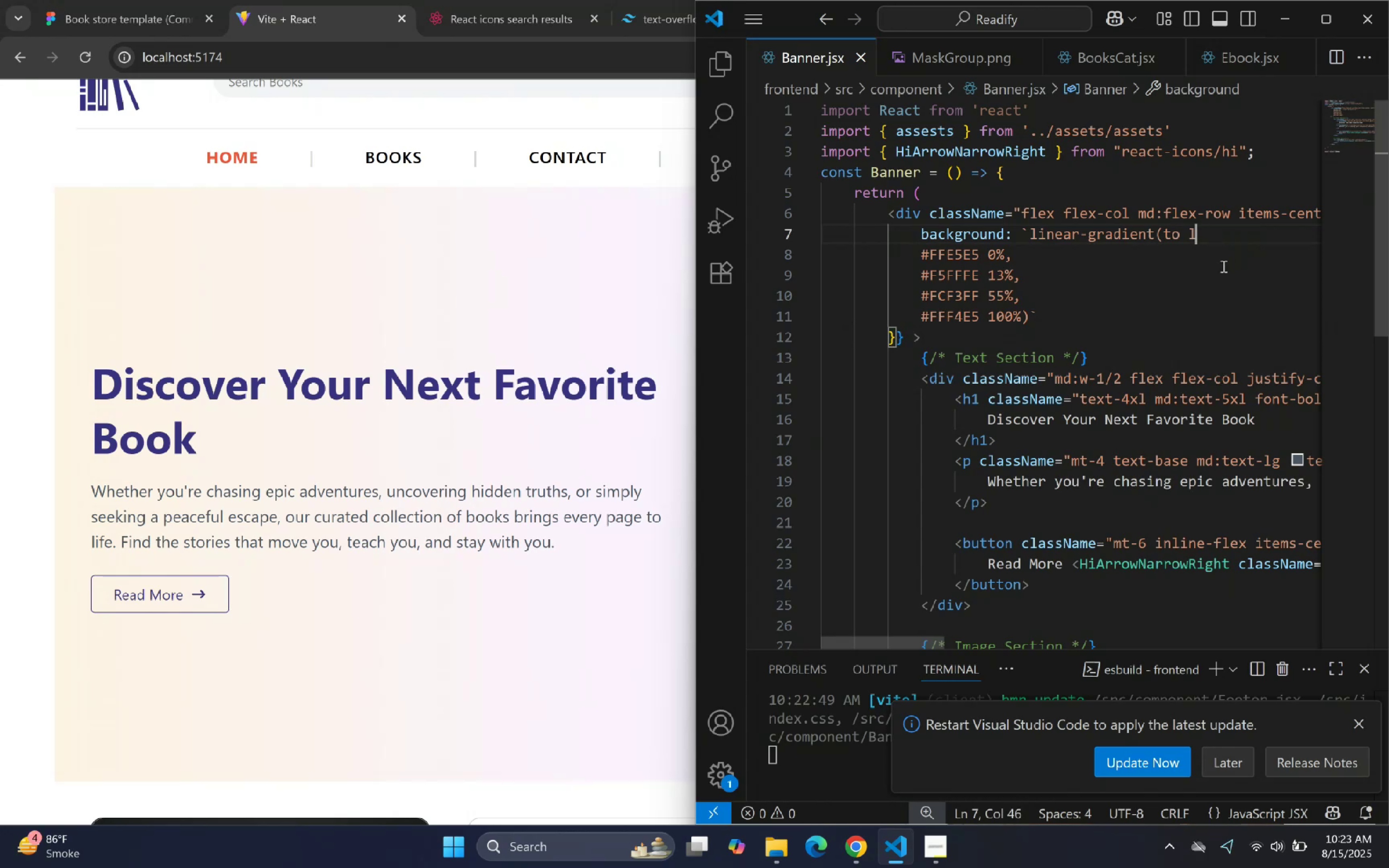 
key(Backspace)
 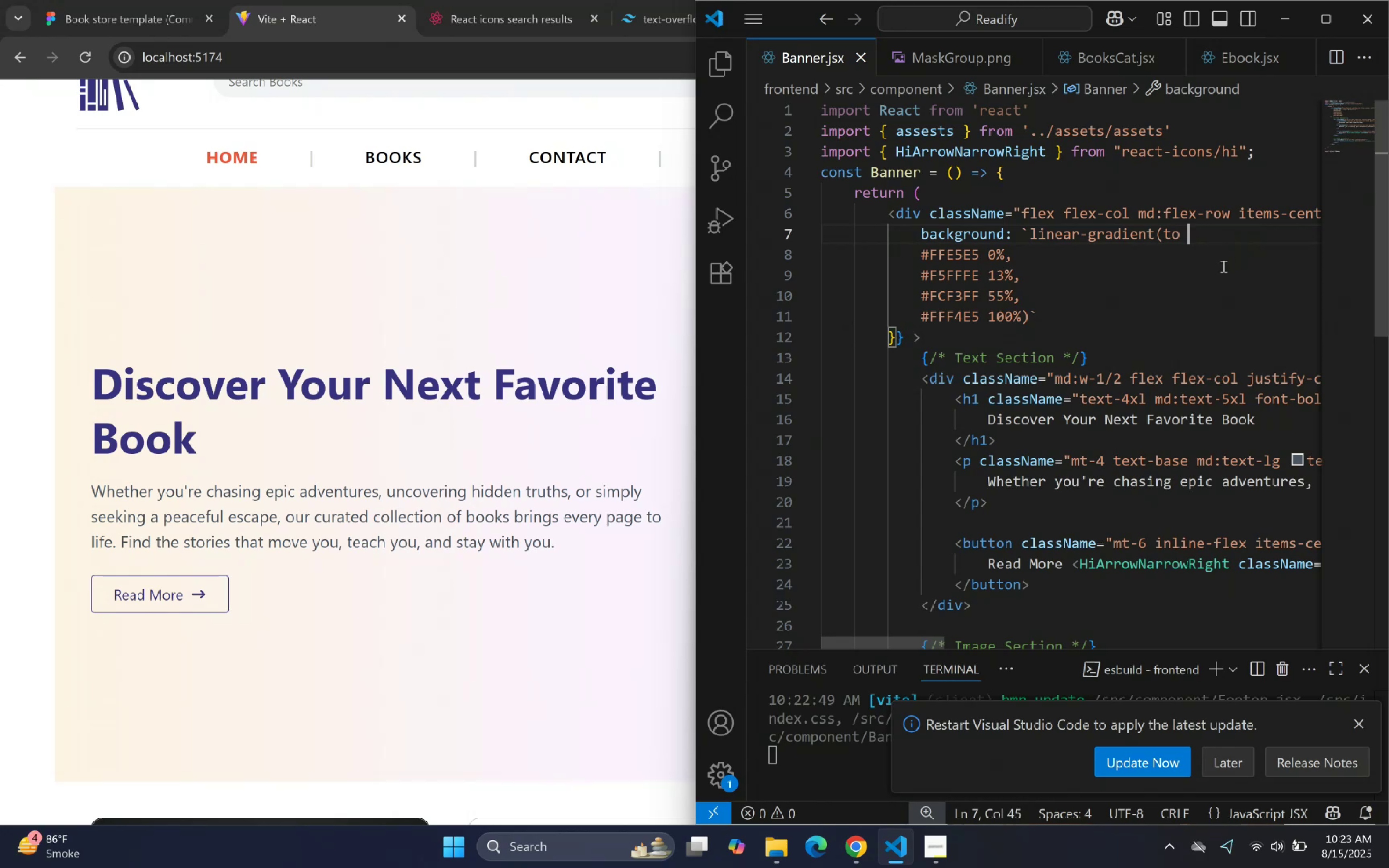 
key(Backspace)
 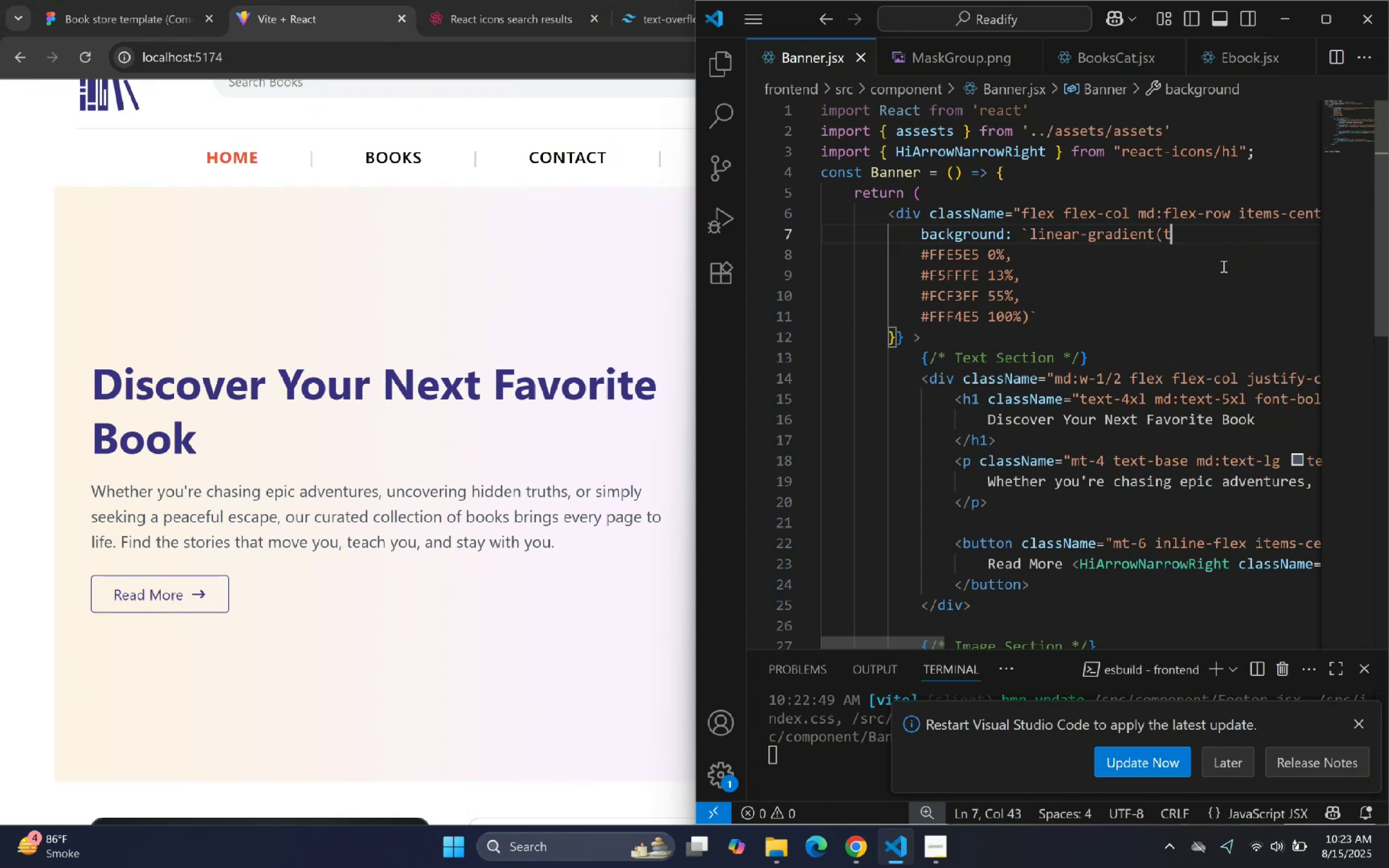 
key(Backspace)
 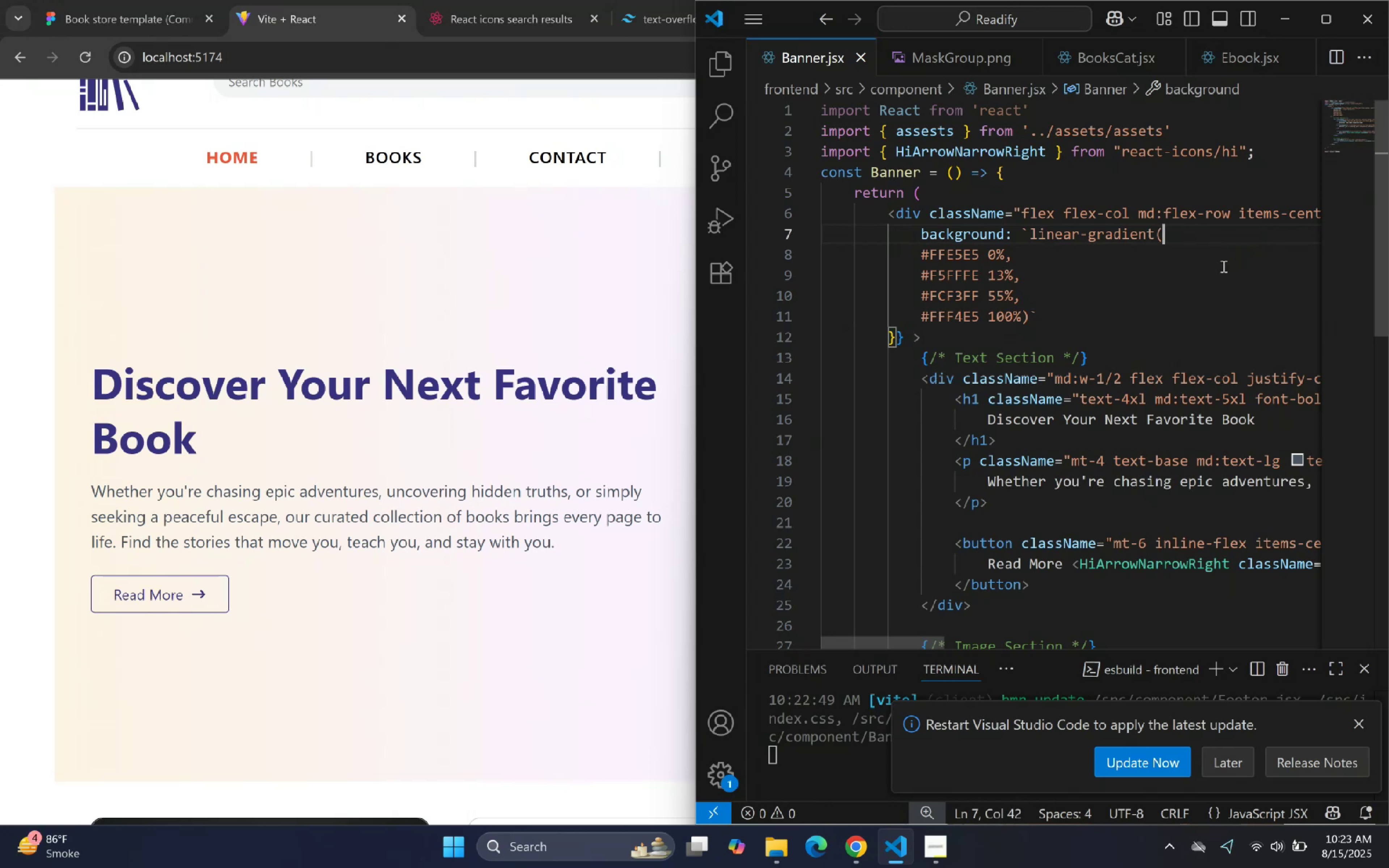 
key(Enter)
 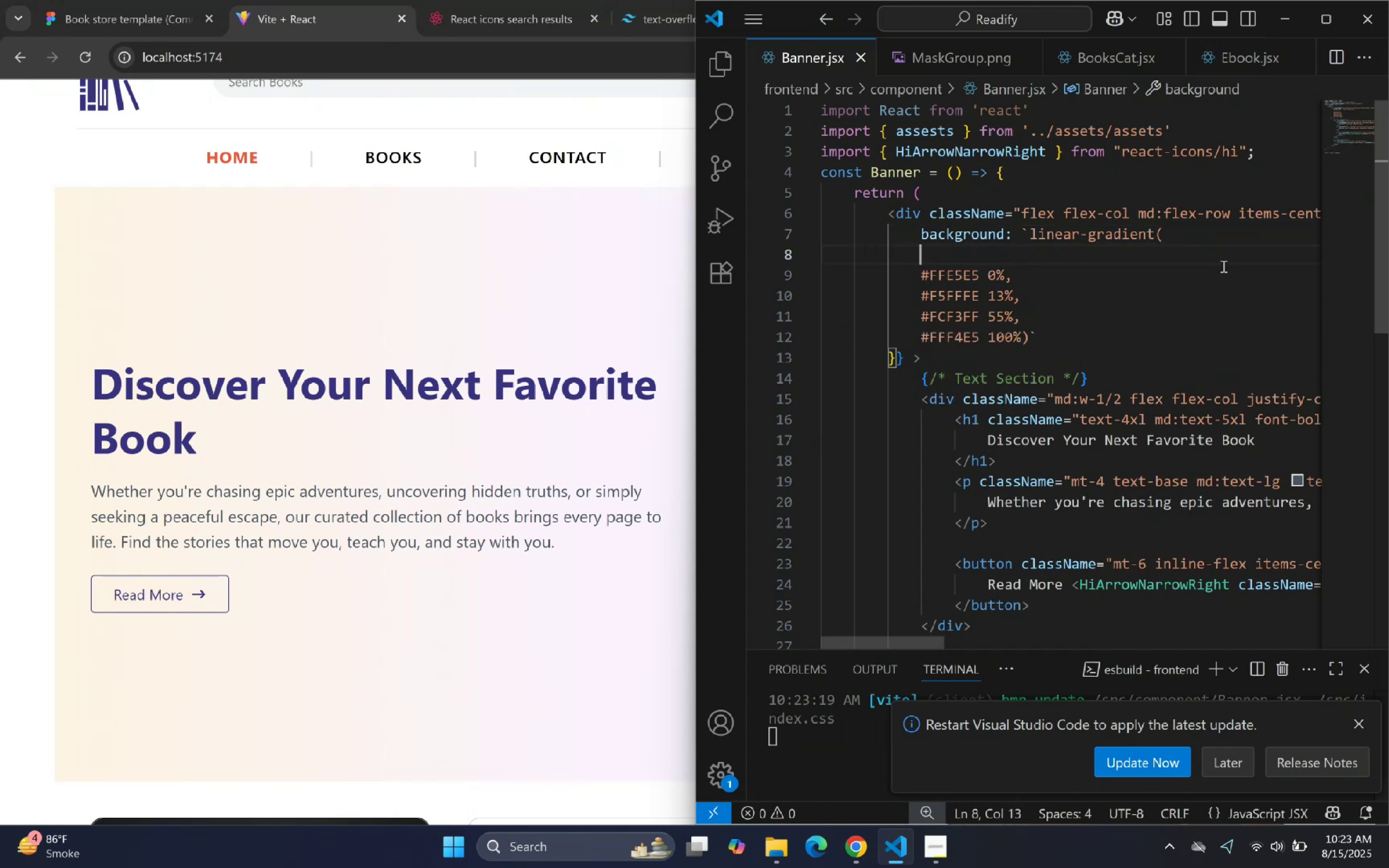 
type(70)
 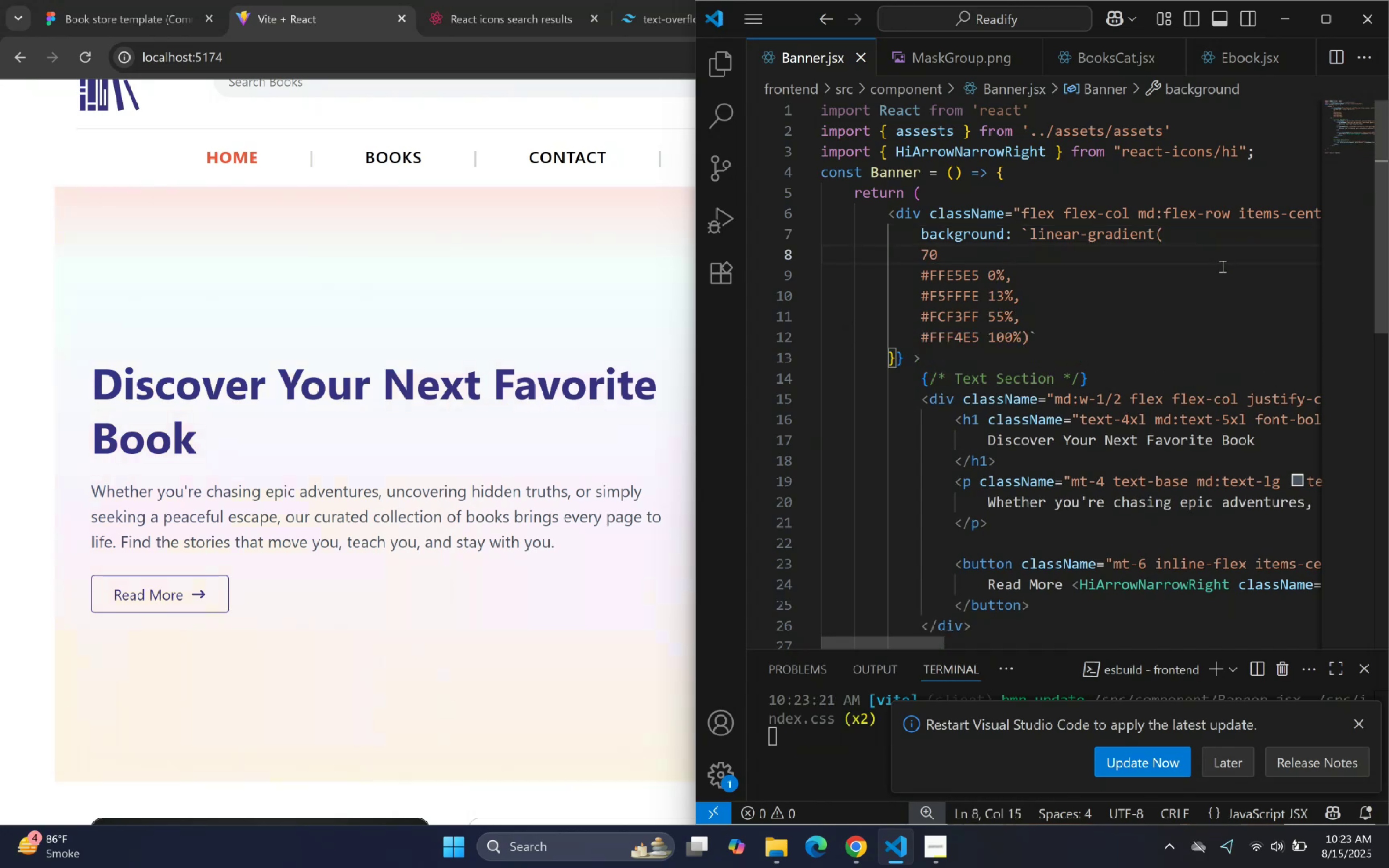 
type(deg,)
 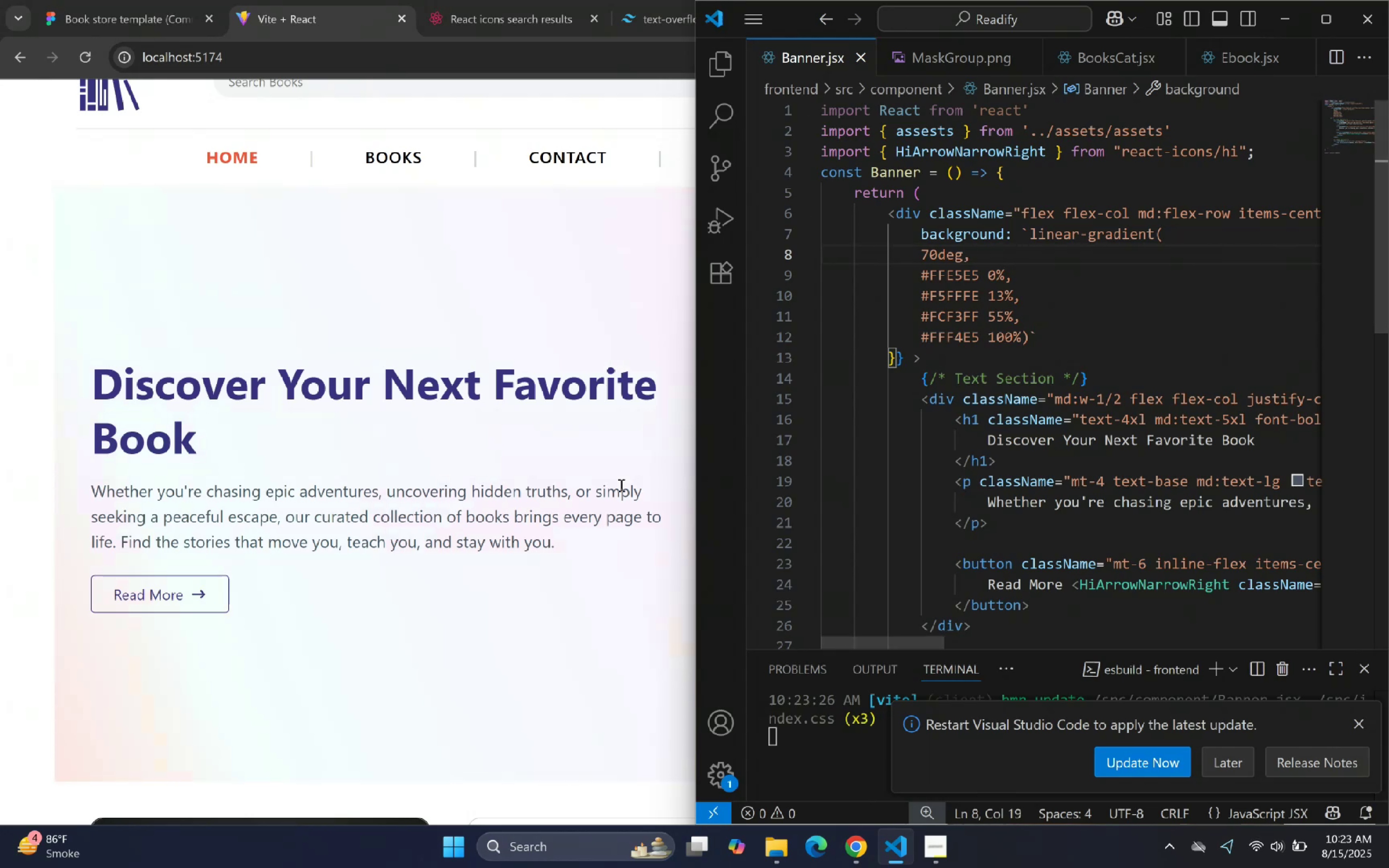 
scroll: coordinate [527, 422], scroll_direction: up, amount: 1.0
 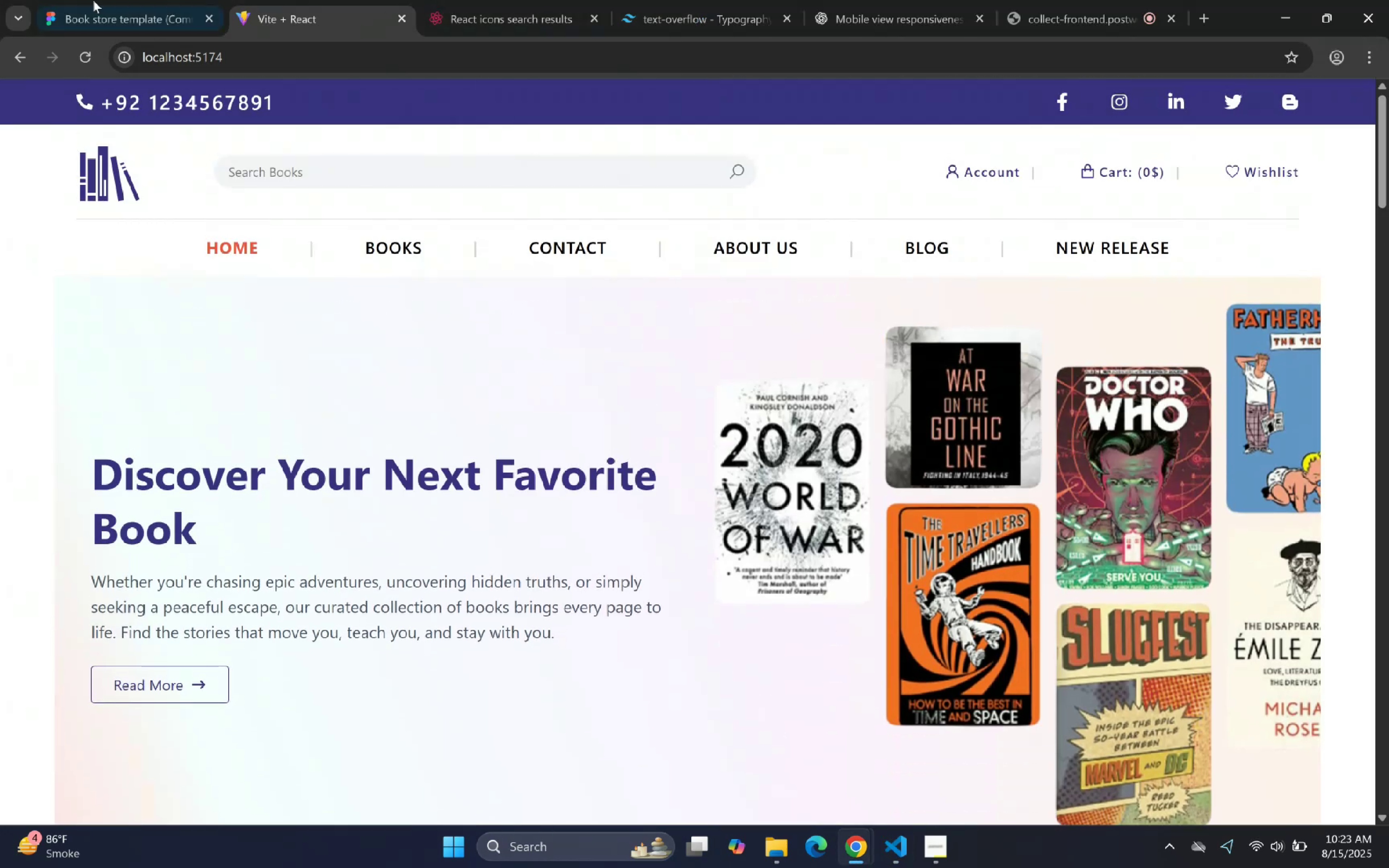 
left_click([68, 0])
 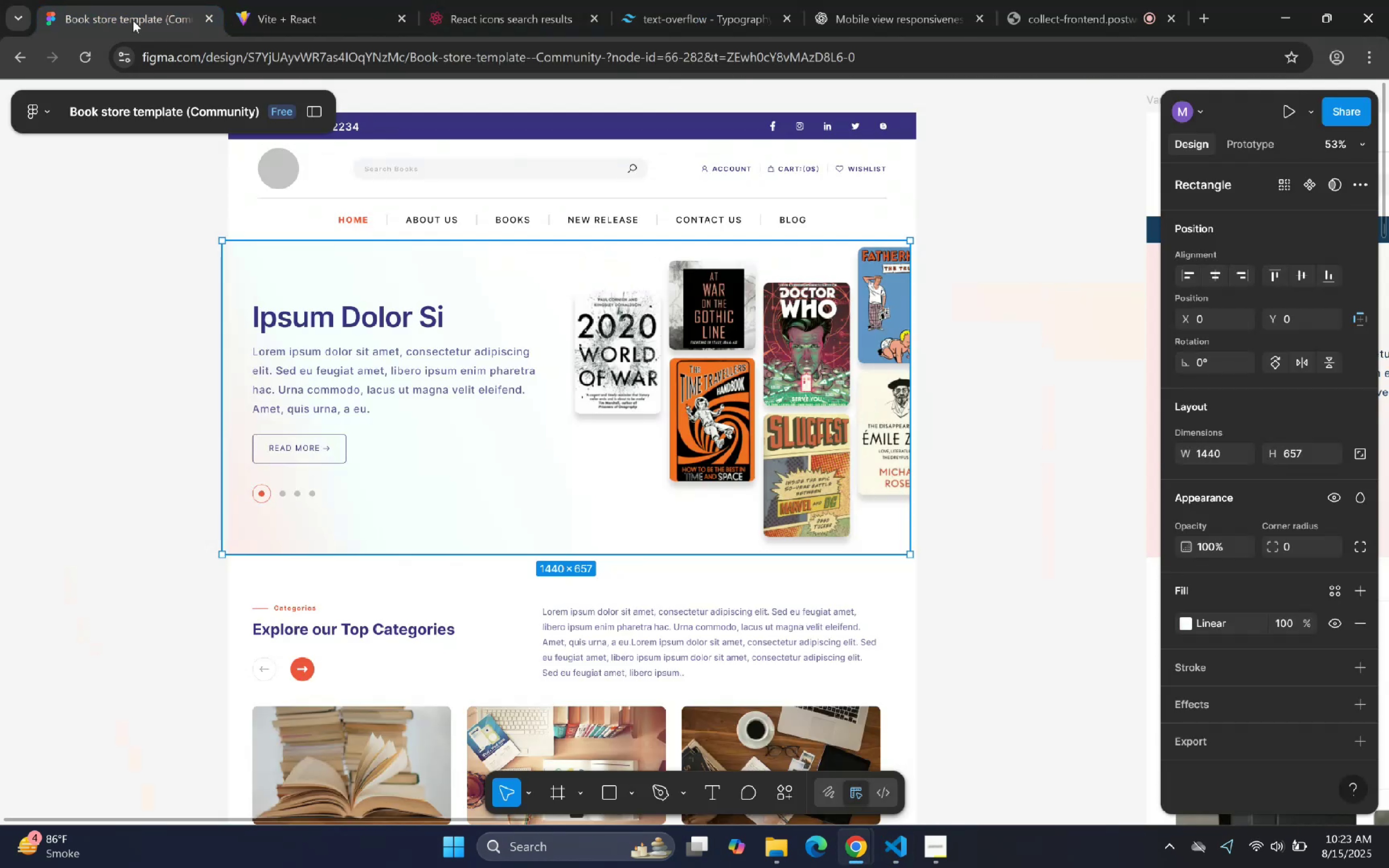 
scroll: coordinate [536, 425], scroll_direction: down, amount: 1.0
 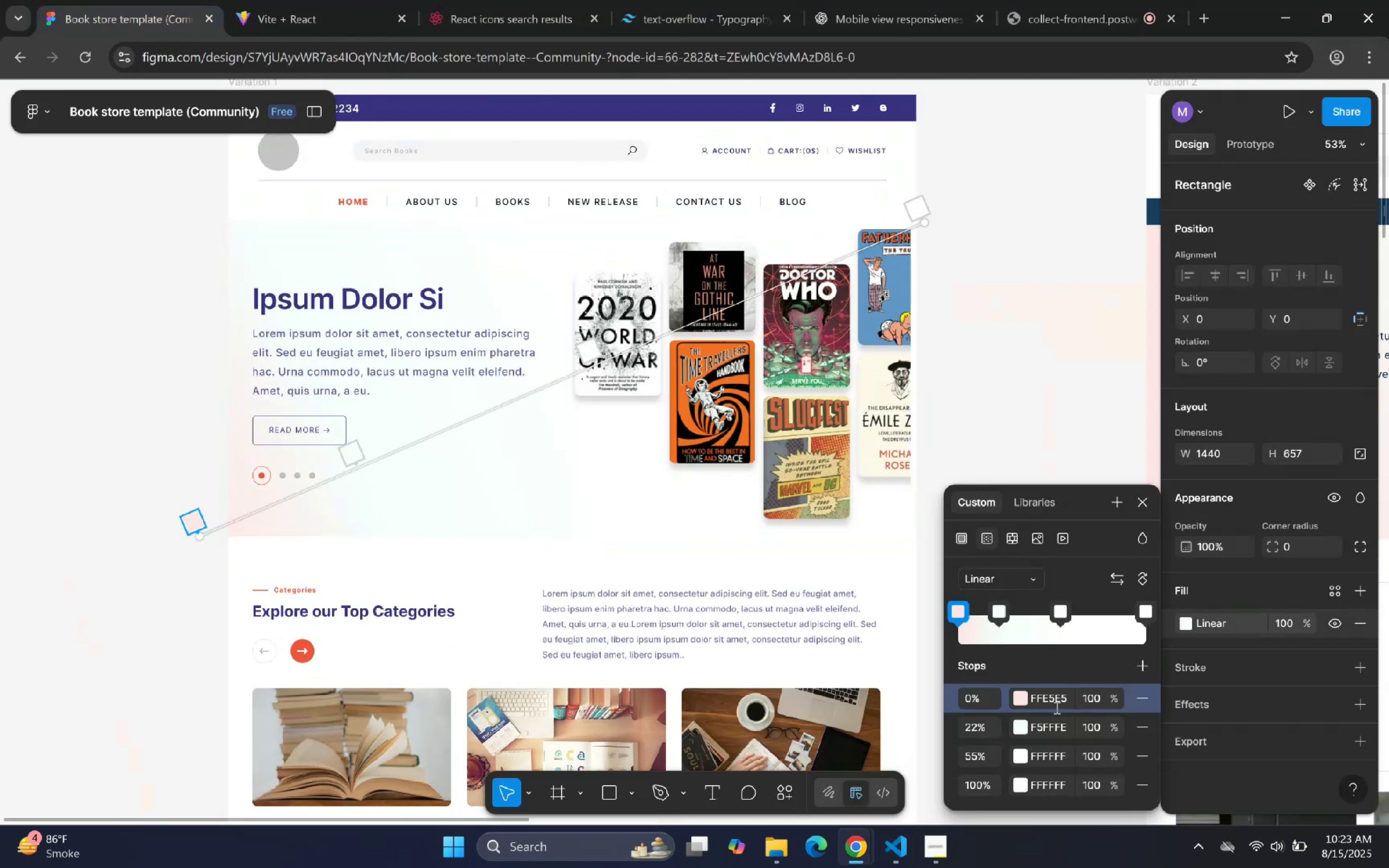 
double_click([1044, 697])
 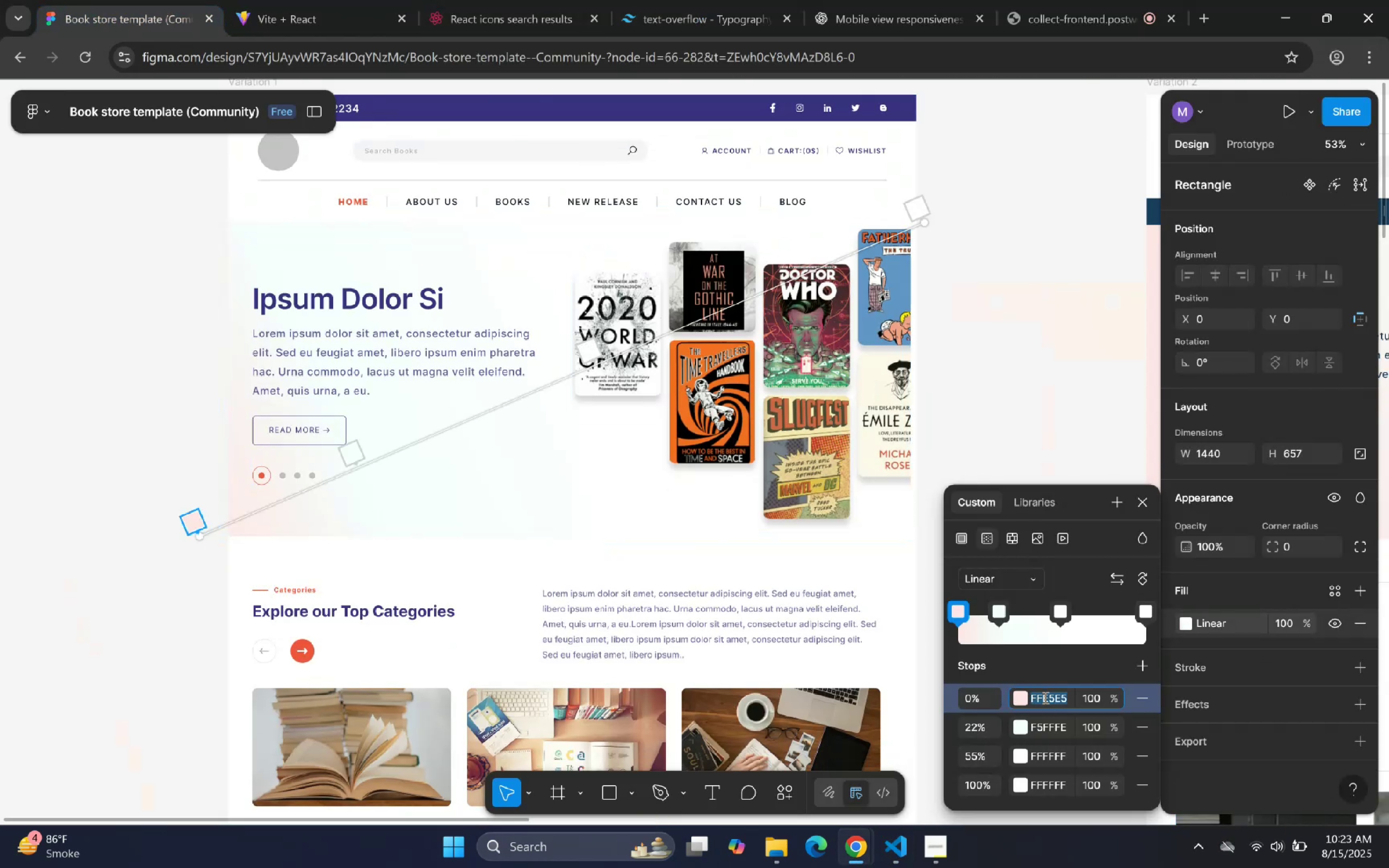 
triple_click([1044, 697])
 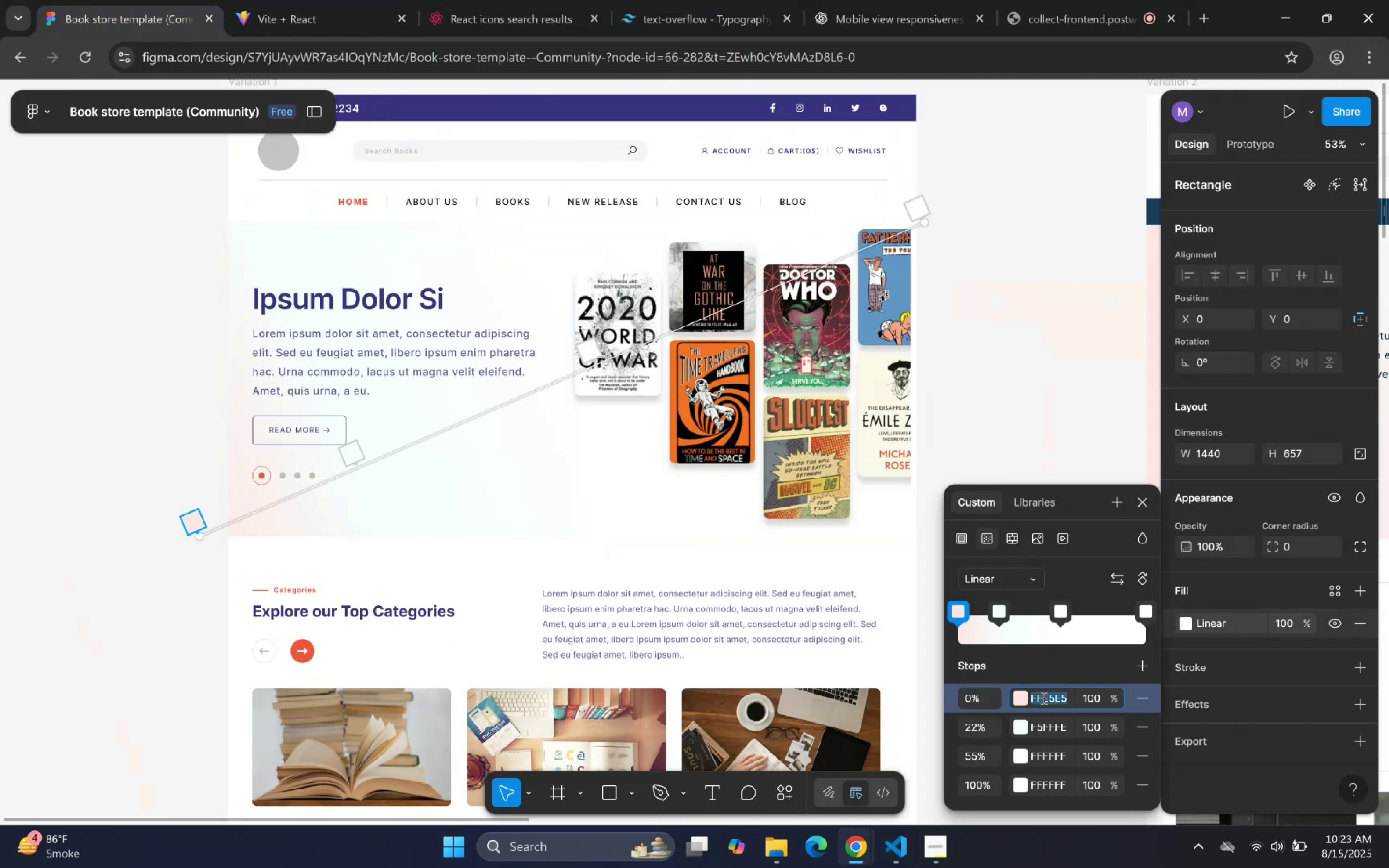 
key(Control+C)
 